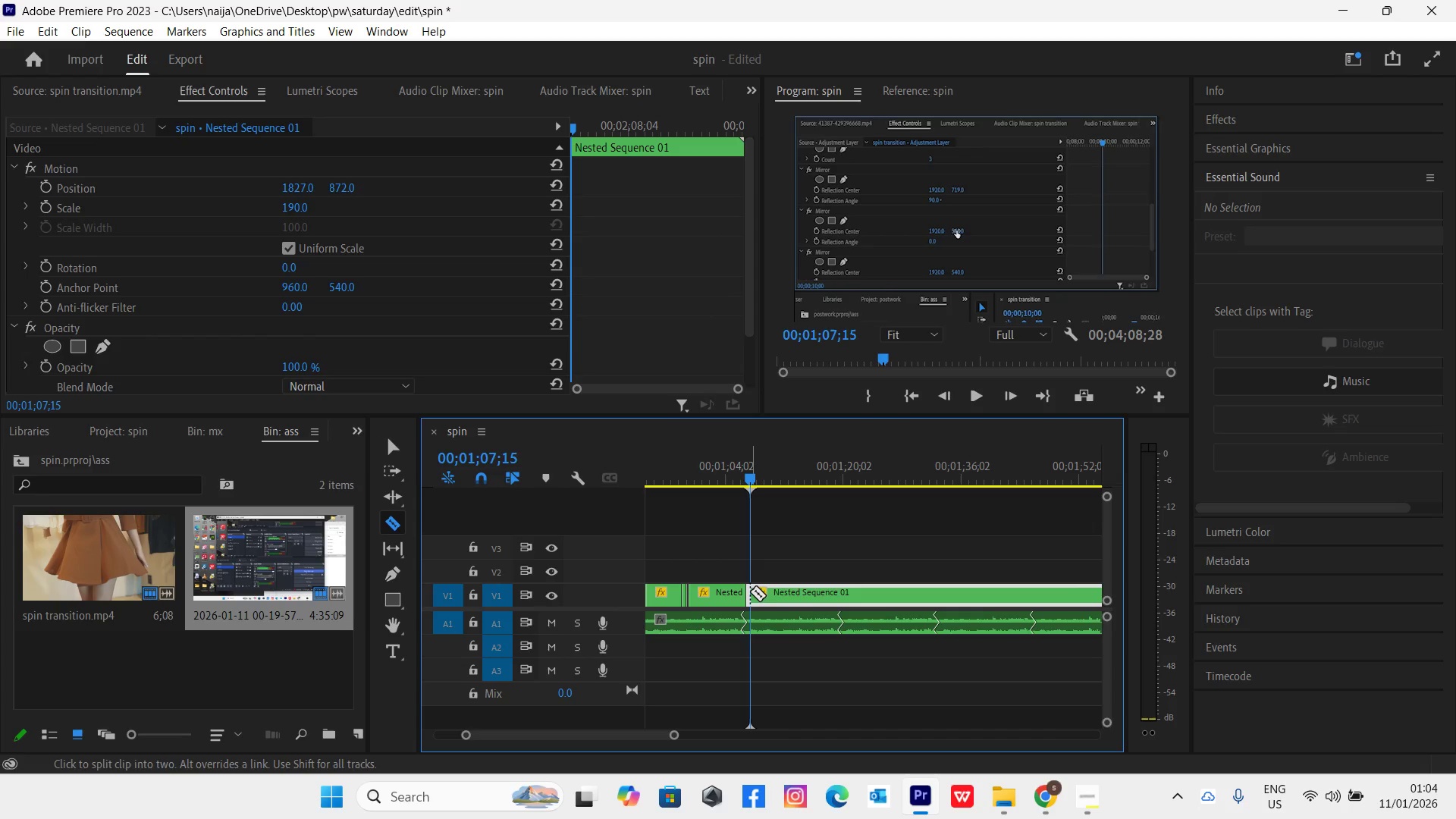 
left_click([750, 593])
 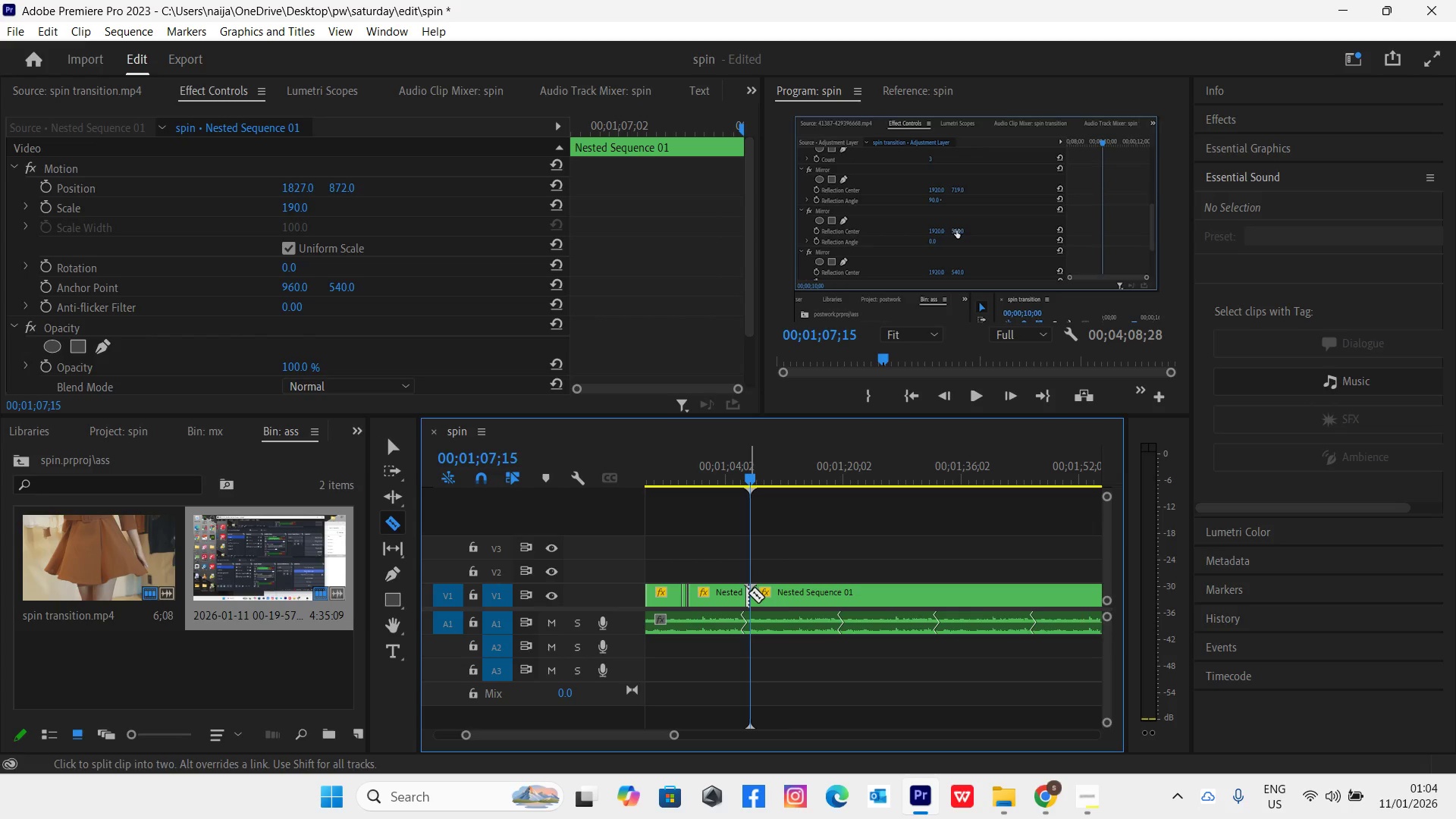 
key(V)
 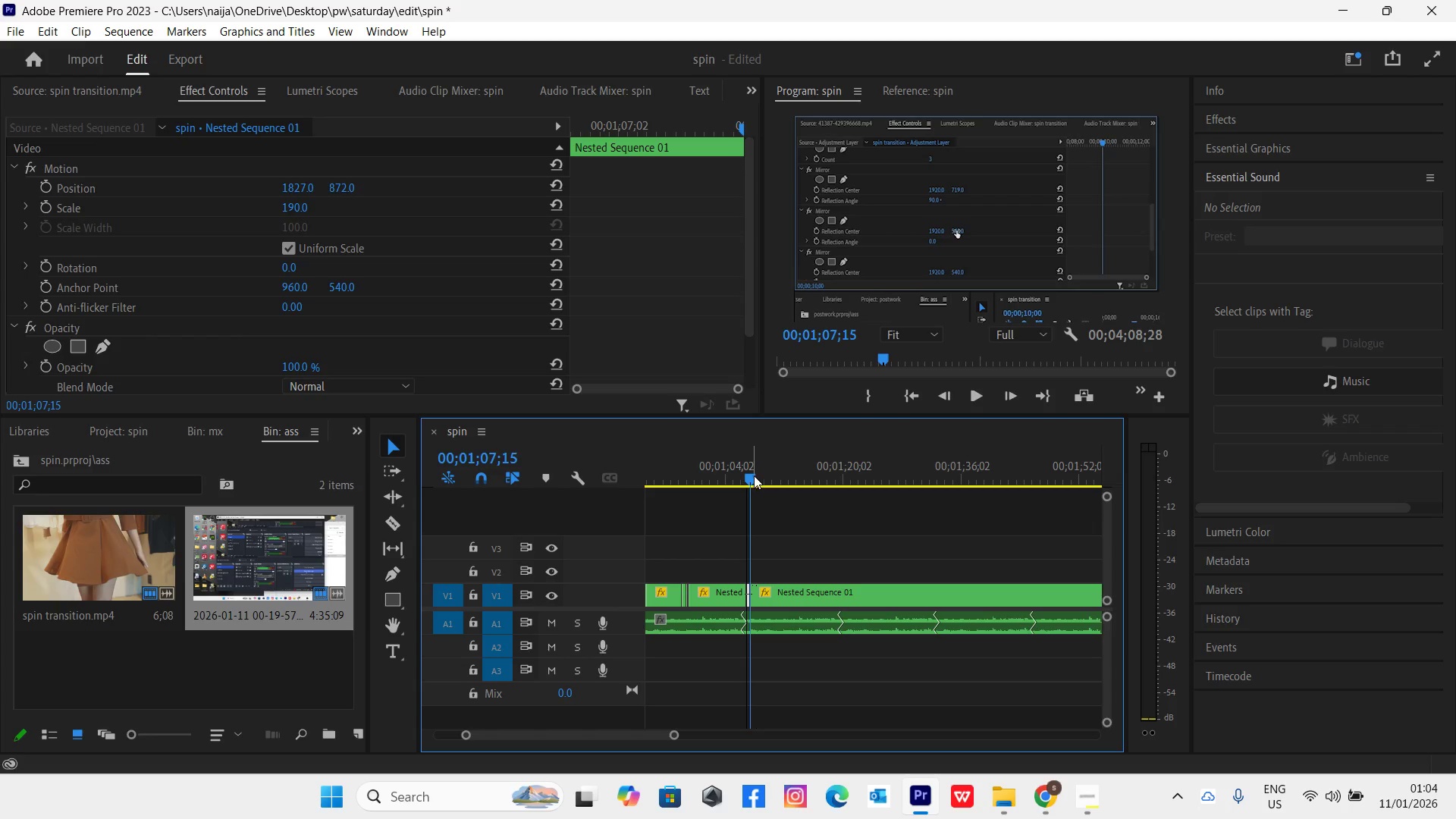 
left_click_drag(start_coordinate=[754, 475], to_coordinate=[765, 484])
 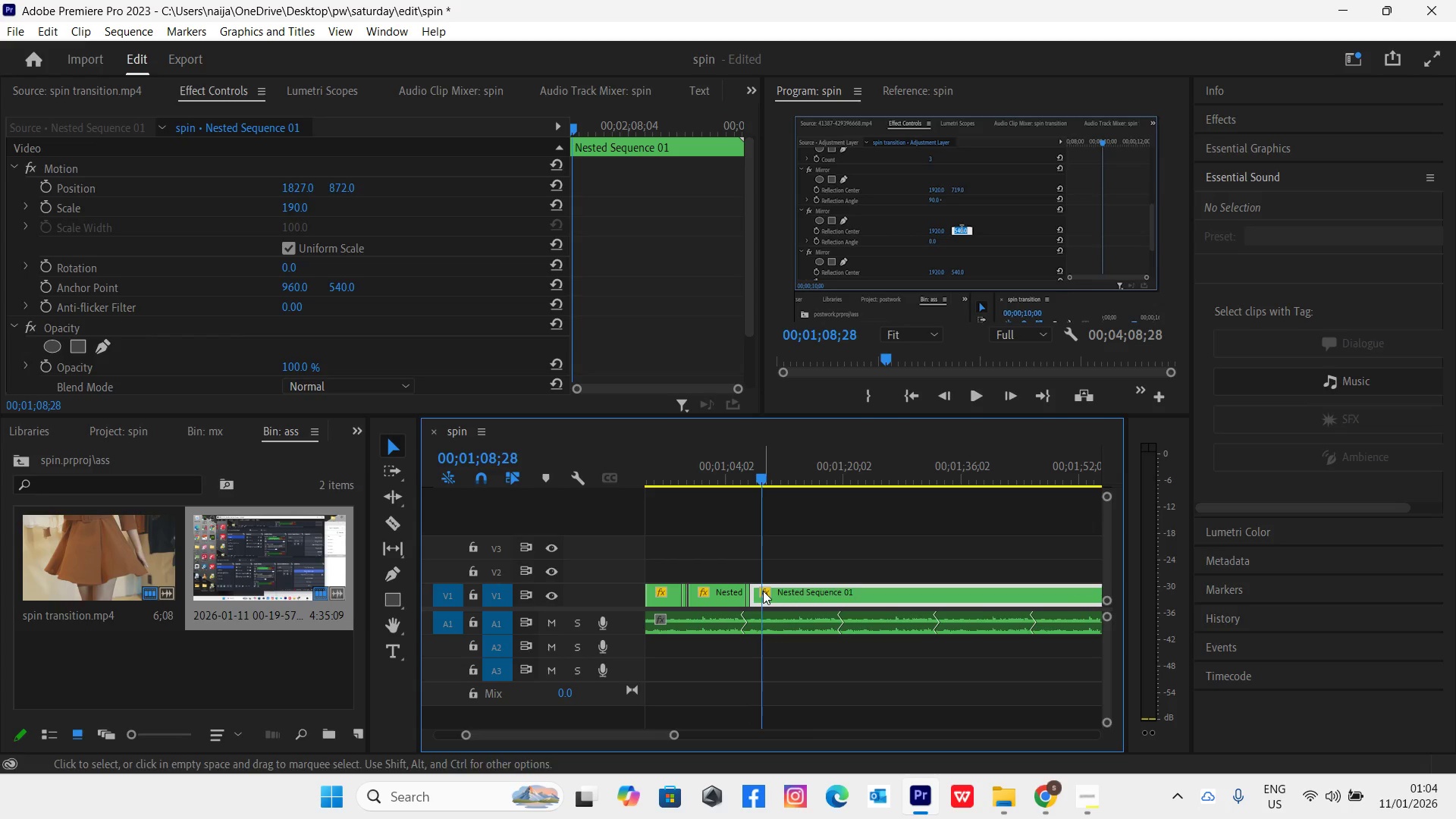 
left_click_drag(start_coordinate=[755, 588], to_coordinate=[762, 591])
 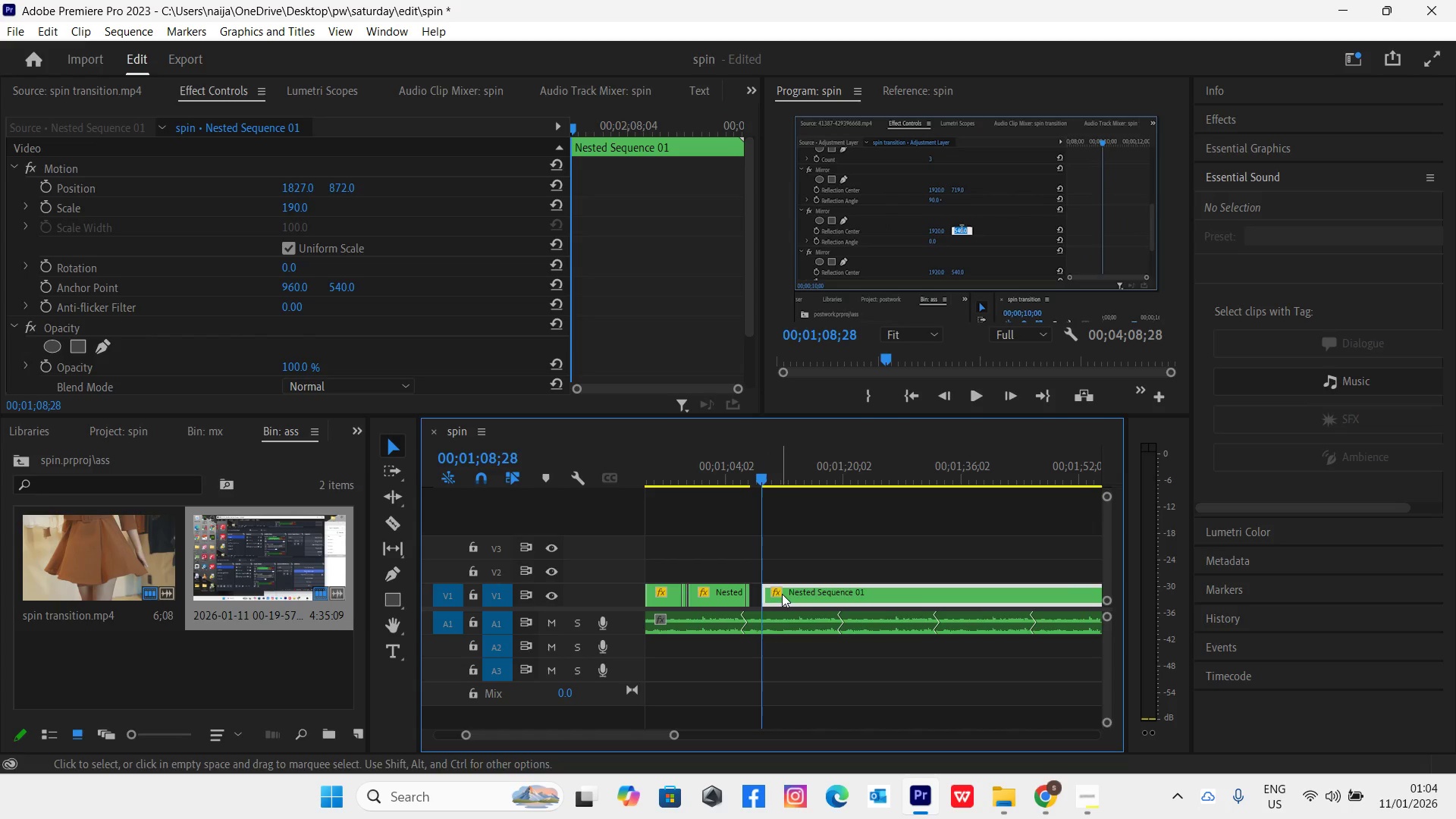 
left_click_drag(start_coordinate=[784, 594], to_coordinate=[775, 595])
 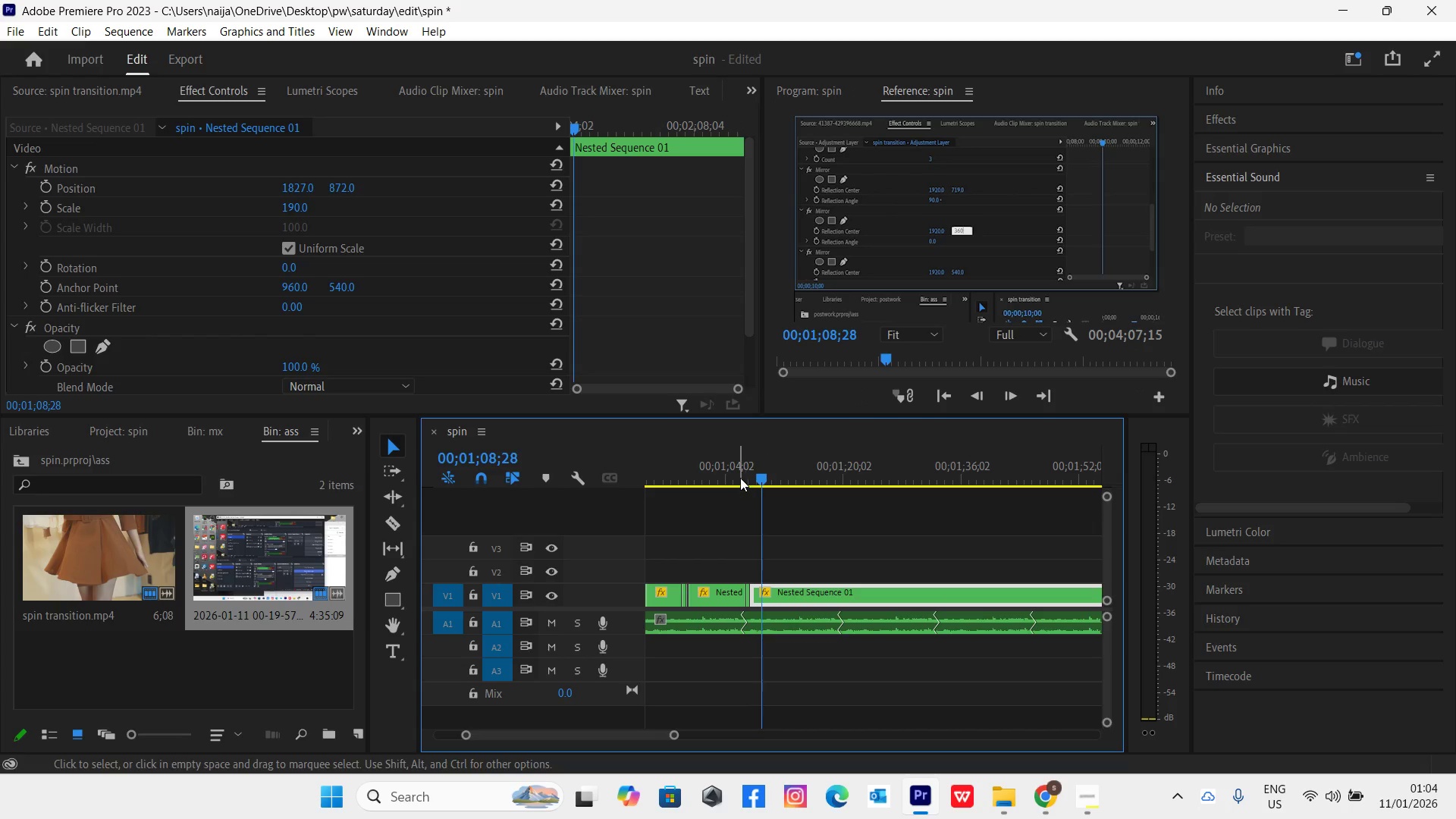 
left_click([739, 475])
 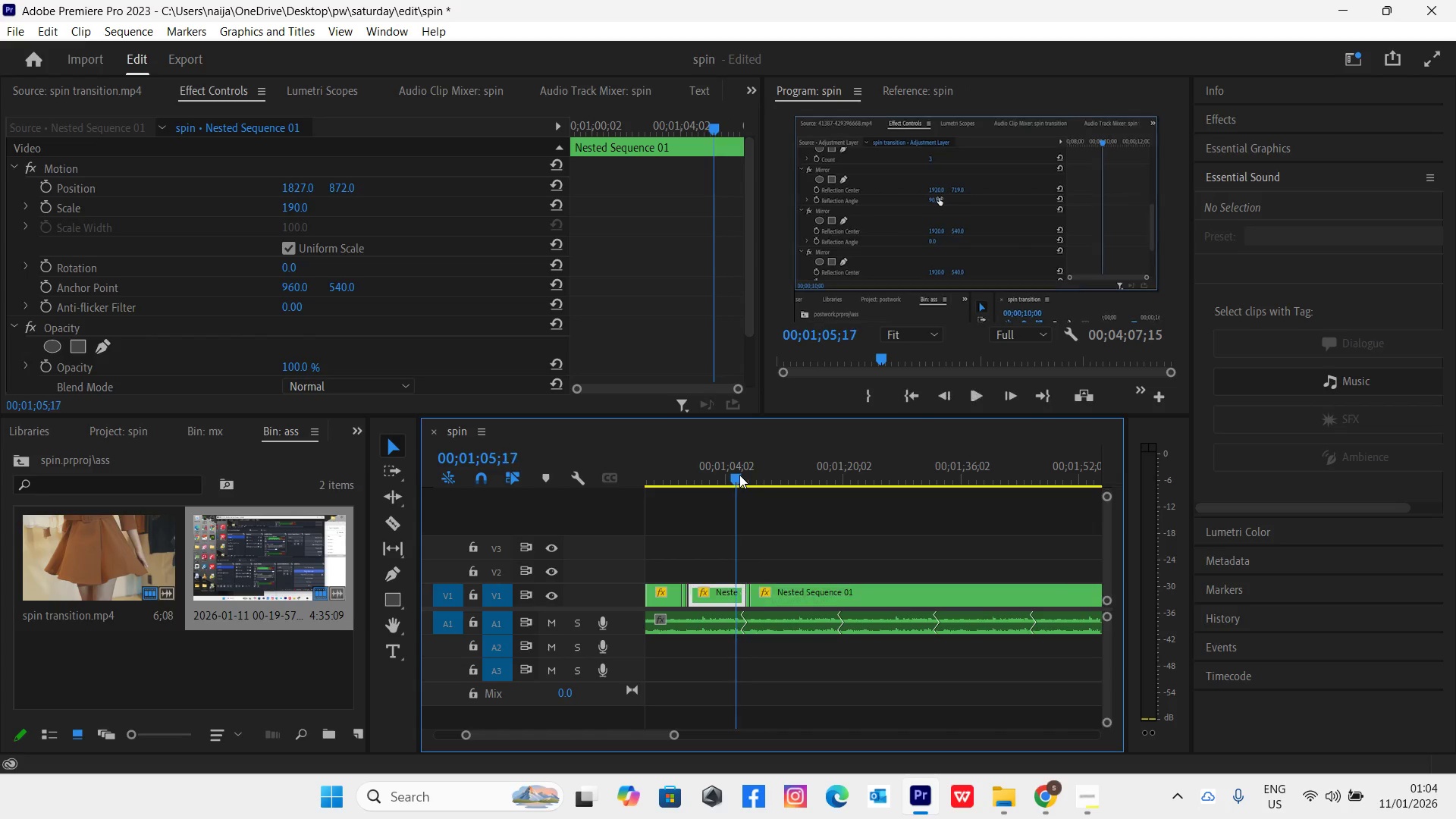 
key(Space)
 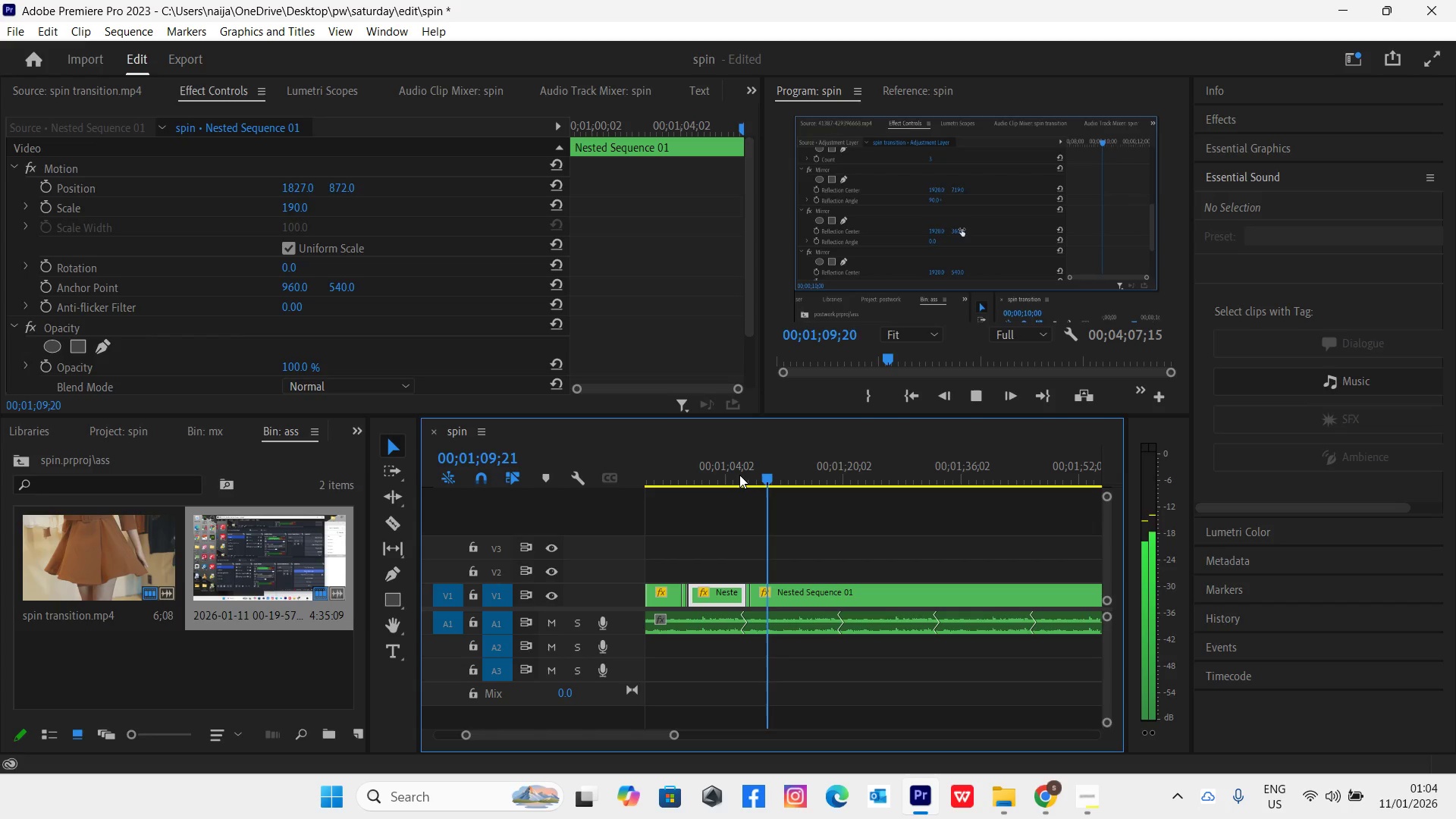 
wait(10.28)
 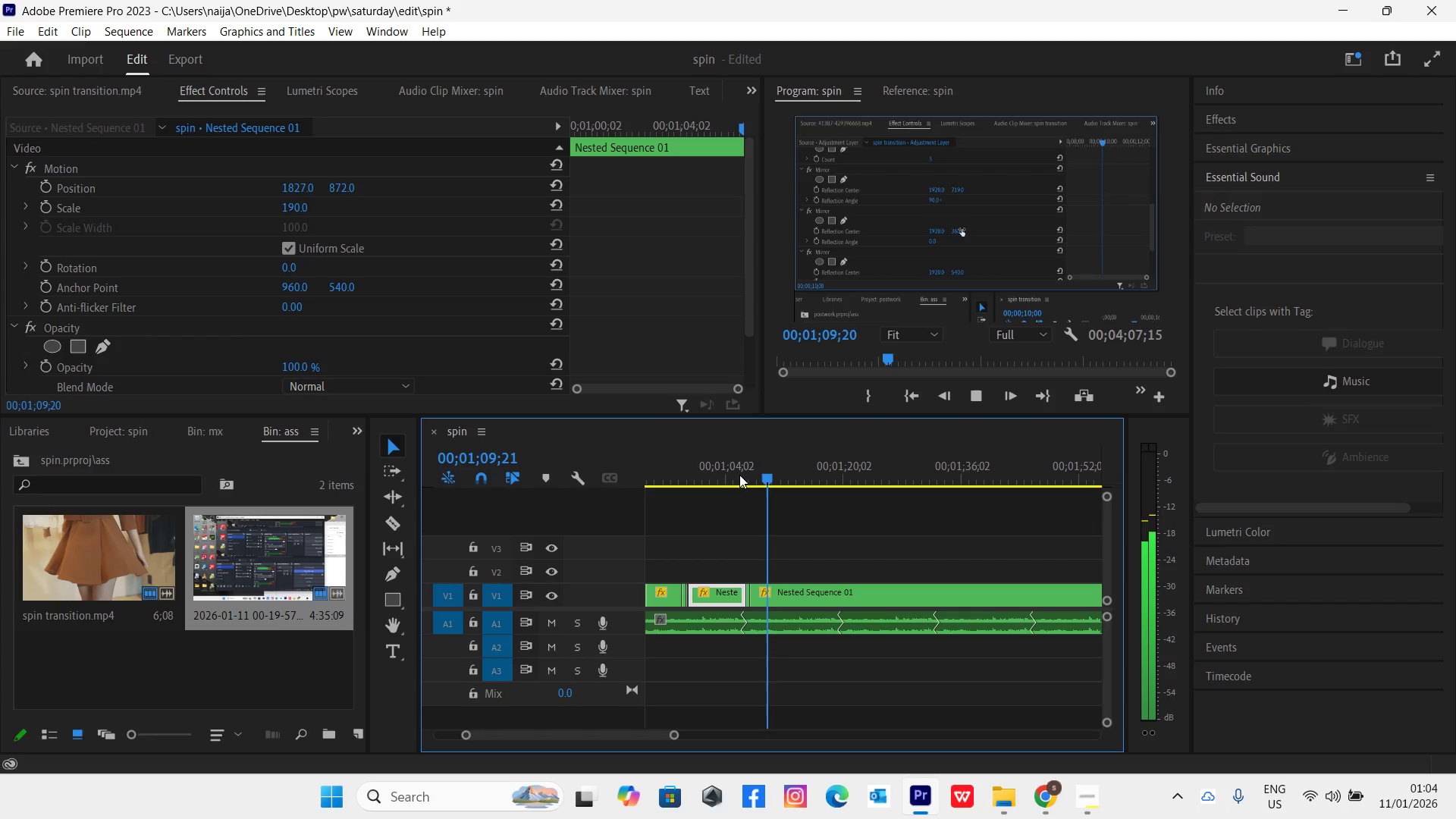 
key(Space)
 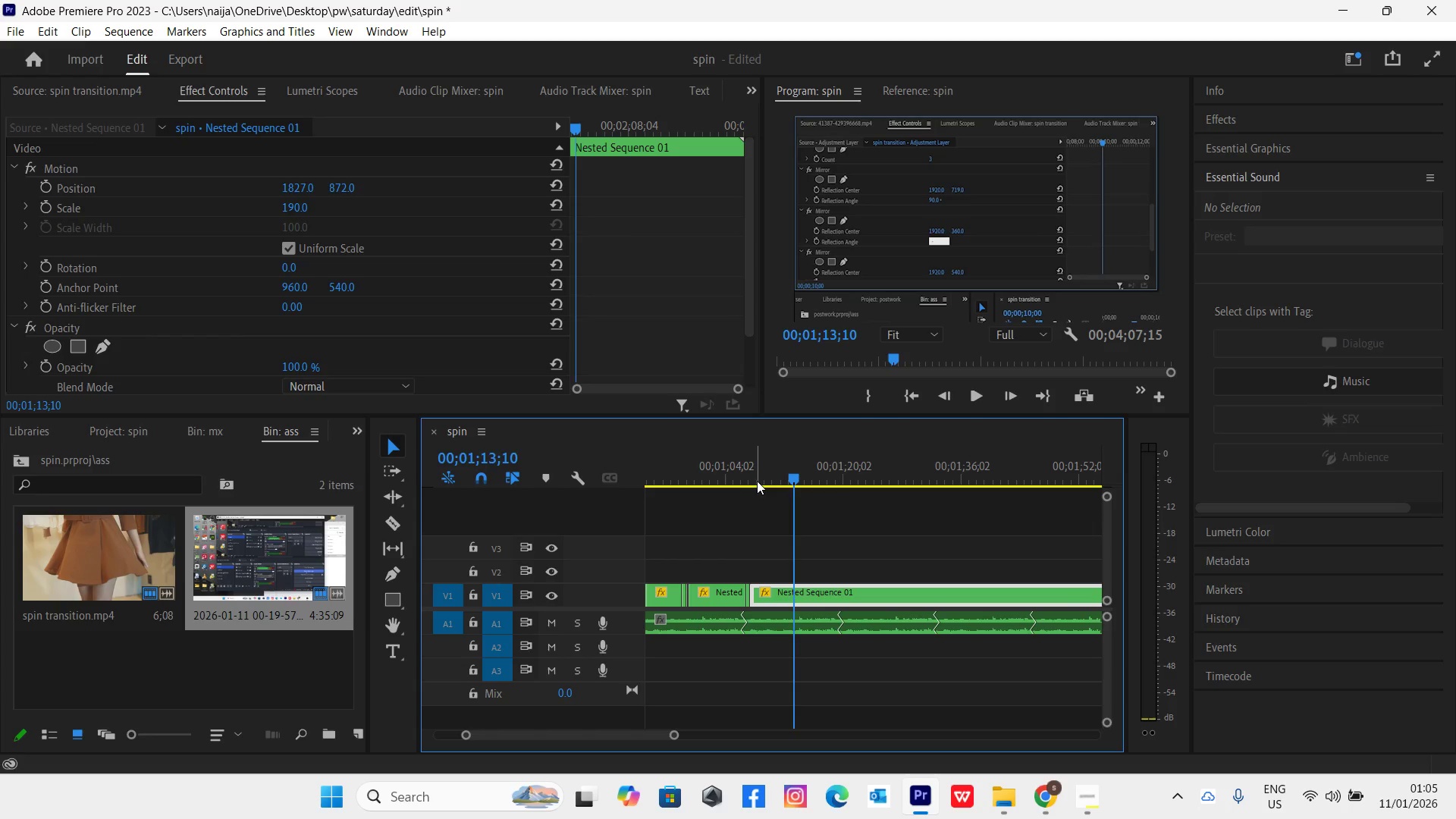 
left_click([767, 480])
 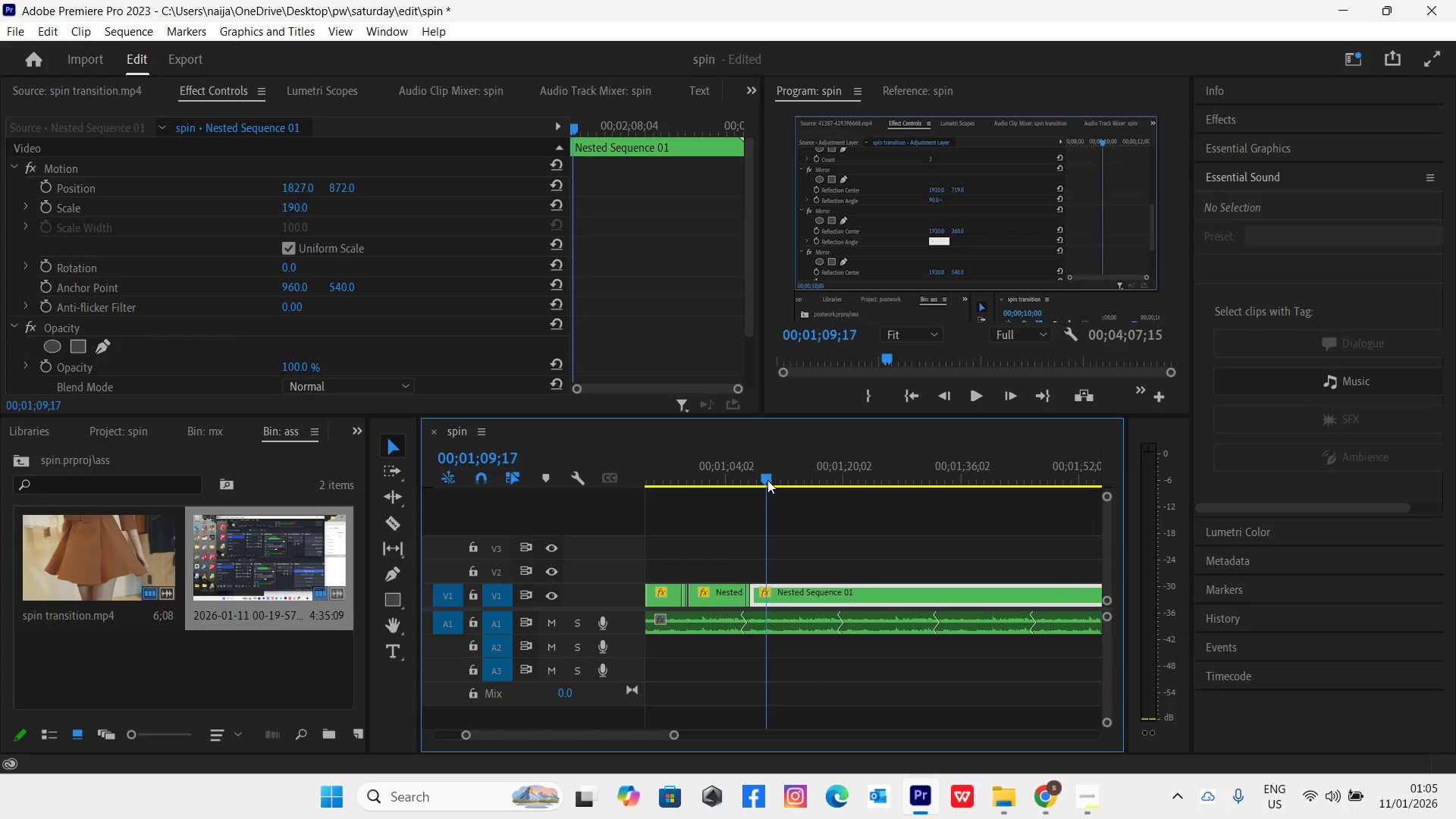 
key(Space)
 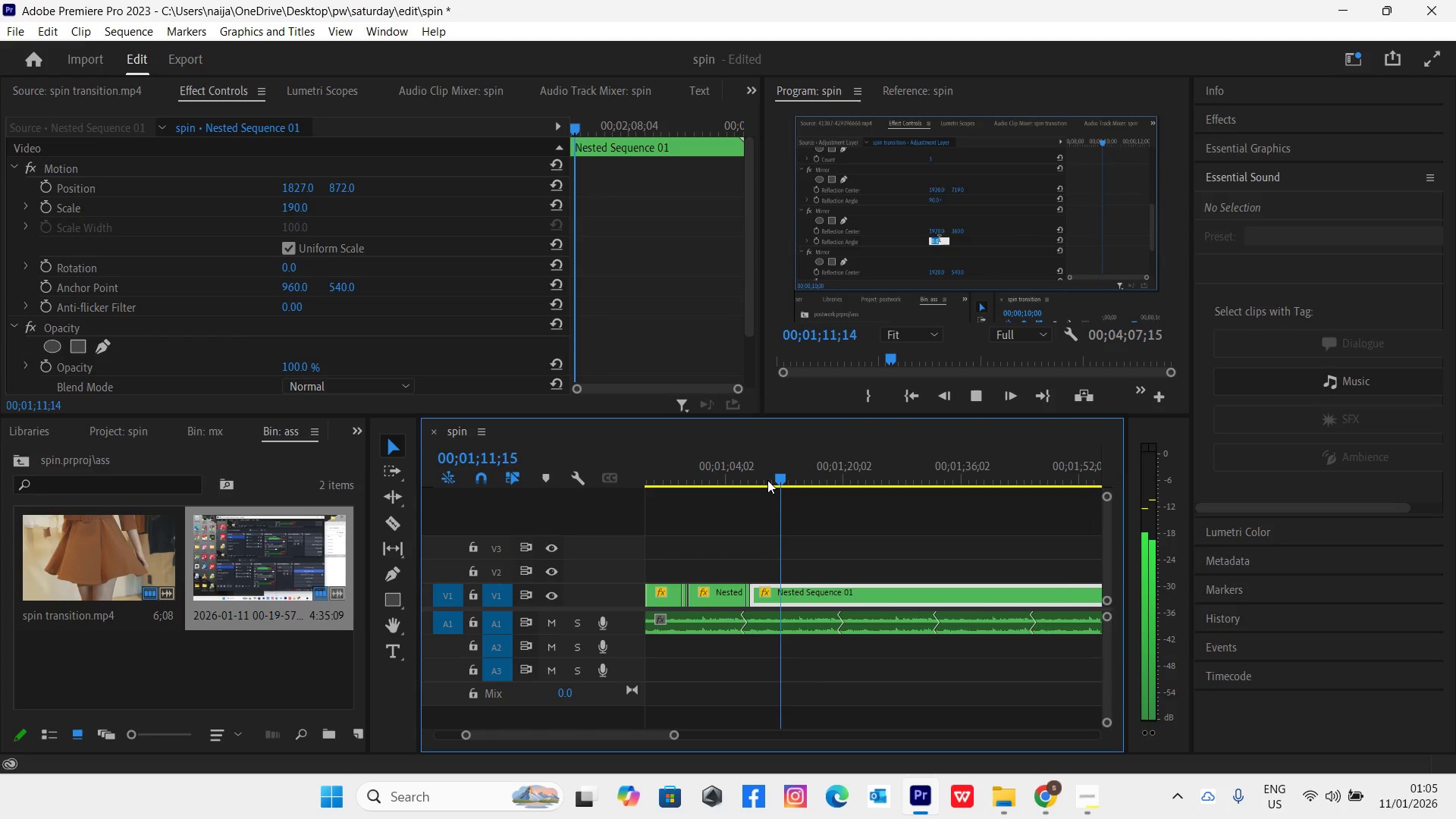 
key(Space)
 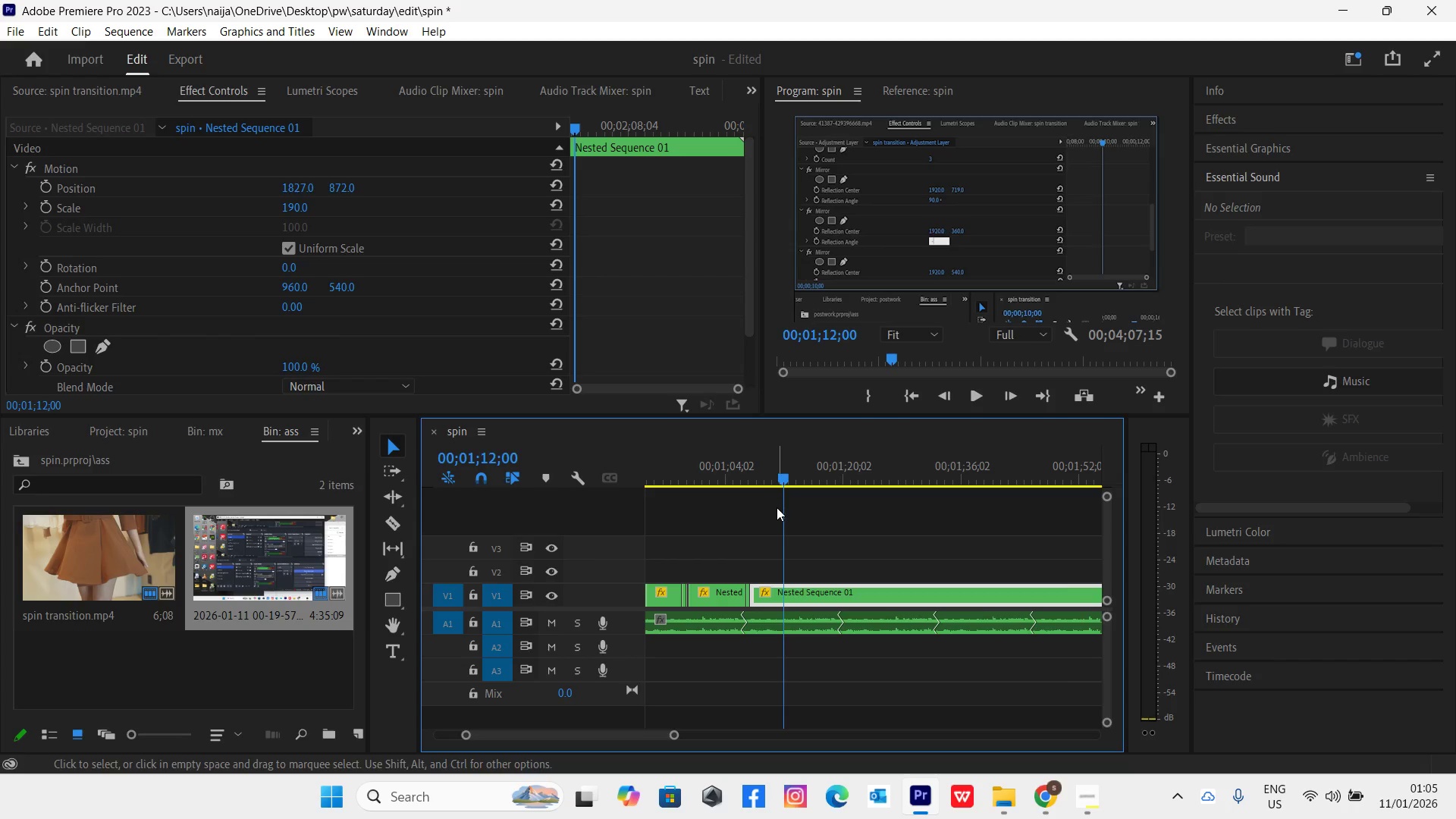 
key(C)
 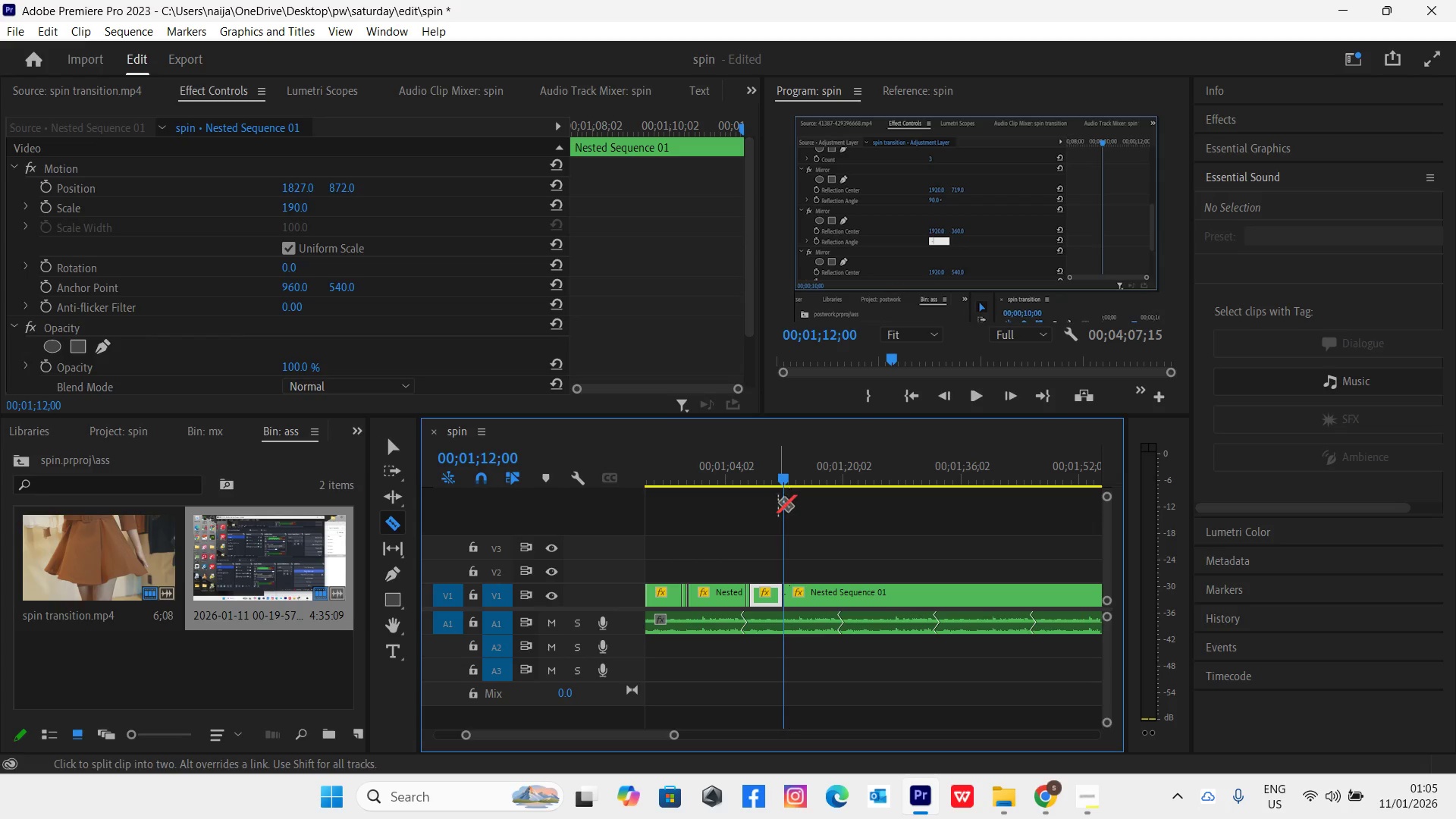 
left_click_drag(start_coordinate=[781, 476], to_coordinate=[795, 482])
 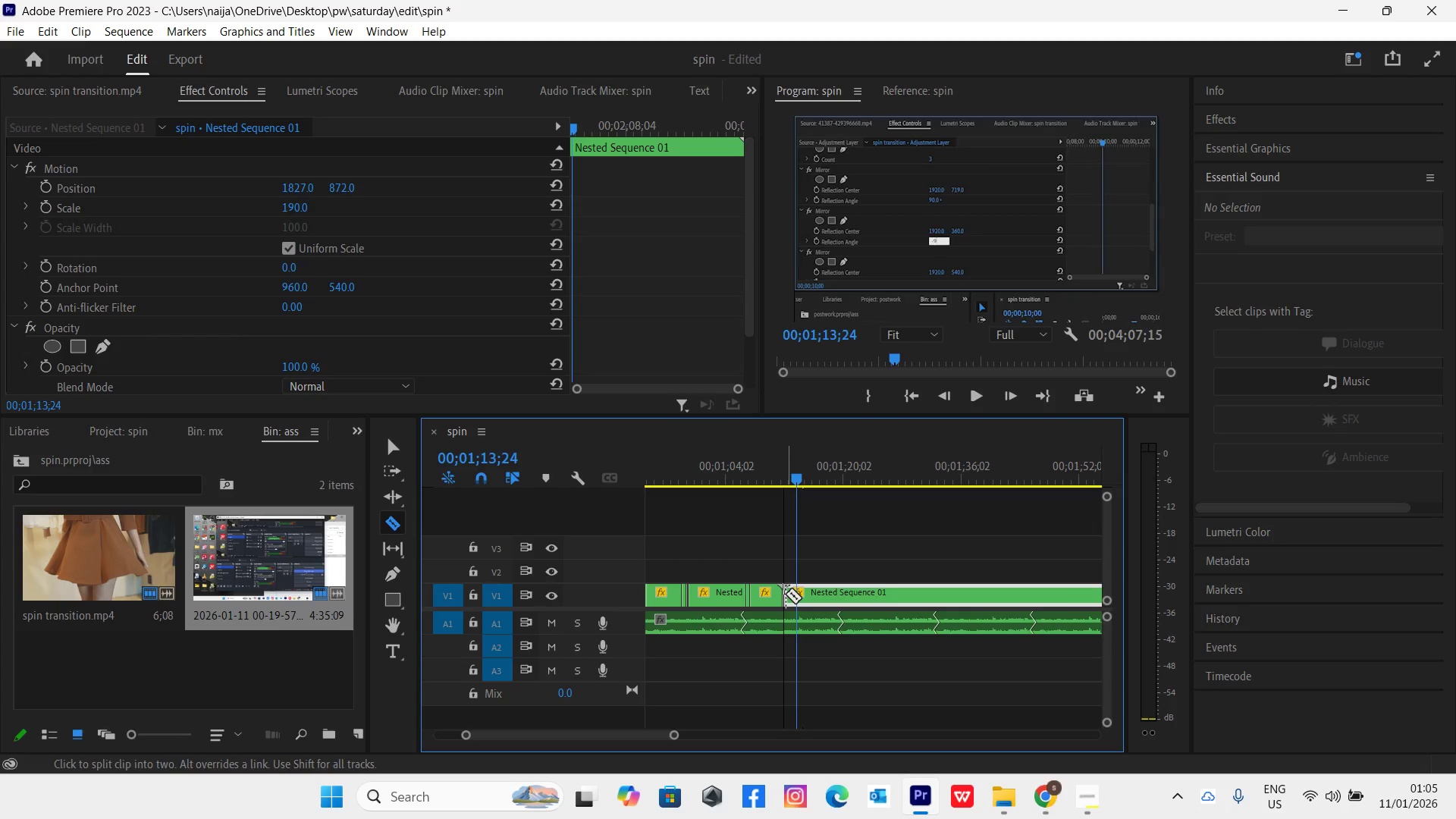 
key(V)
 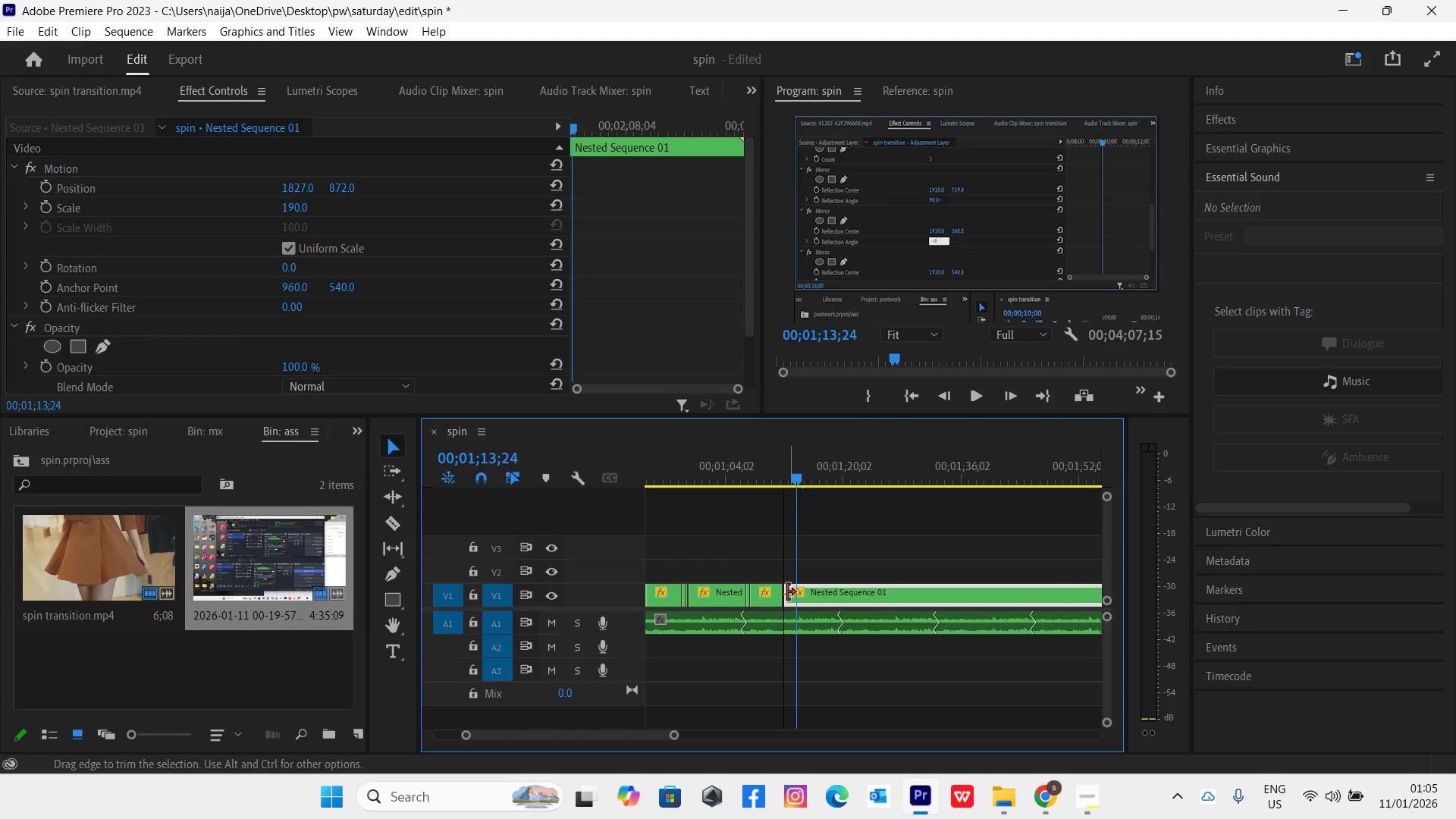 
left_click_drag(start_coordinate=[787, 592], to_coordinate=[797, 595])
 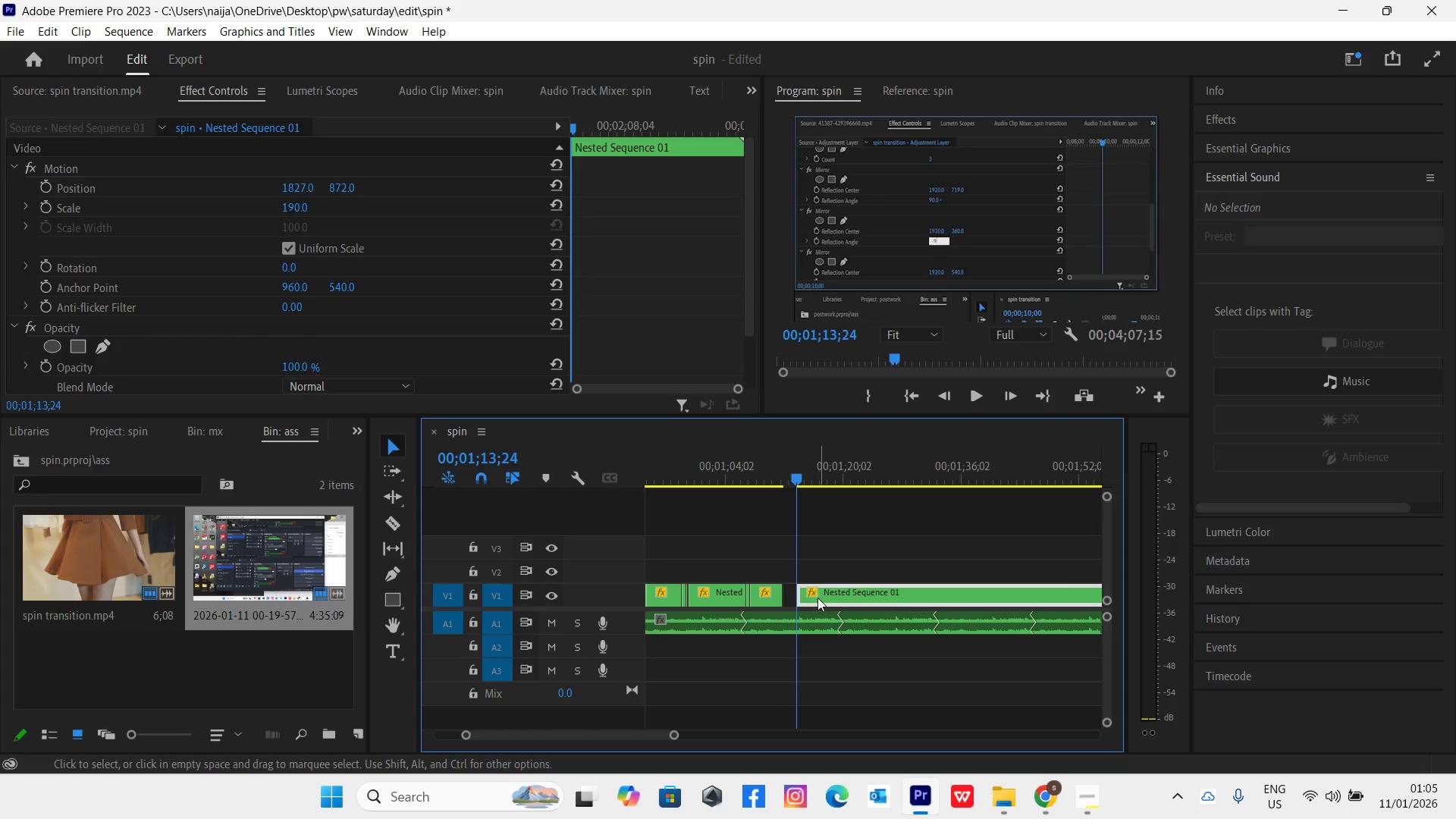 
left_click_drag(start_coordinate=[818, 598], to_coordinate=[807, 596])
 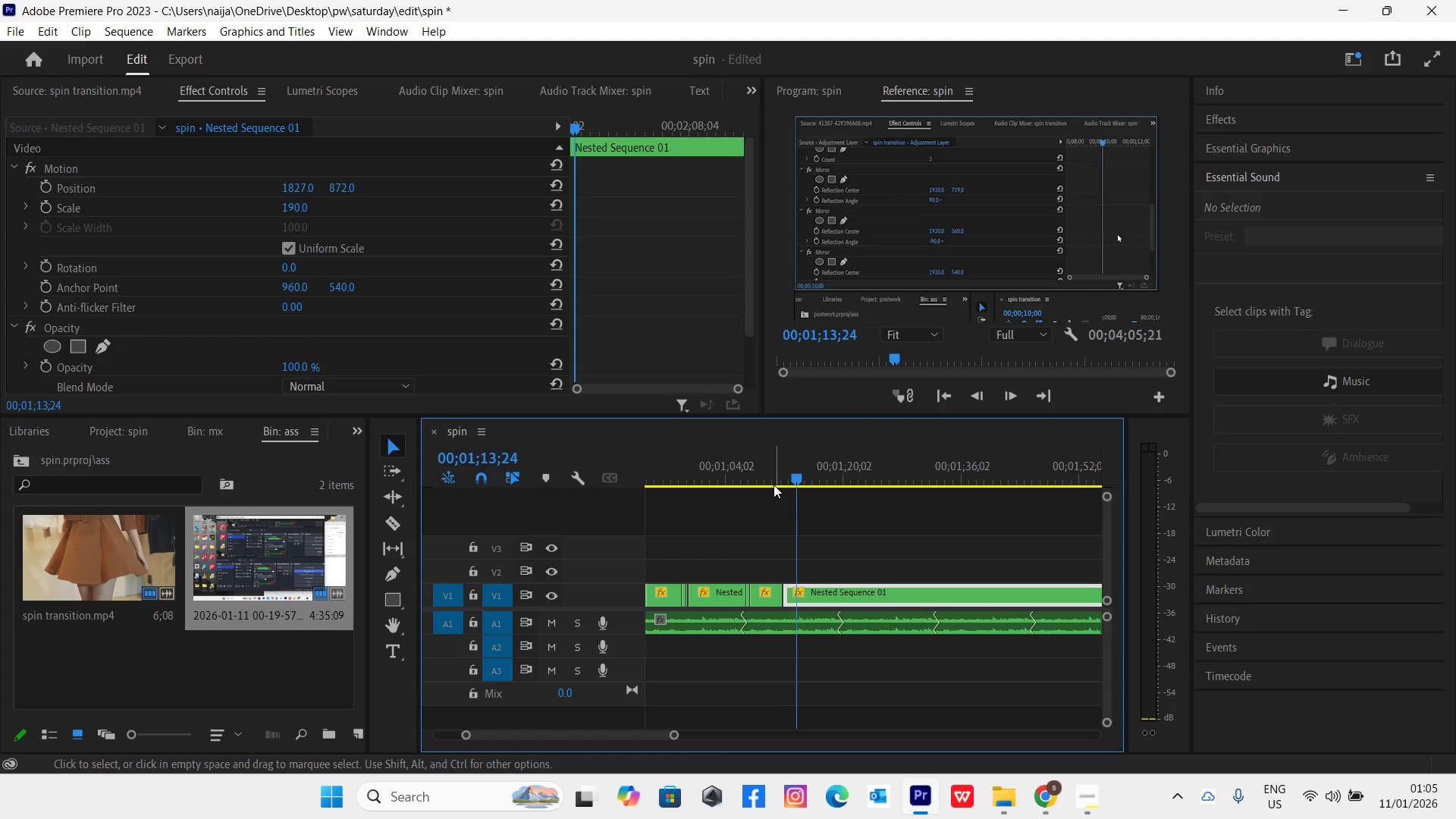 
left_click([772, 479])
 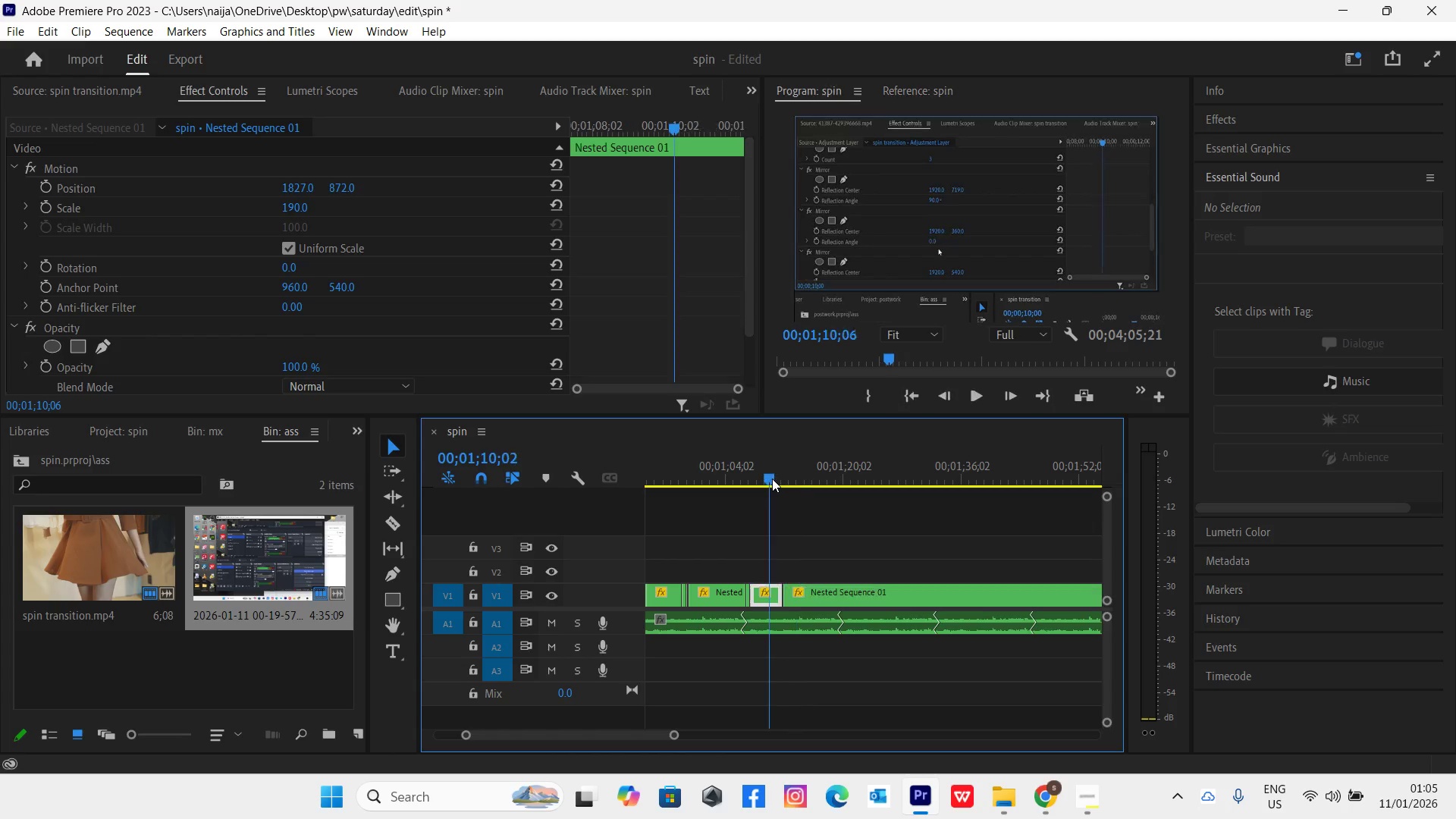 
key(Space)
 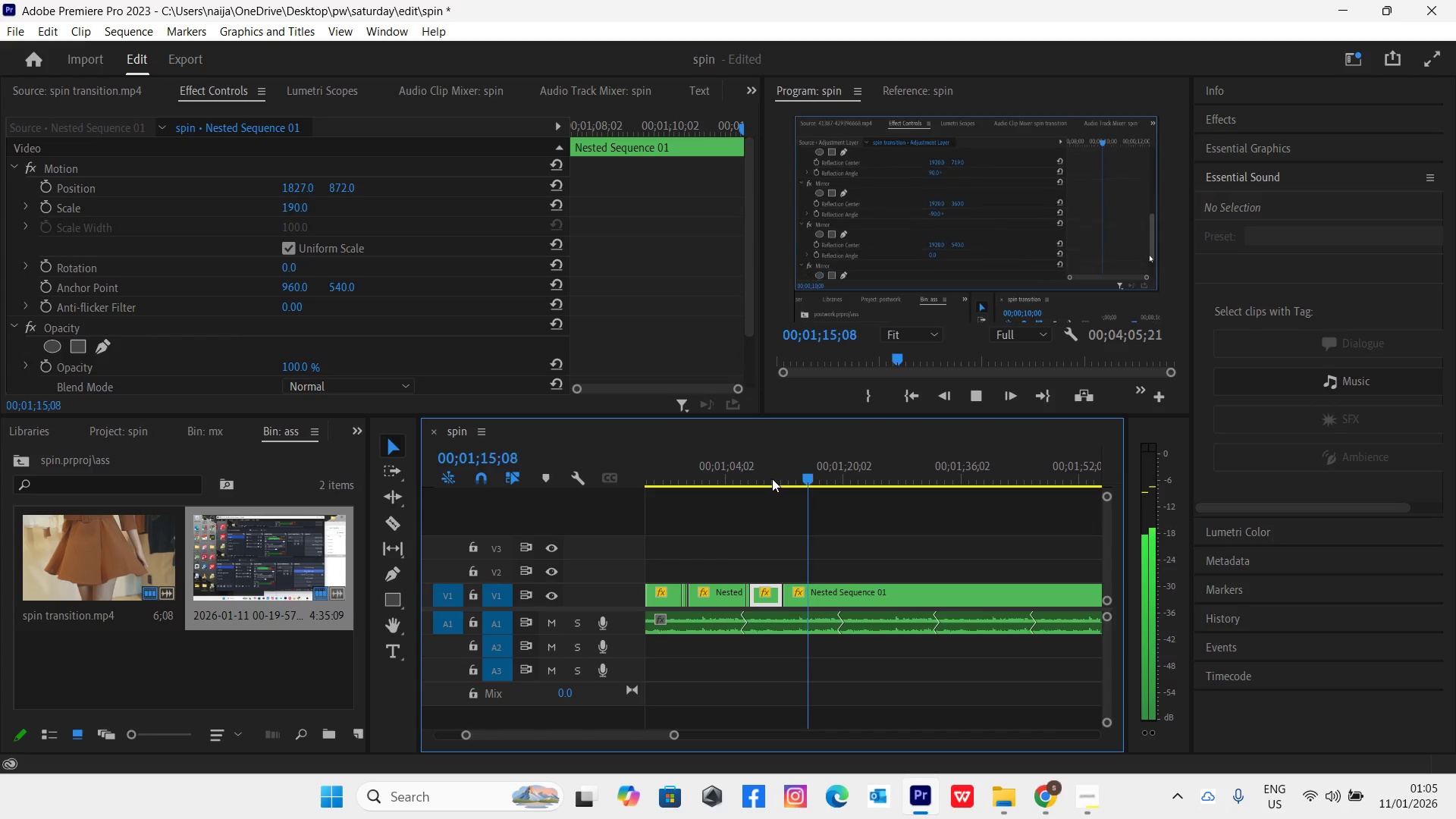 
wait(12.0)
 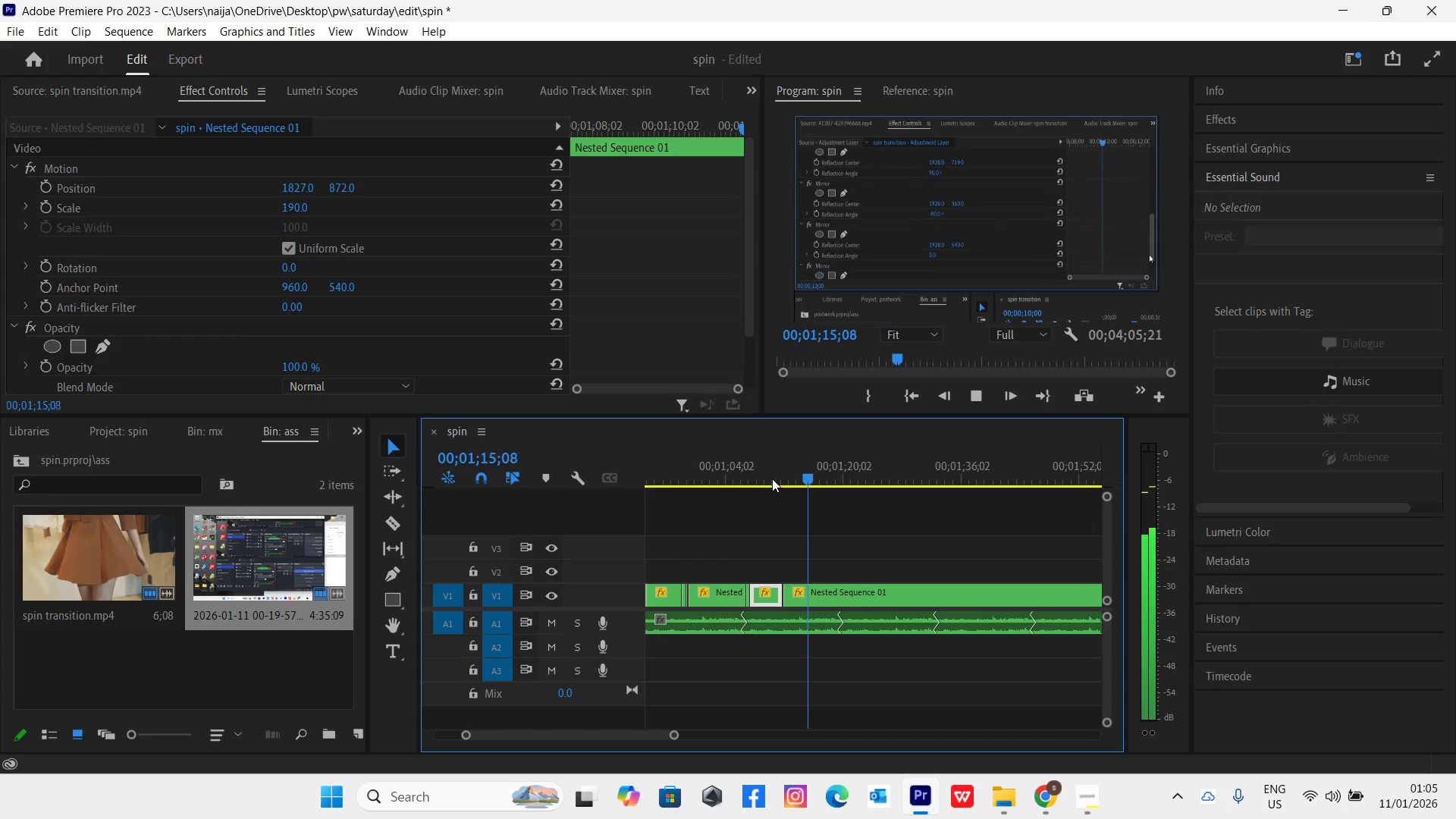 
key(Space)
 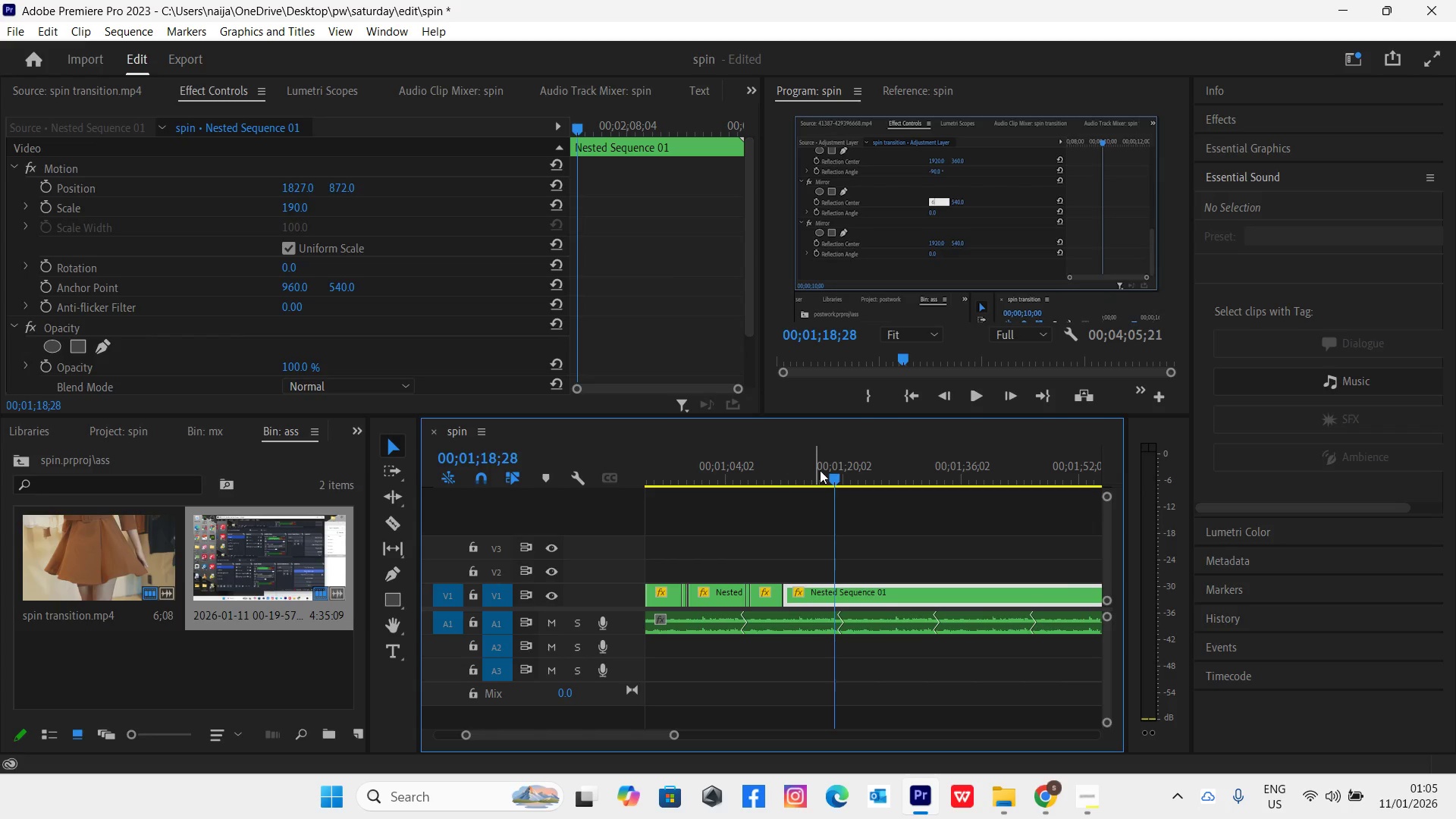 
left_click([821, 470])
 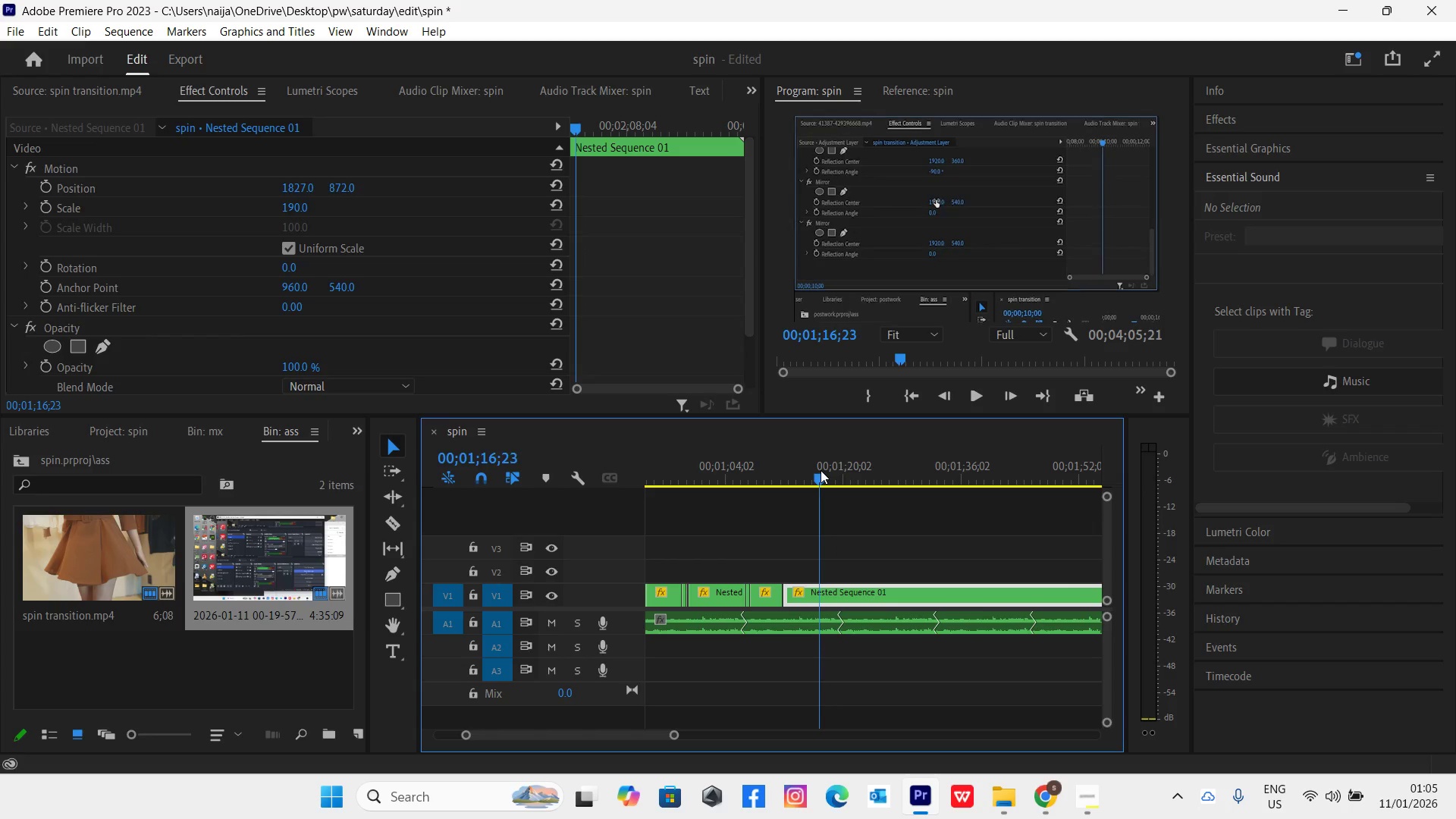 
key(Space)
 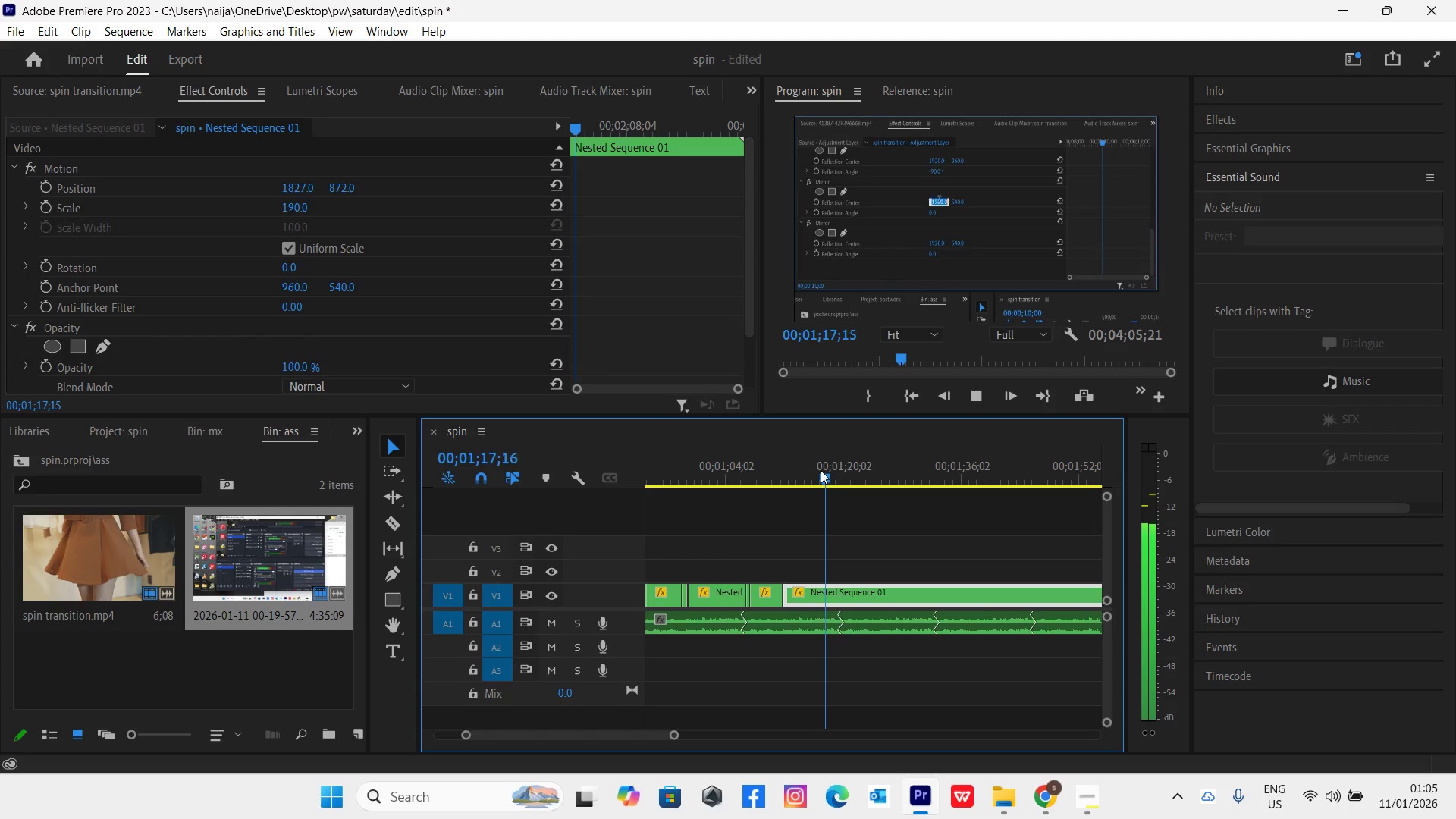 
key(Space)
 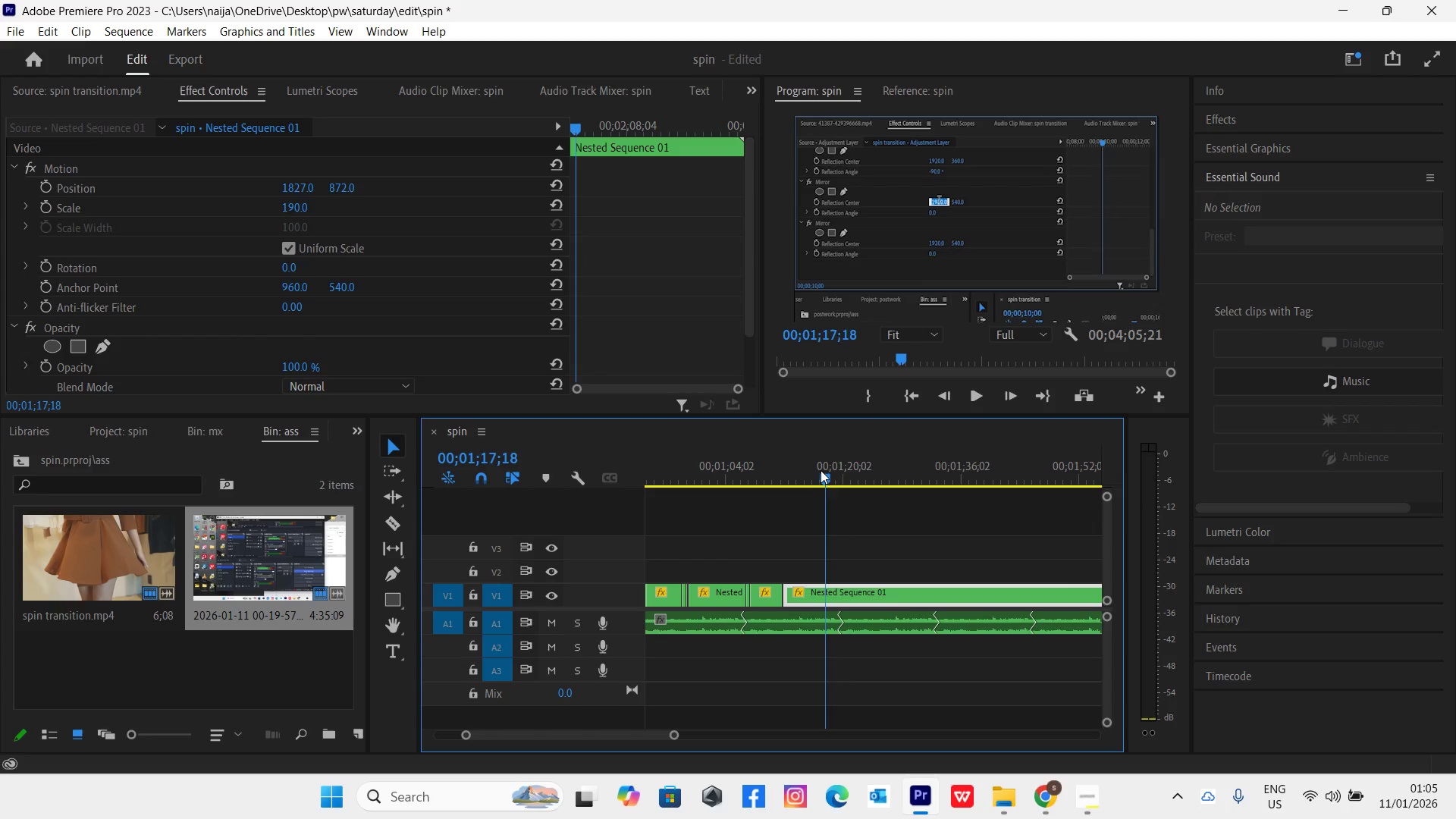 
key(C)
 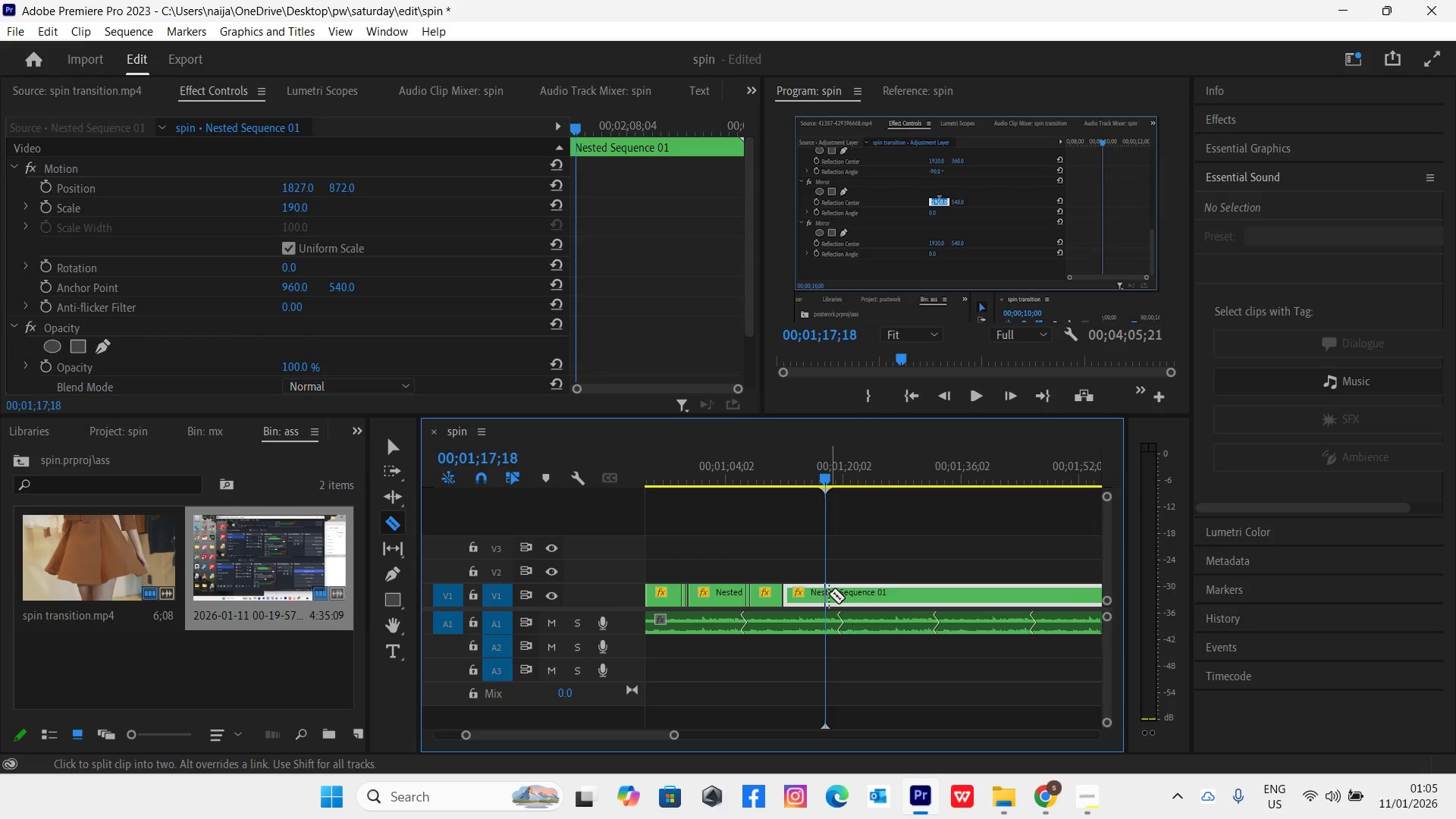 
left_click([822, 592])
 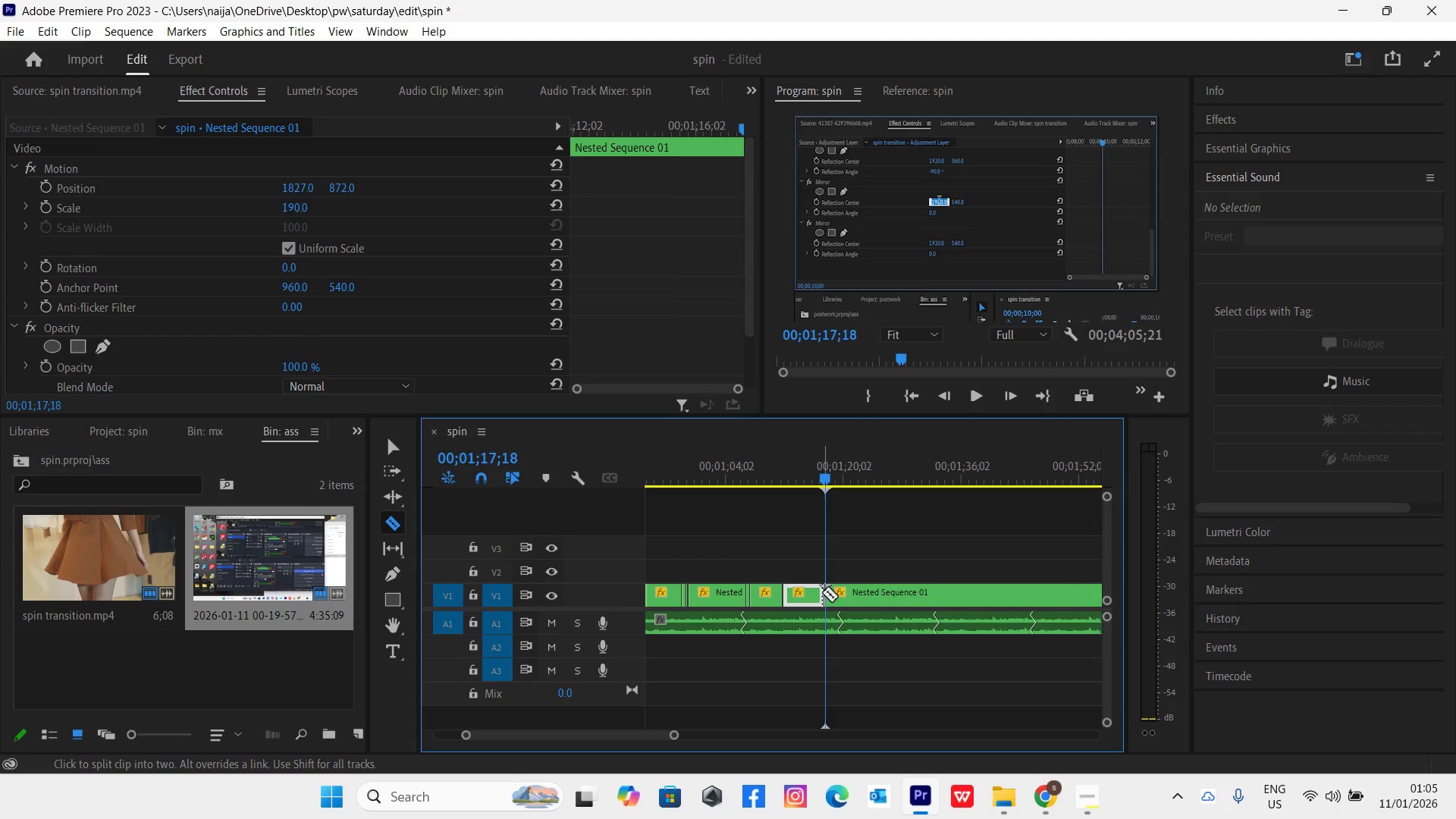 
key(V)
 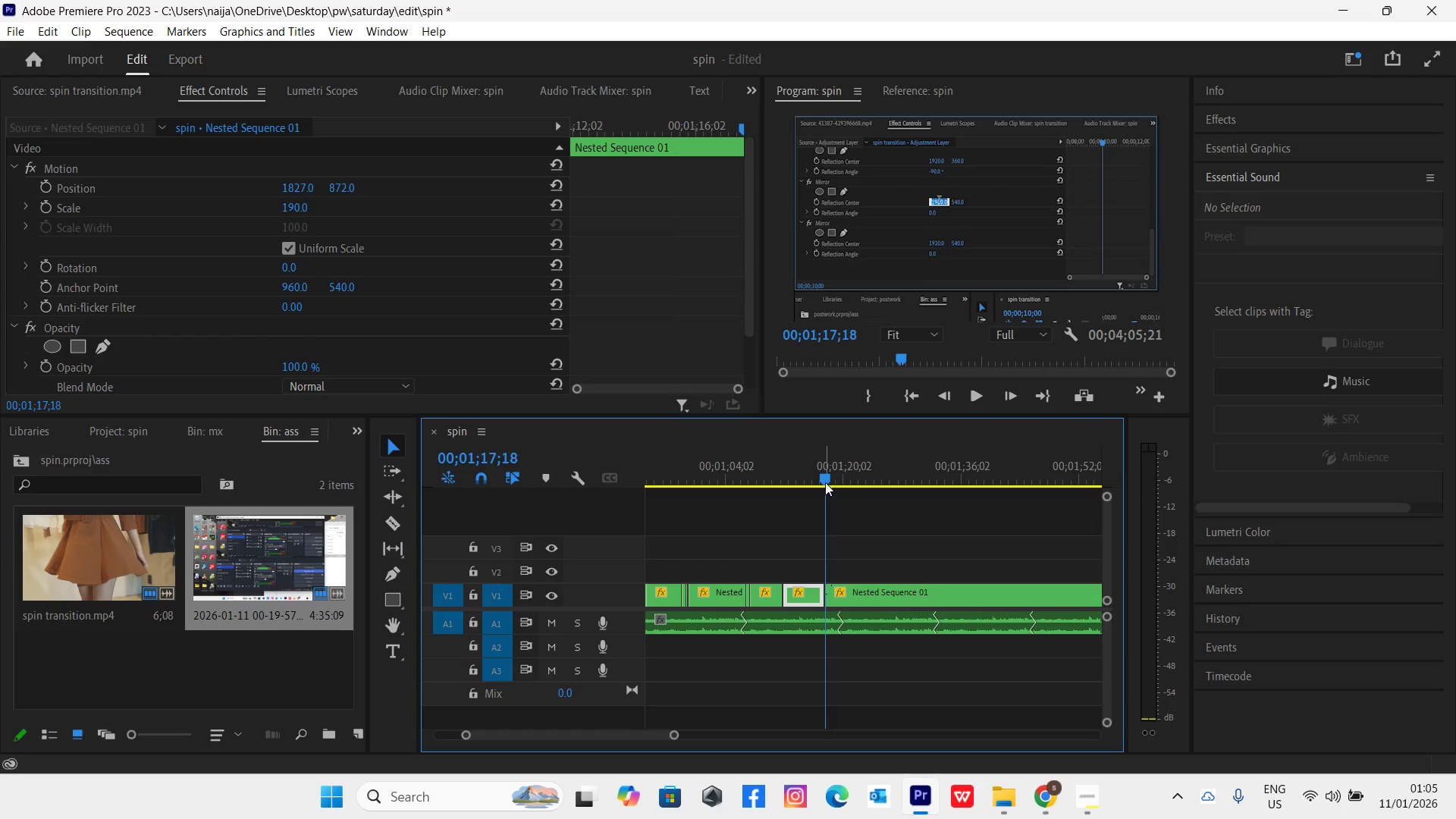 
left_click_drag(start_coordinate=[826, 481], to_coordinate=[836, 487])
 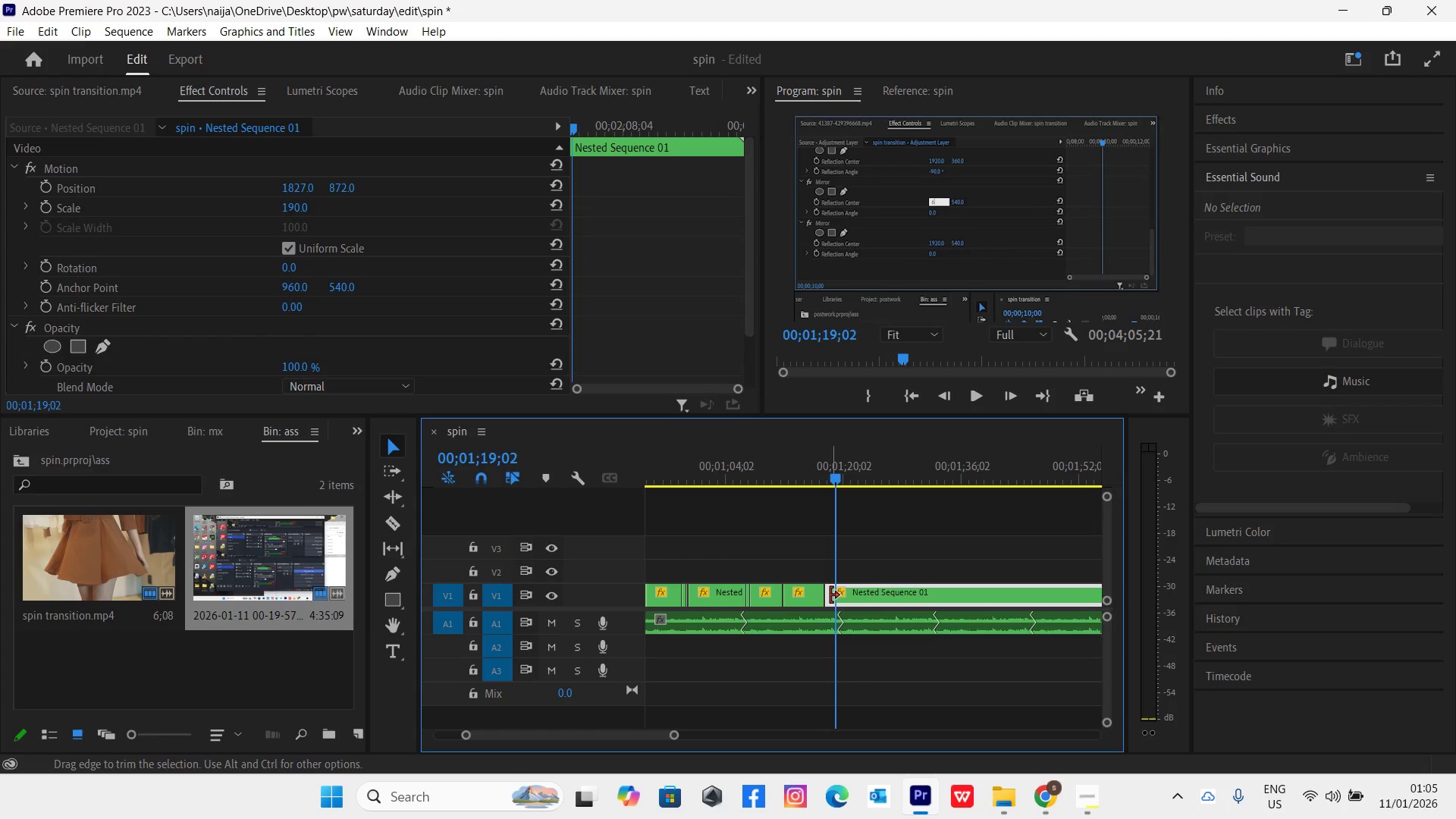 
left_click_drag(start_coordinate=[827, 595], to_coordinate=[835, 598])
 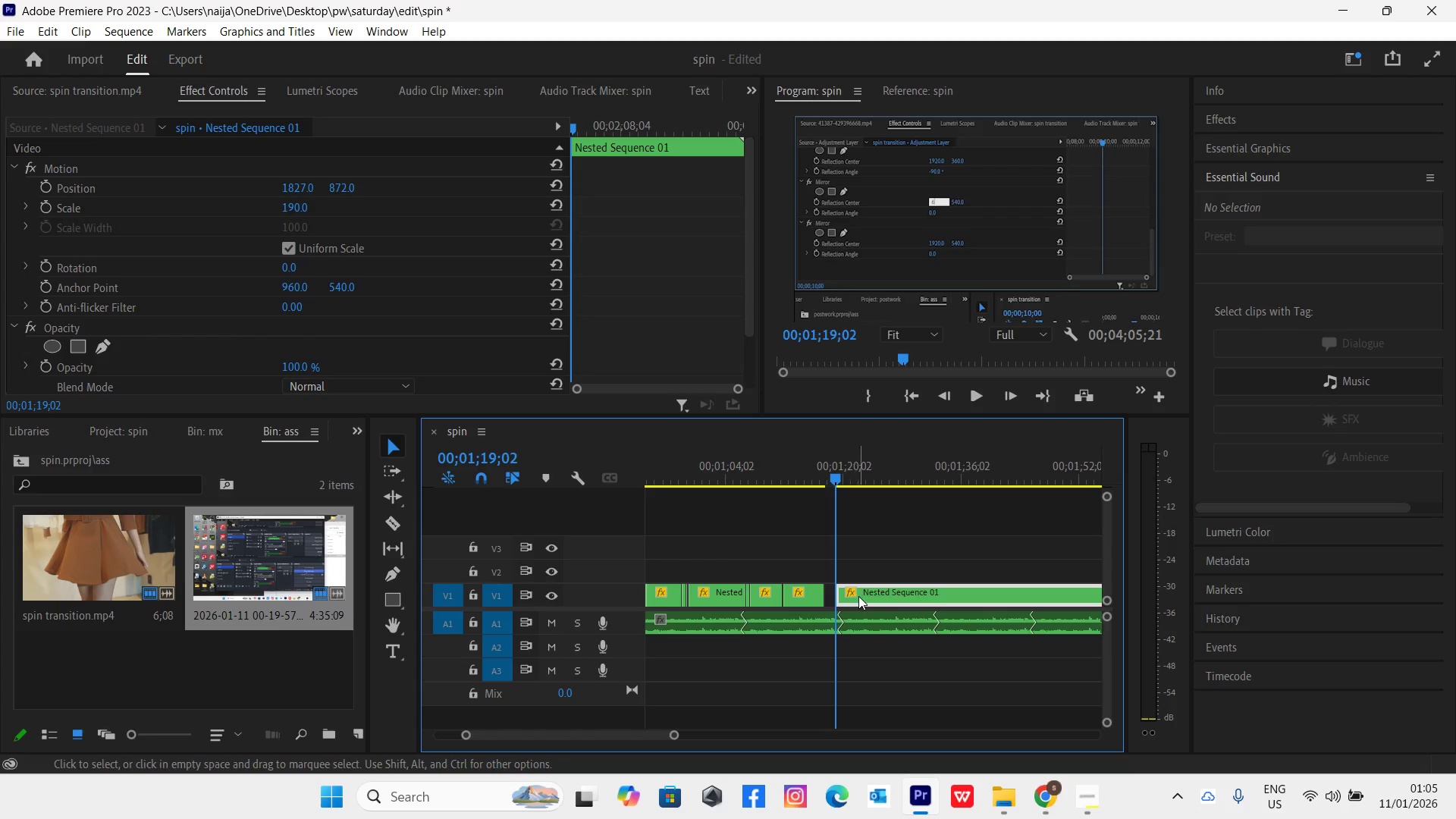 
left_click_drag(start_coordinate=[858, 596], to_coordinate=[848, 594])
 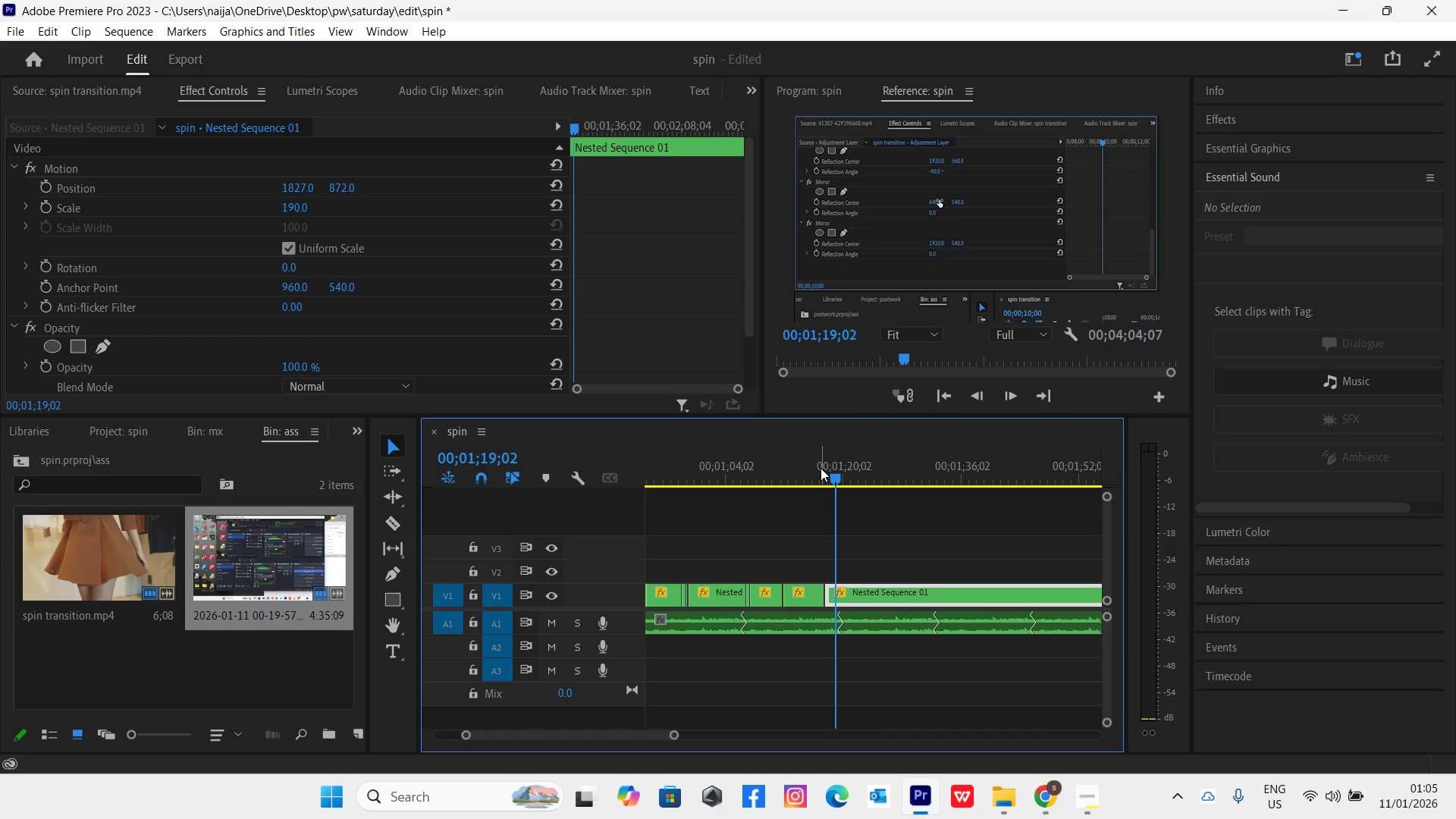 
left_click([820, 468])
 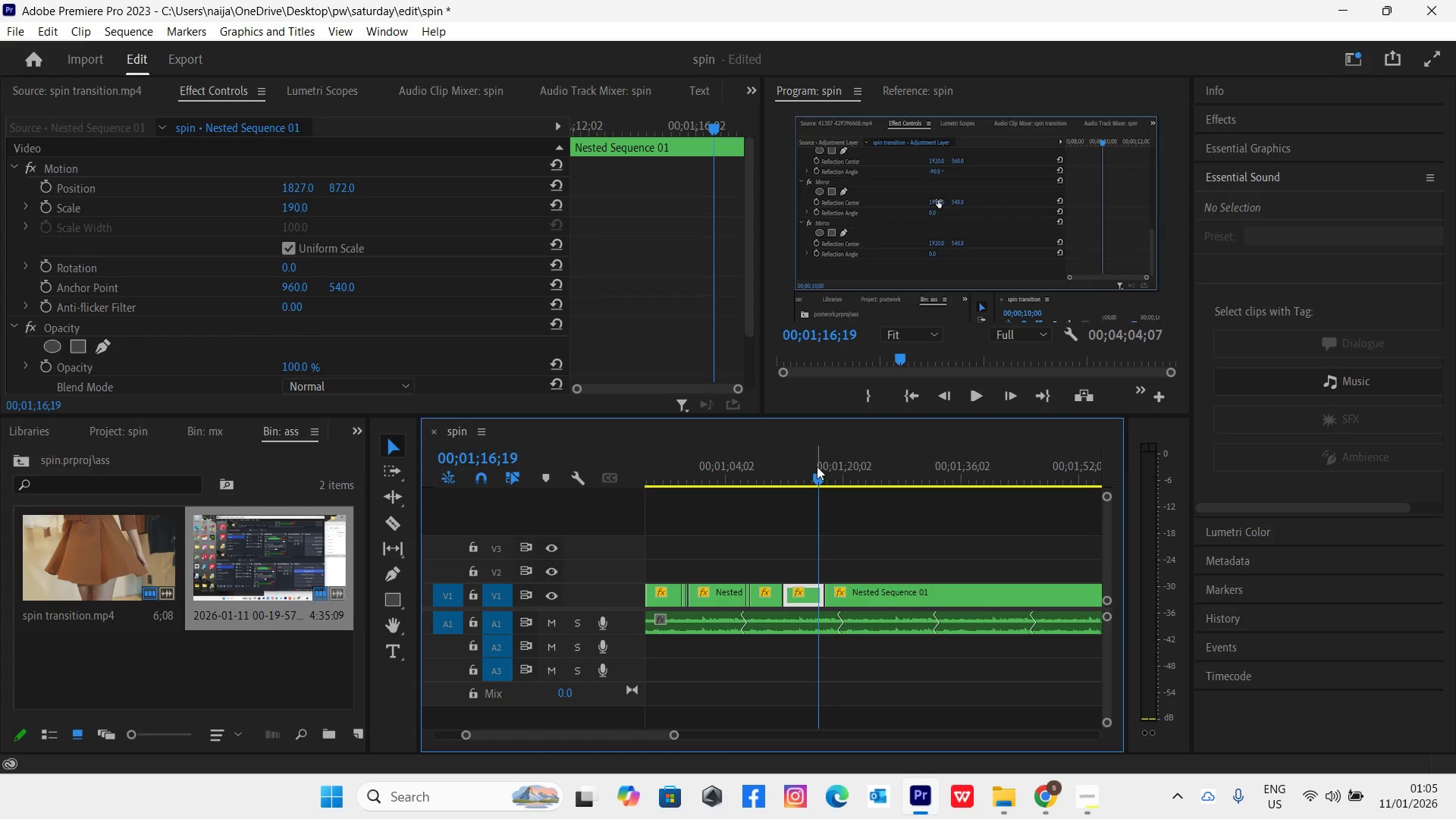 
key(Space)
 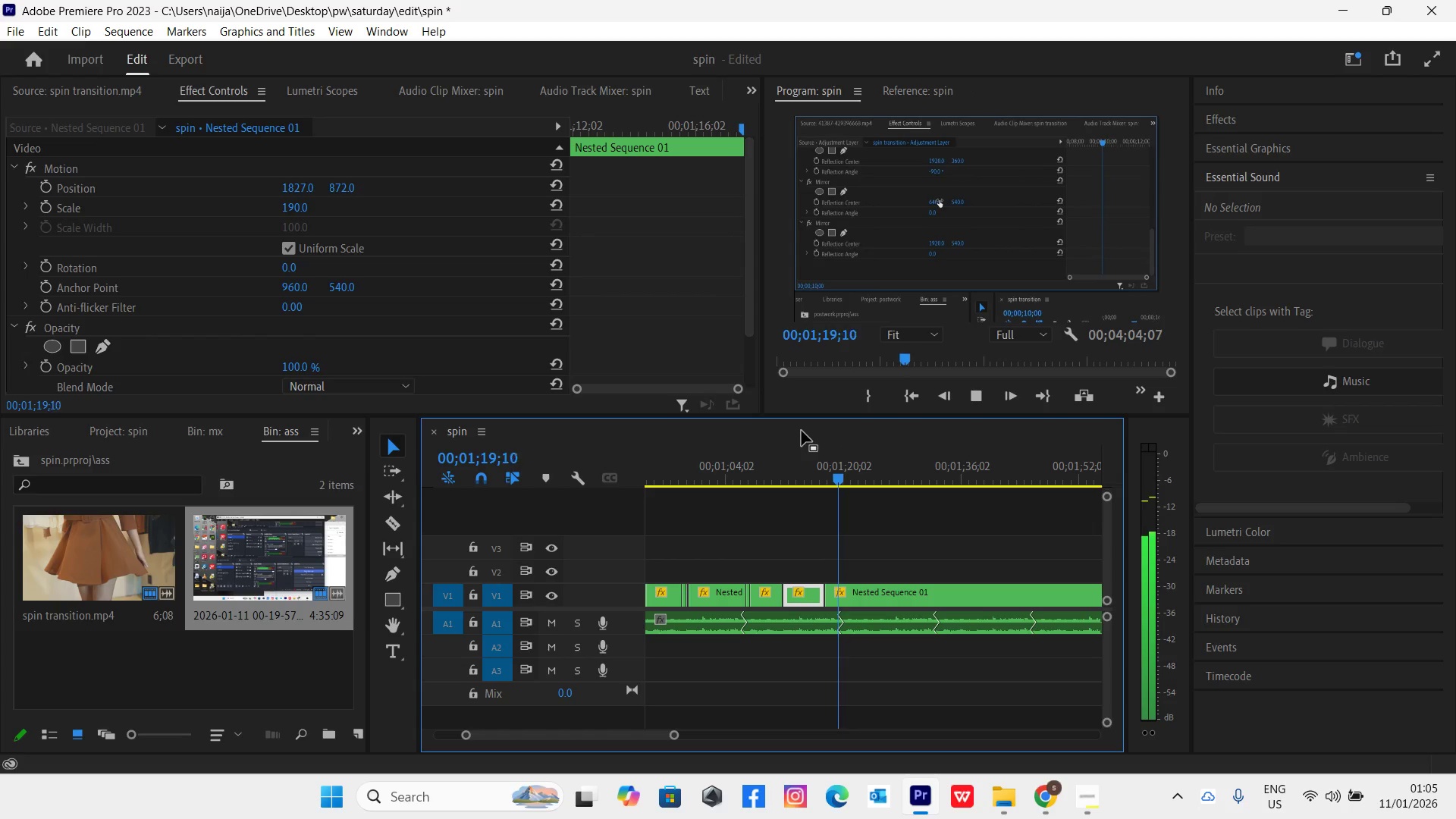 
key(Space)
 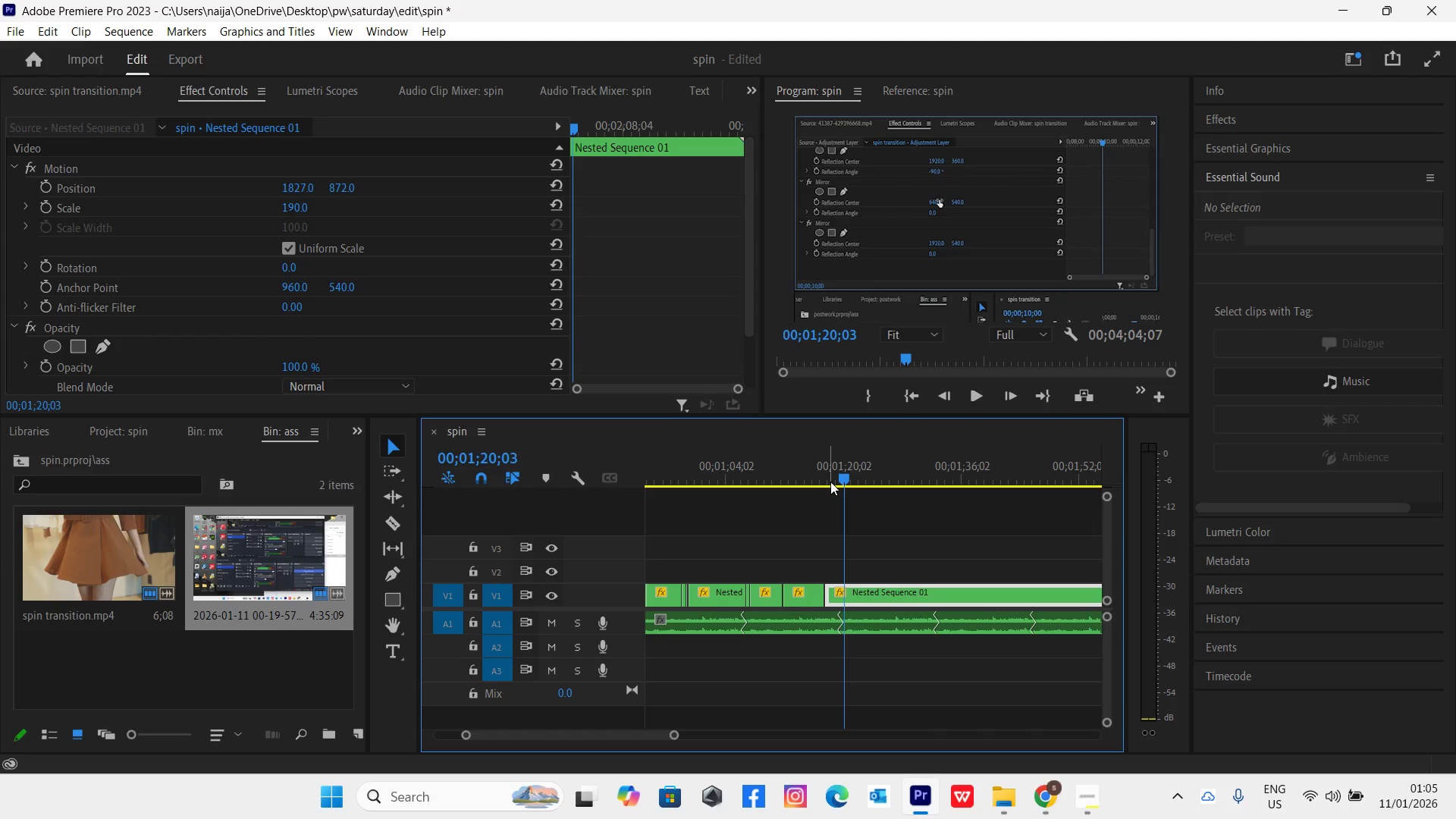 
left_click([831, 479])
 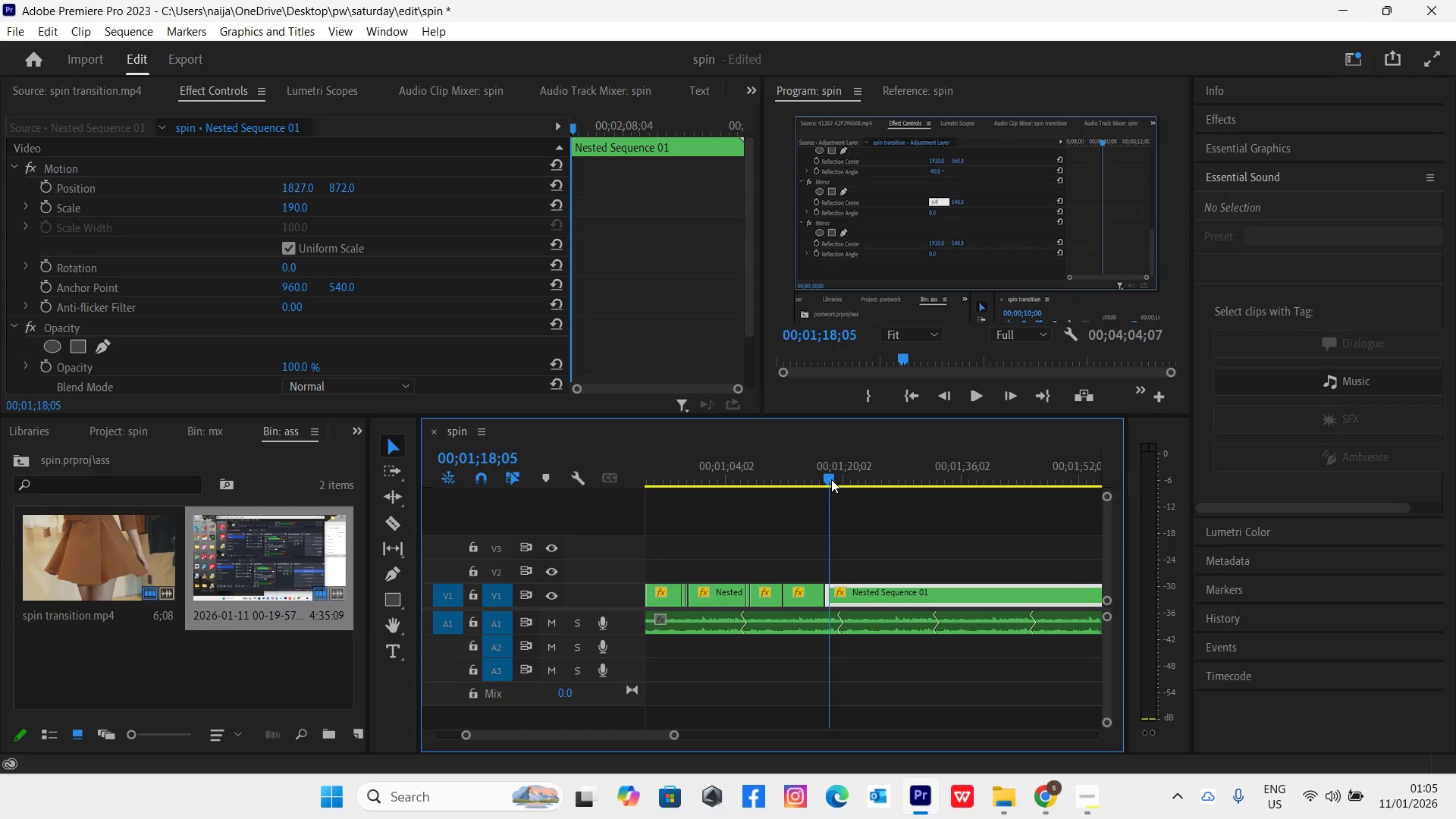 
key(Space)
 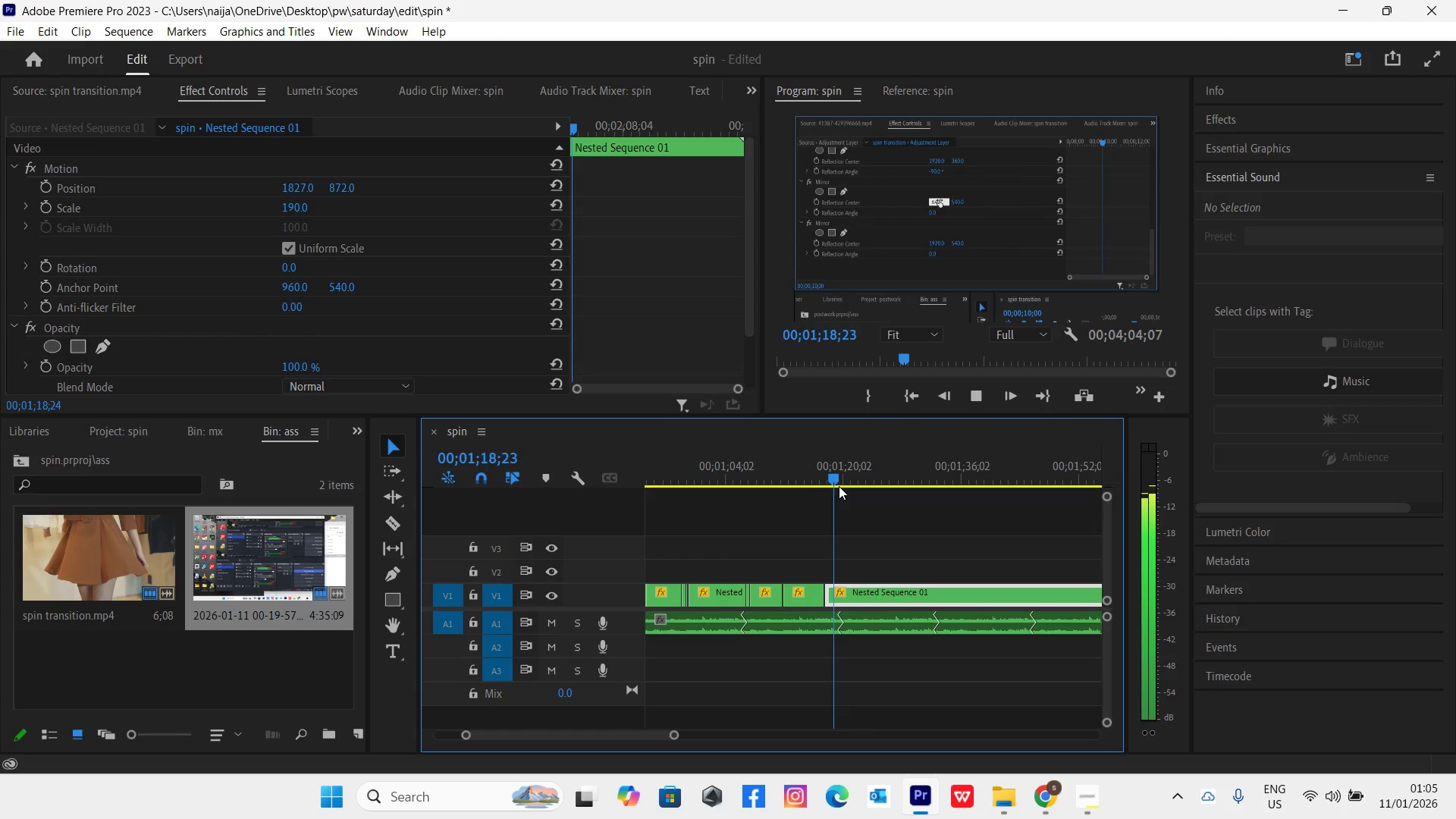 
key(Space)
 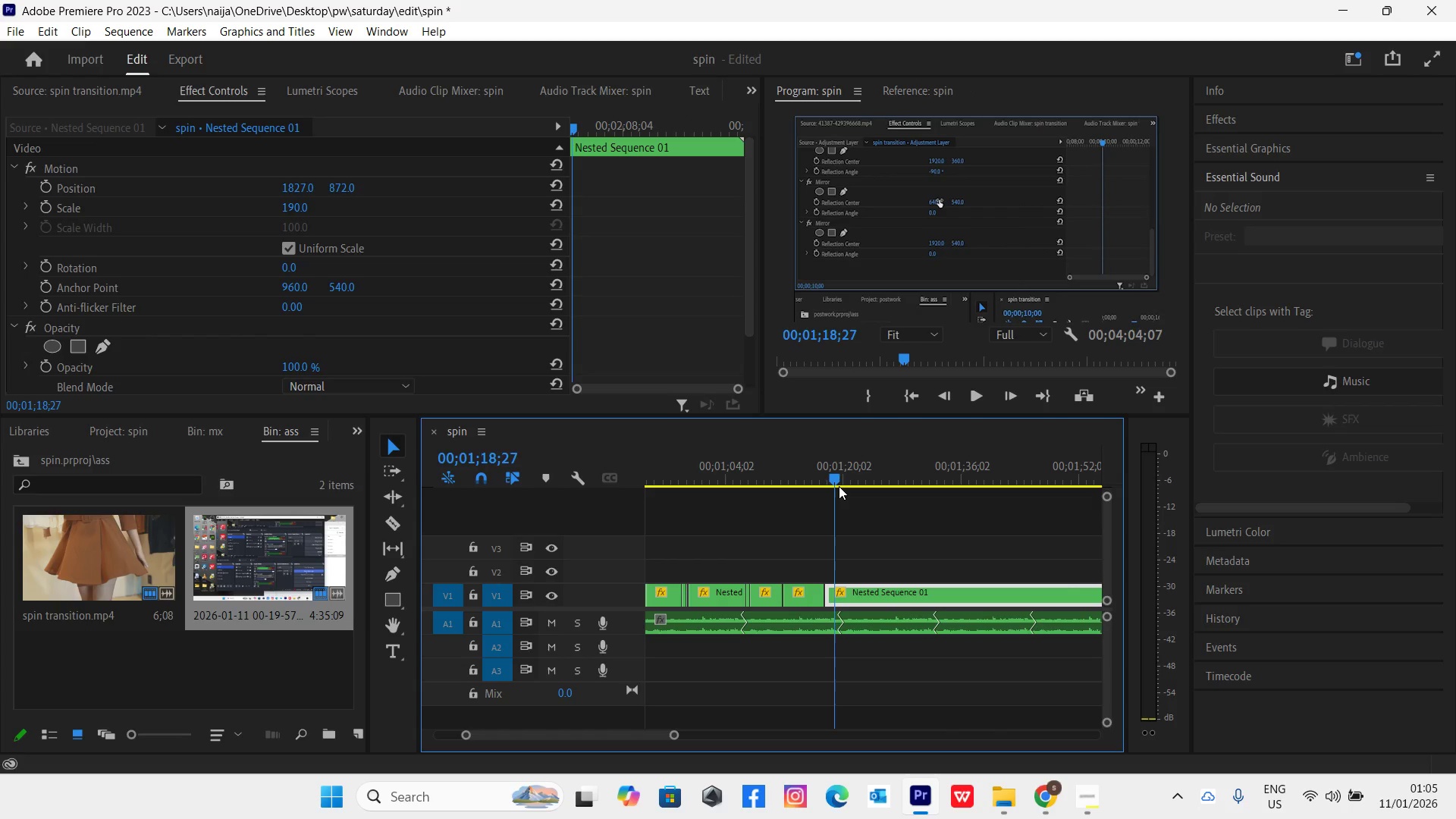 
key(C)
 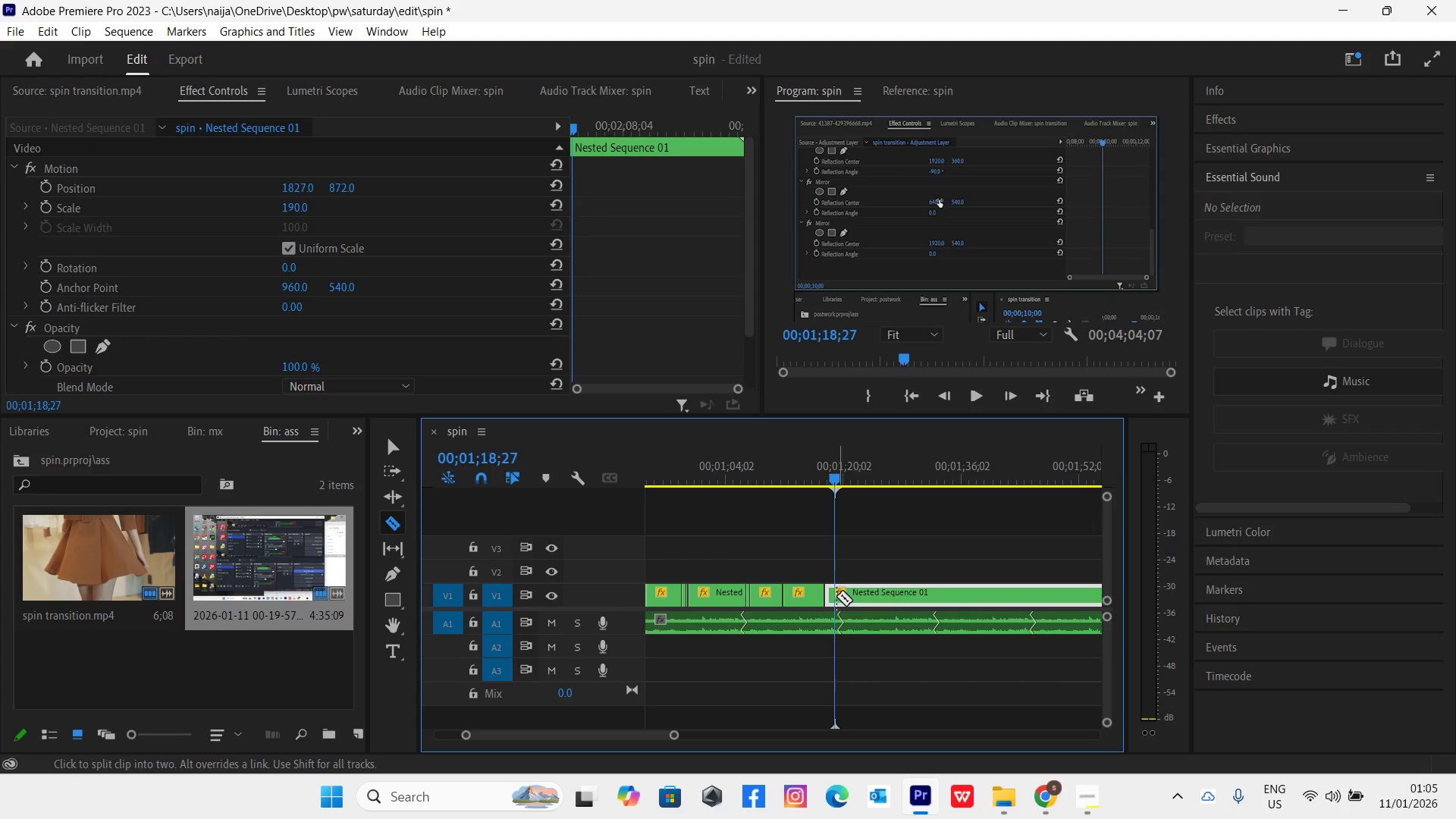 
left_click([834, 594])
 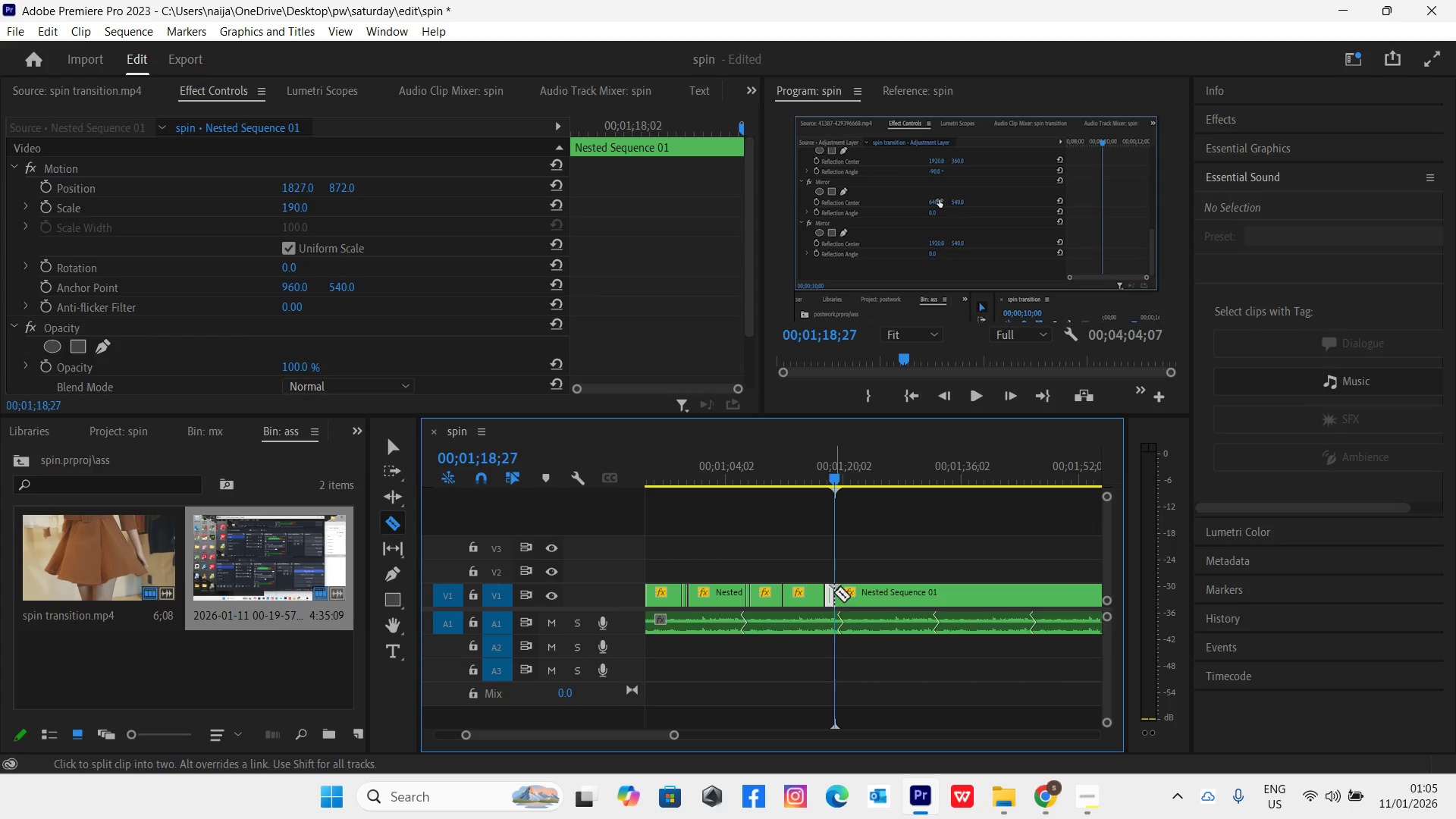 
key(Space)
 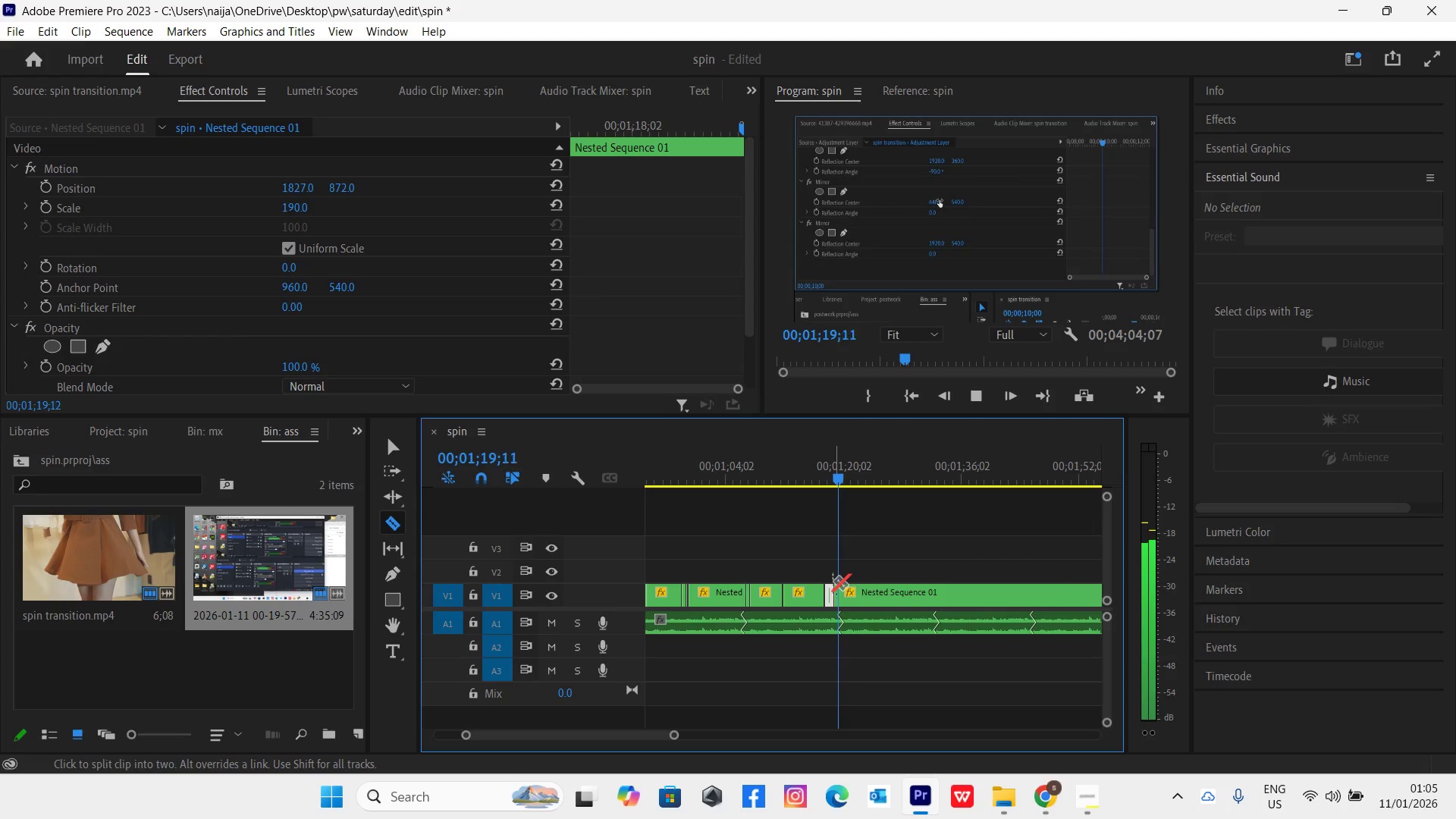 
key(Space)
 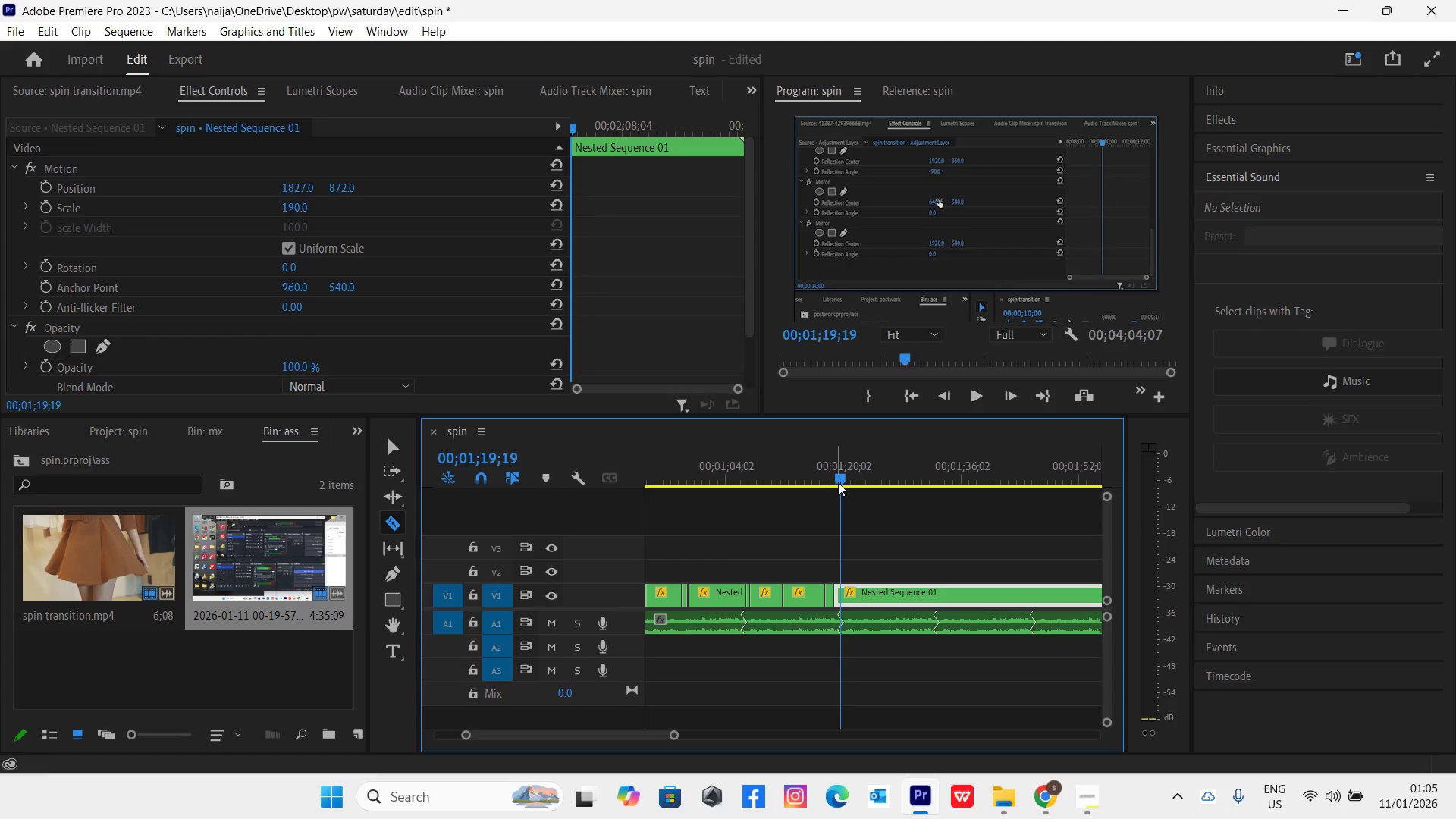 
left_click_drag(start_coordinate=[838, 482], to_coordinate=[849, 490])
 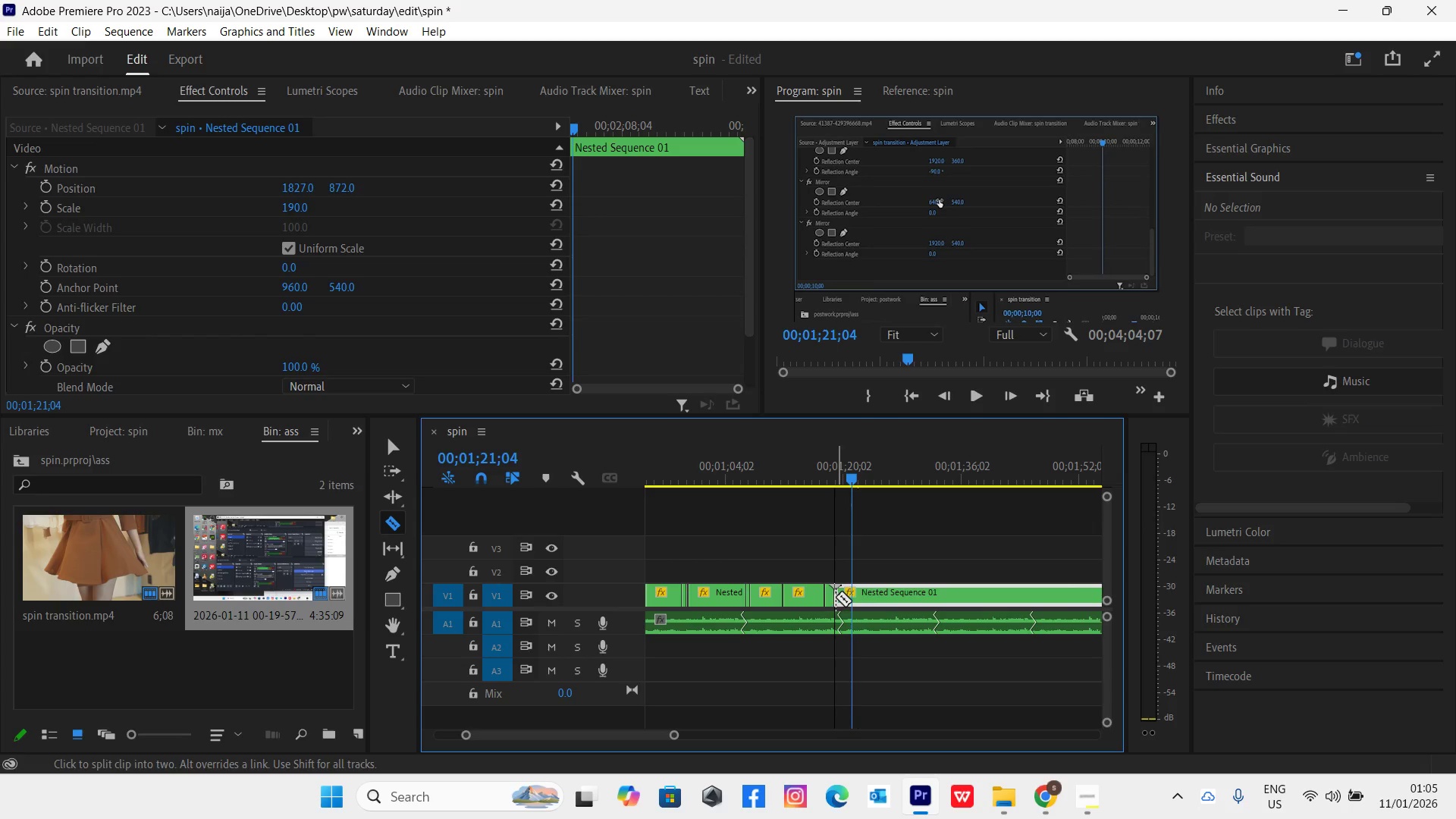 
key(V)
 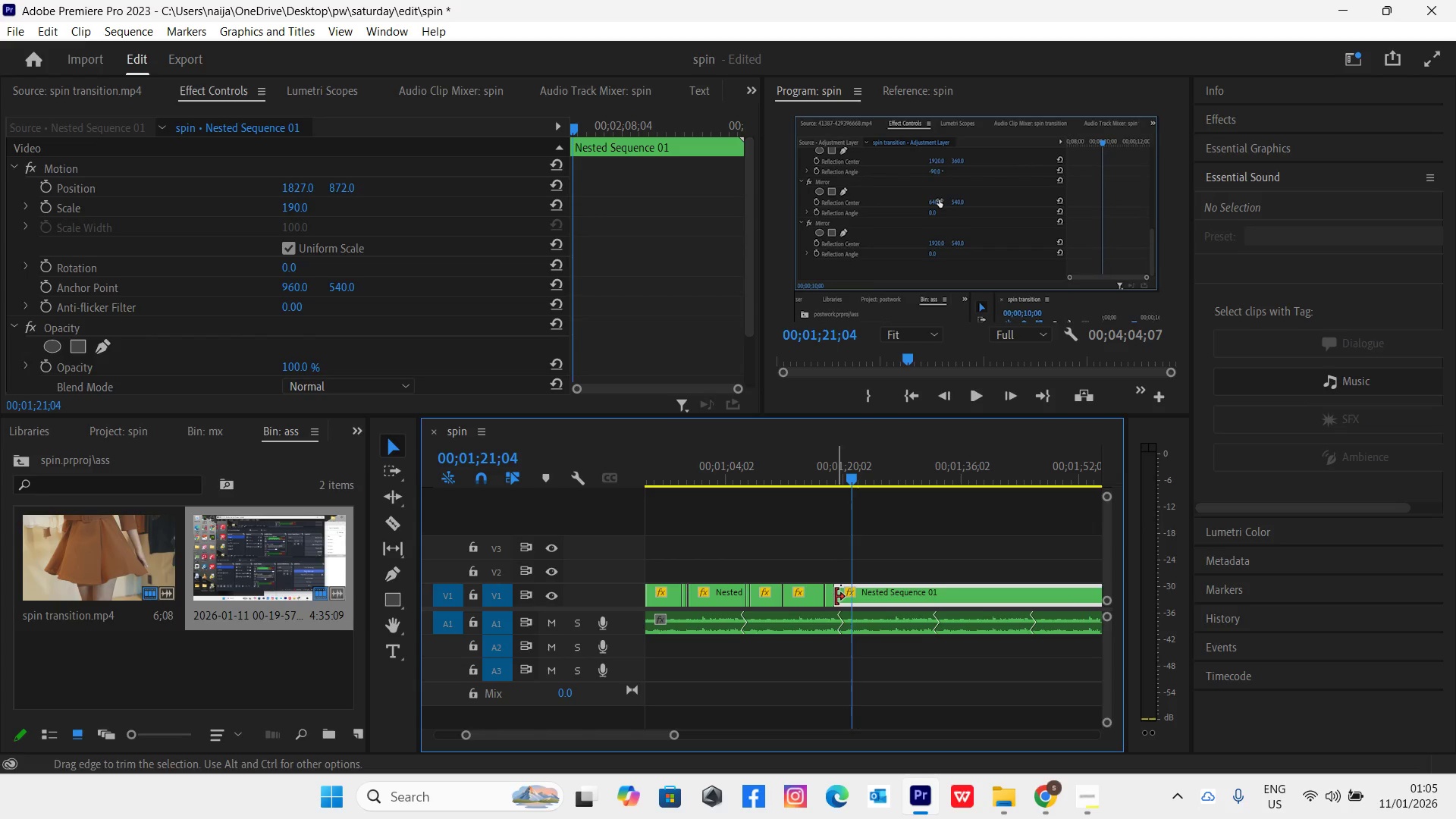 
left_click_drag(start_coordinate=[836, 597], to_coordinate=[849, 598])
 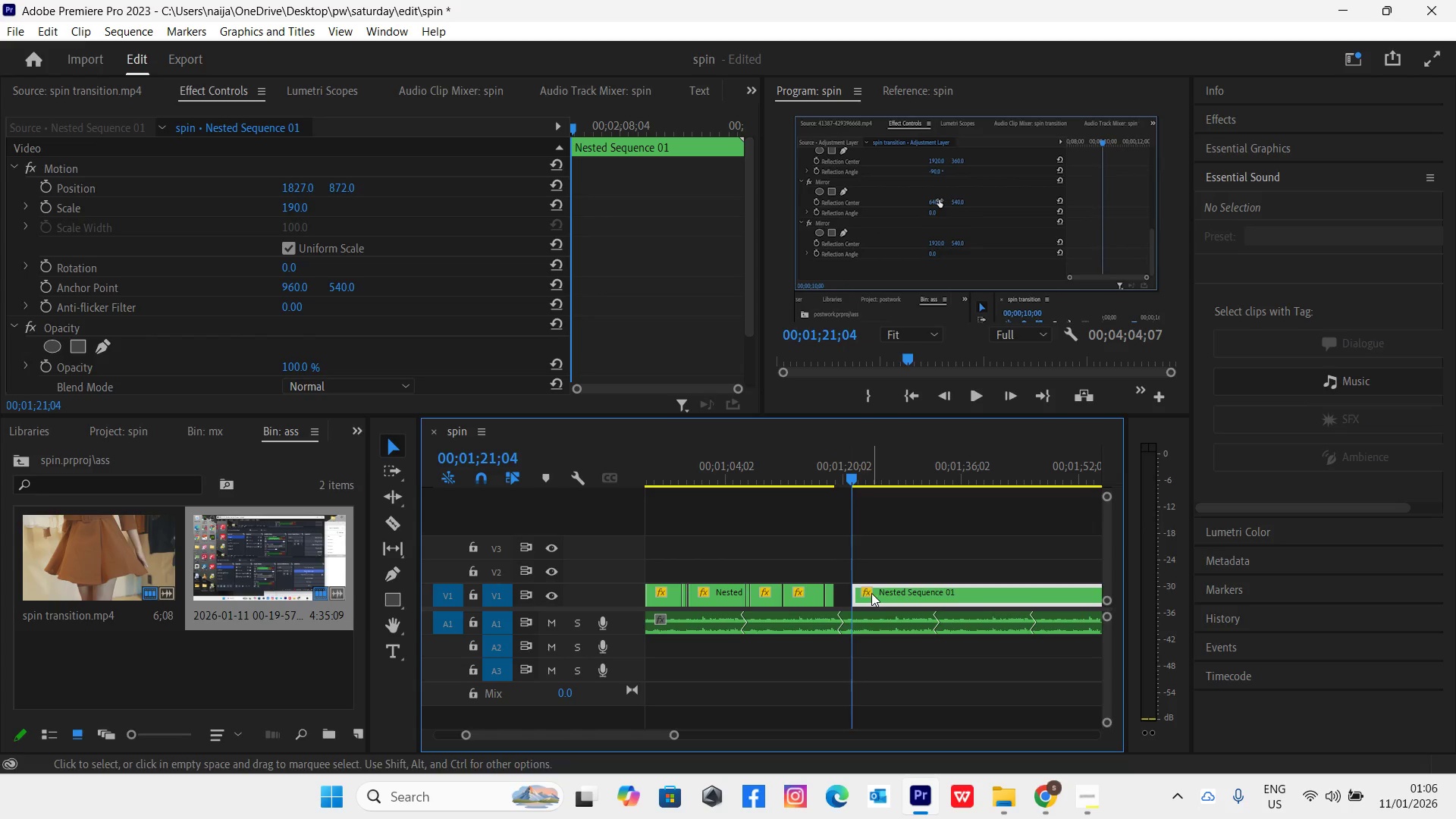 
left_click_drag(start_coordinate=[871, 593], to_coordinate=[855, 592])
 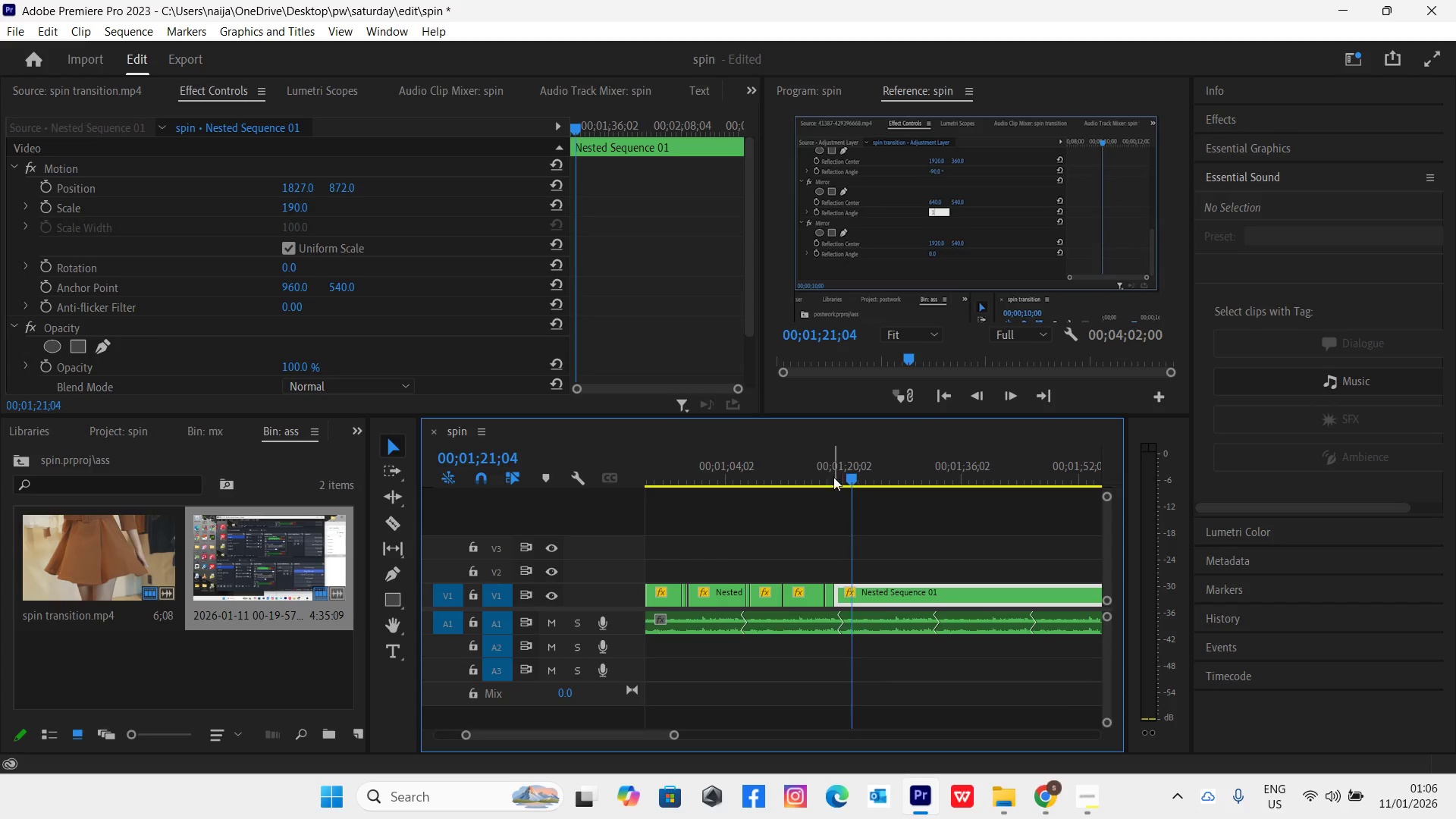 
left_click([827, 471])
 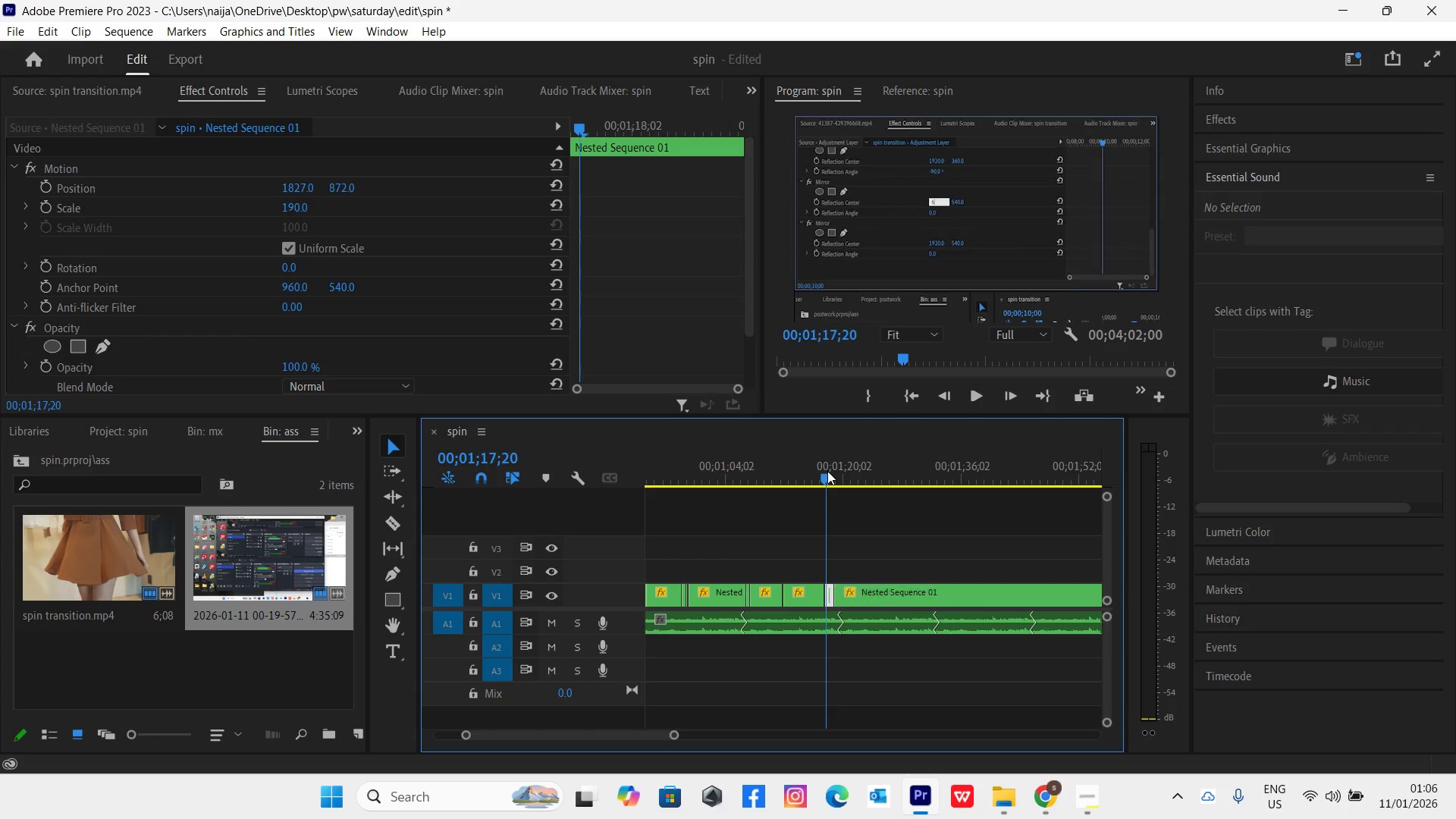 
key(Space)
 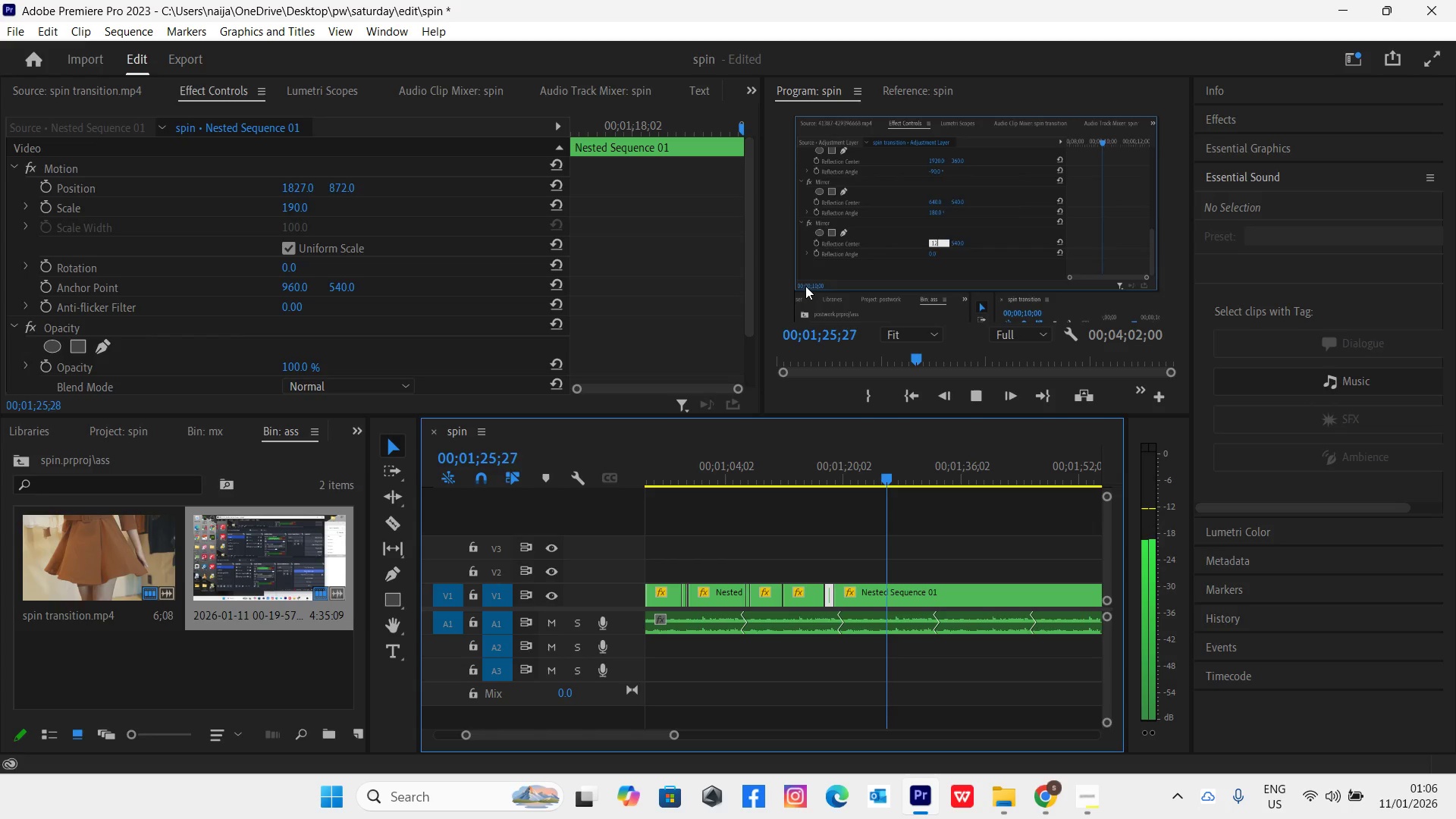 
wait(16.08)
 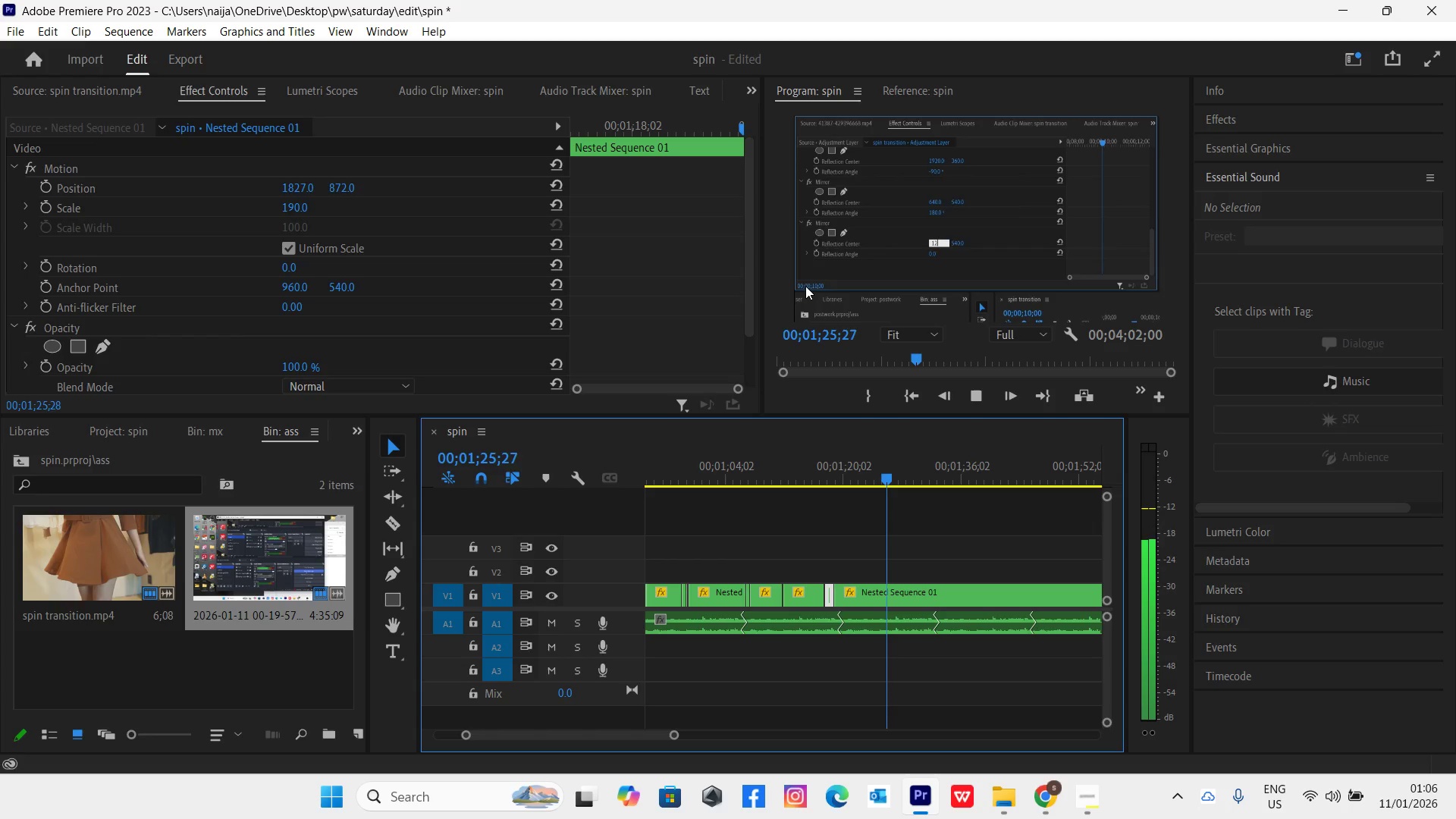 
key(Space)
 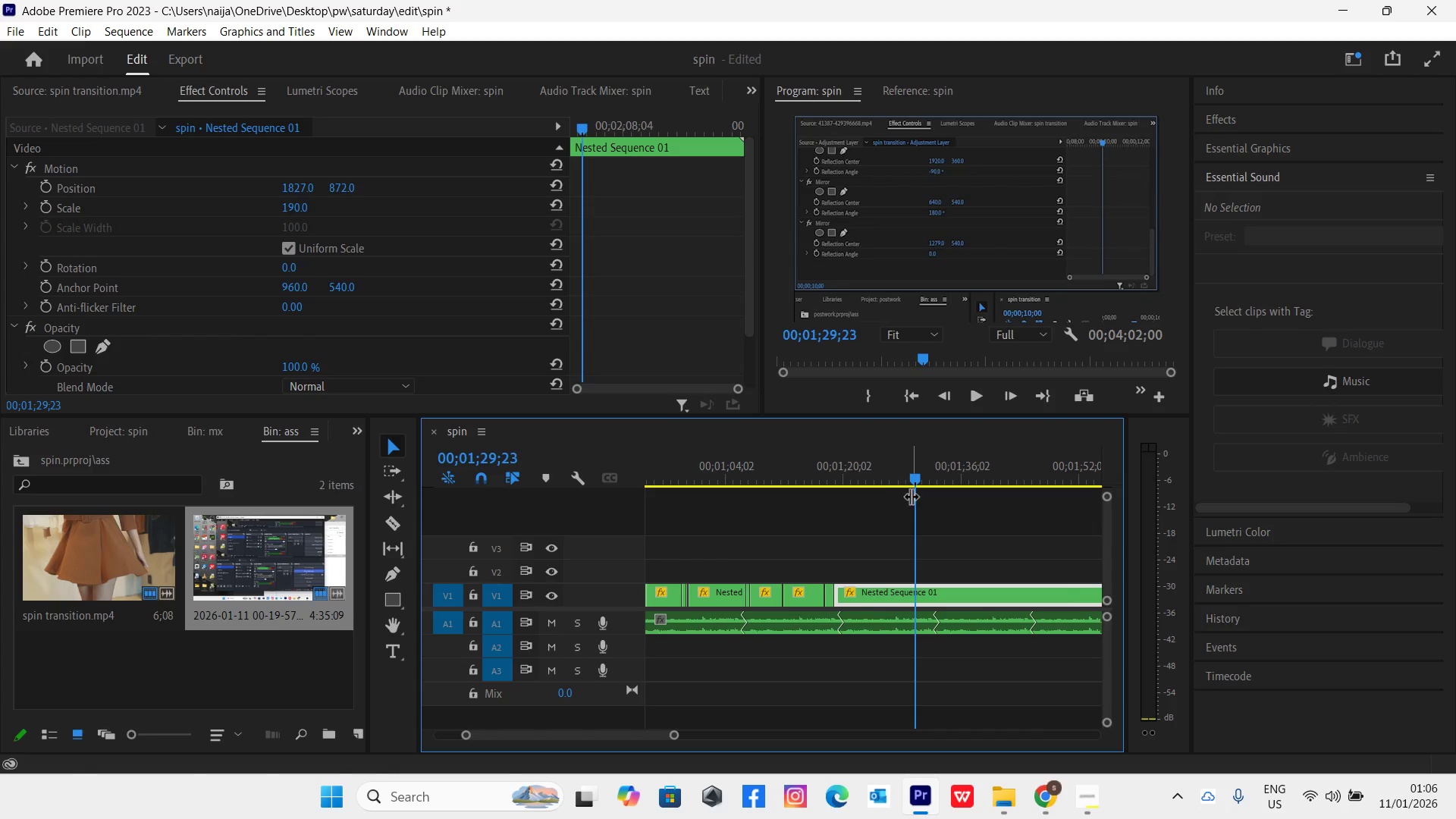 
left_click_drag(start_coordinate=[911, 475], to_coordinate=[905, 485])
 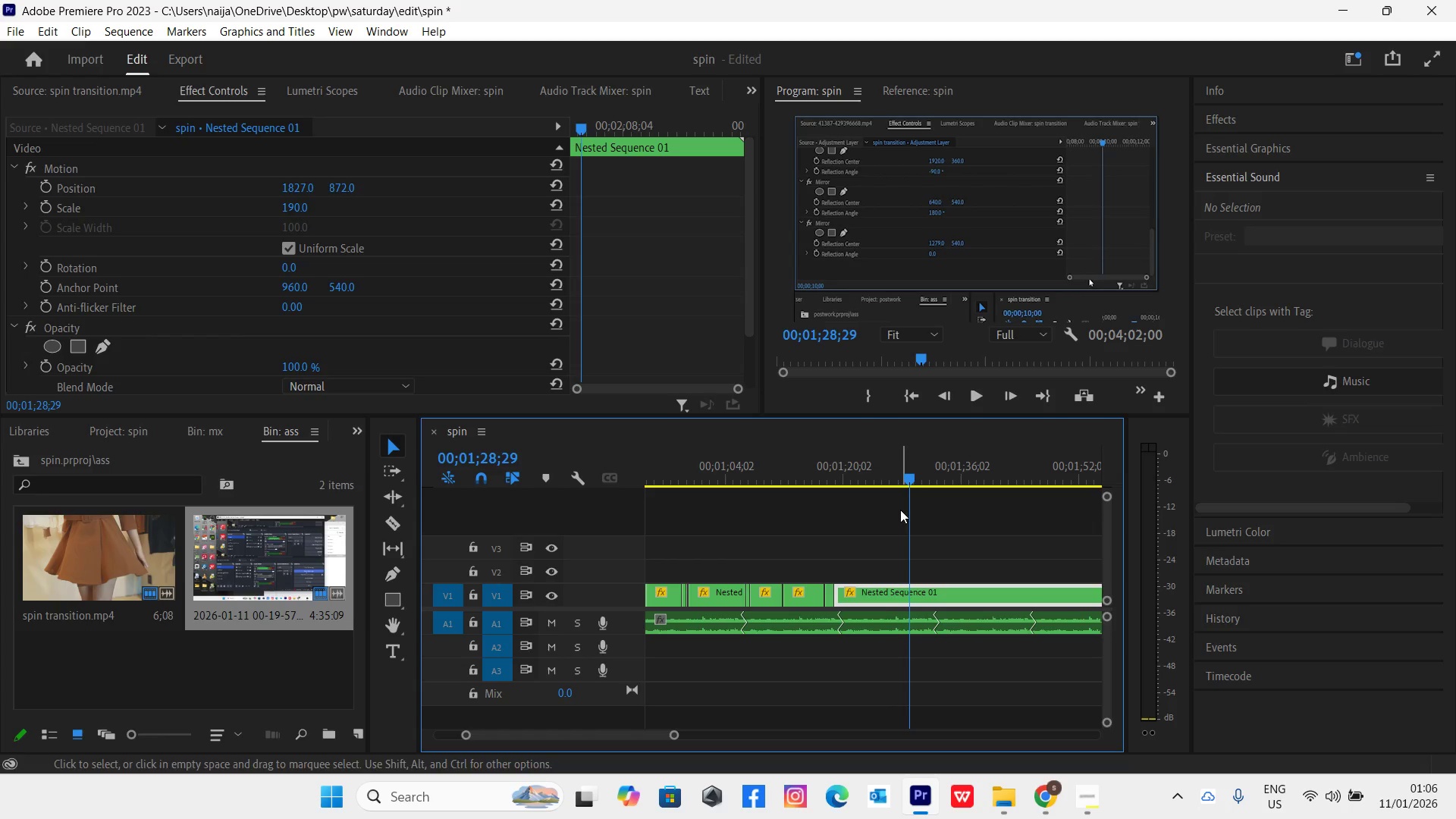 
key(C)
 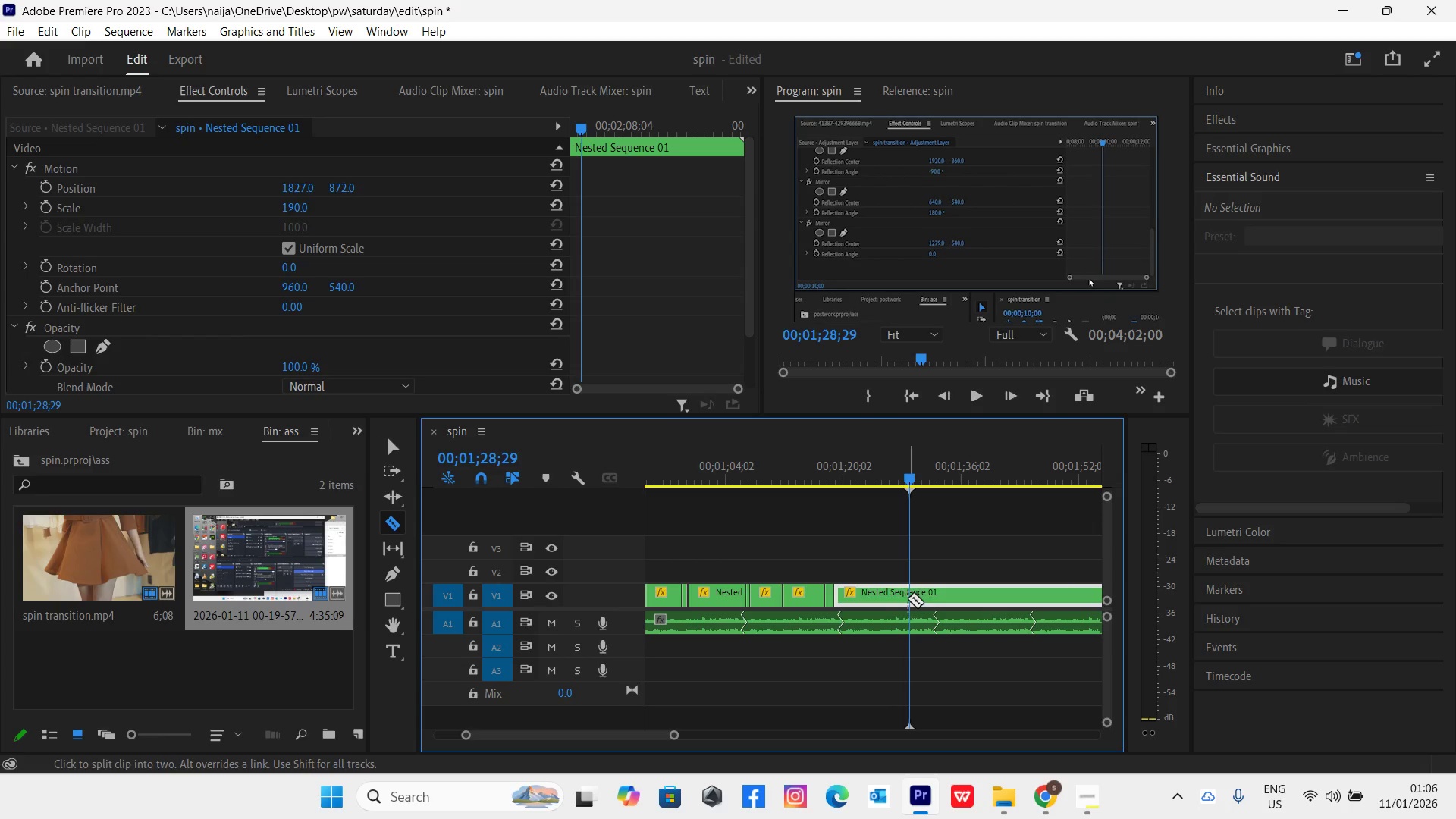 
left_click([907, 593])
 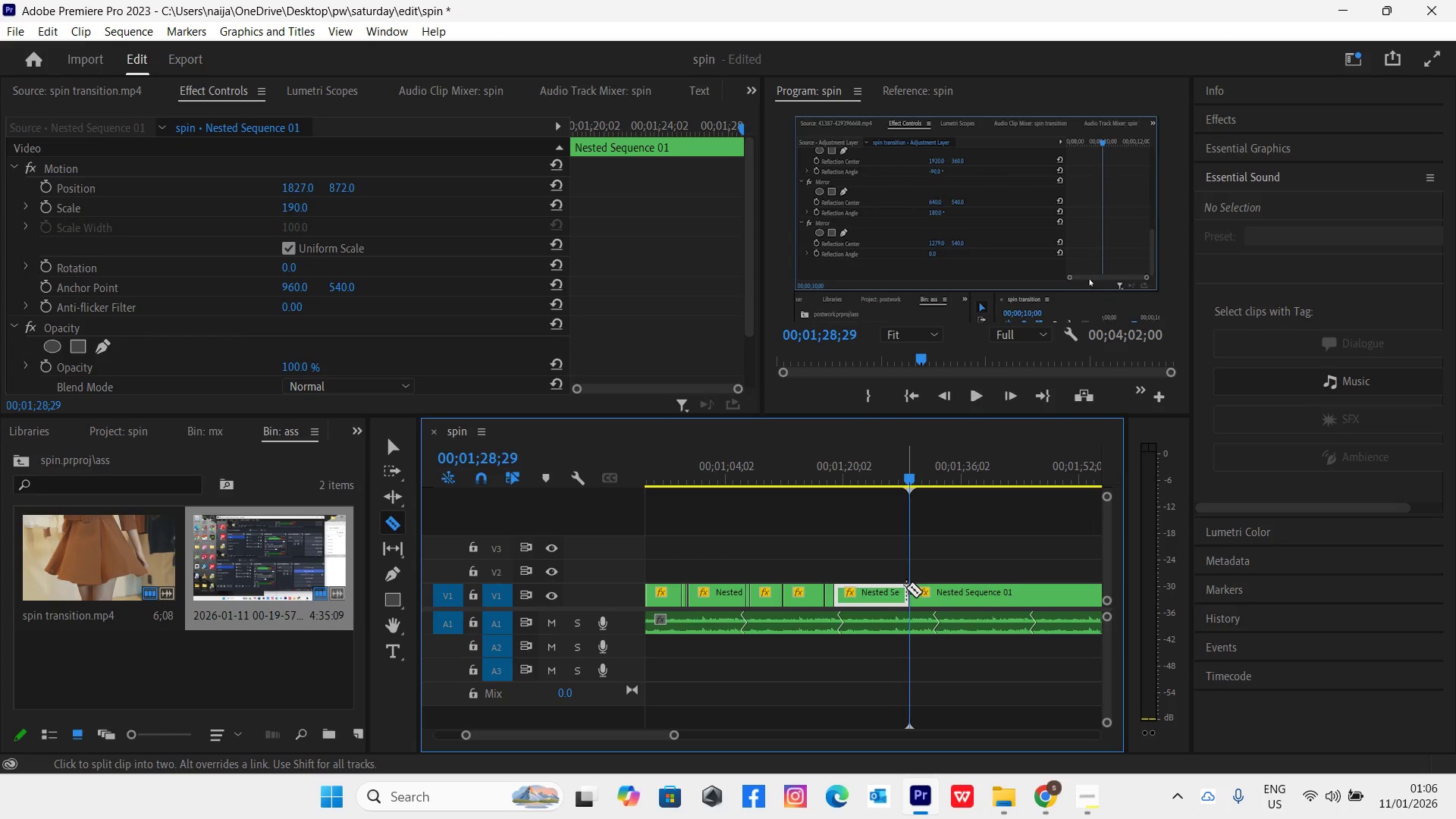 
key(V)
 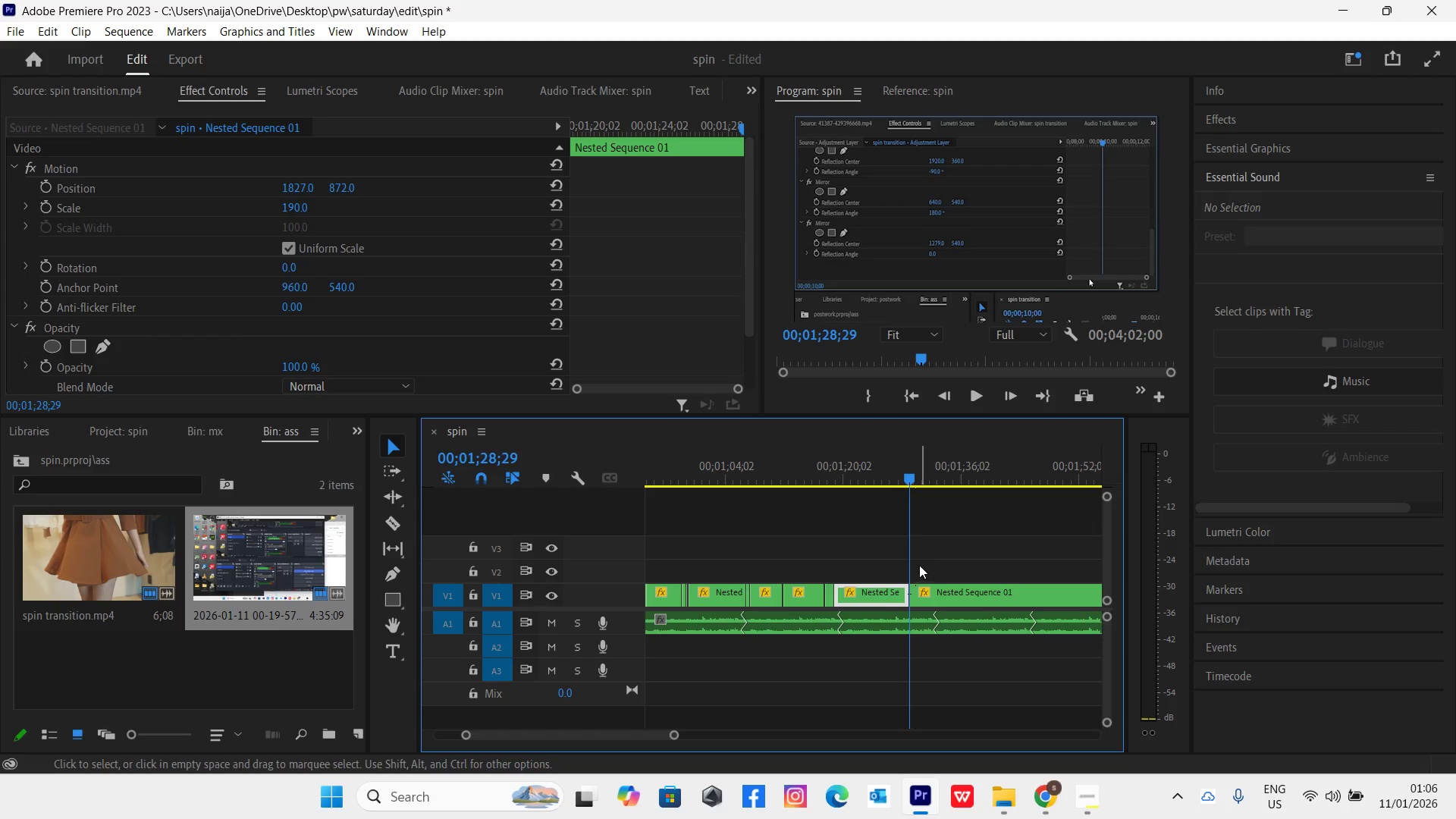 
left_click([956, 594])
 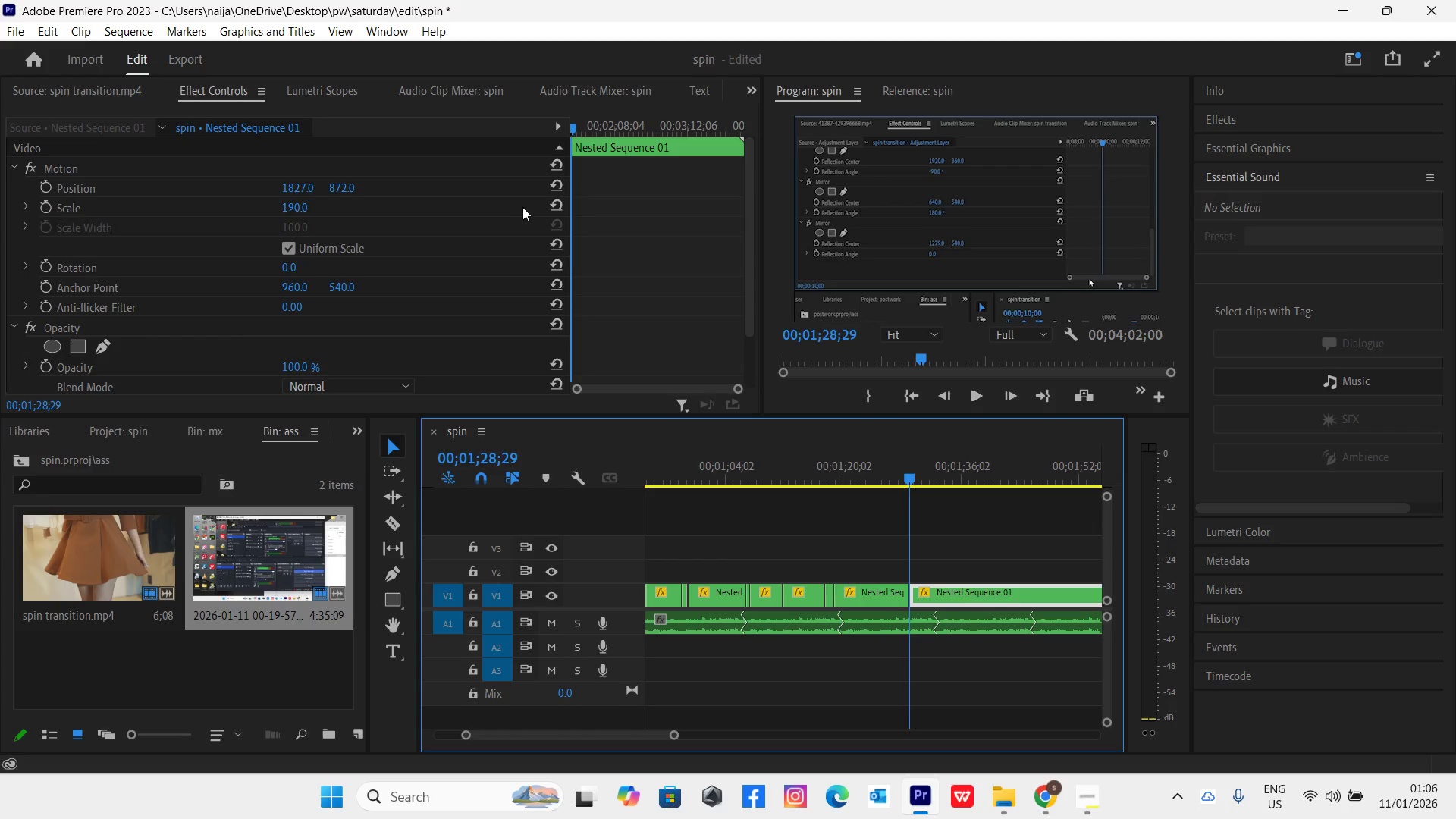 
left_click([557, 206])
 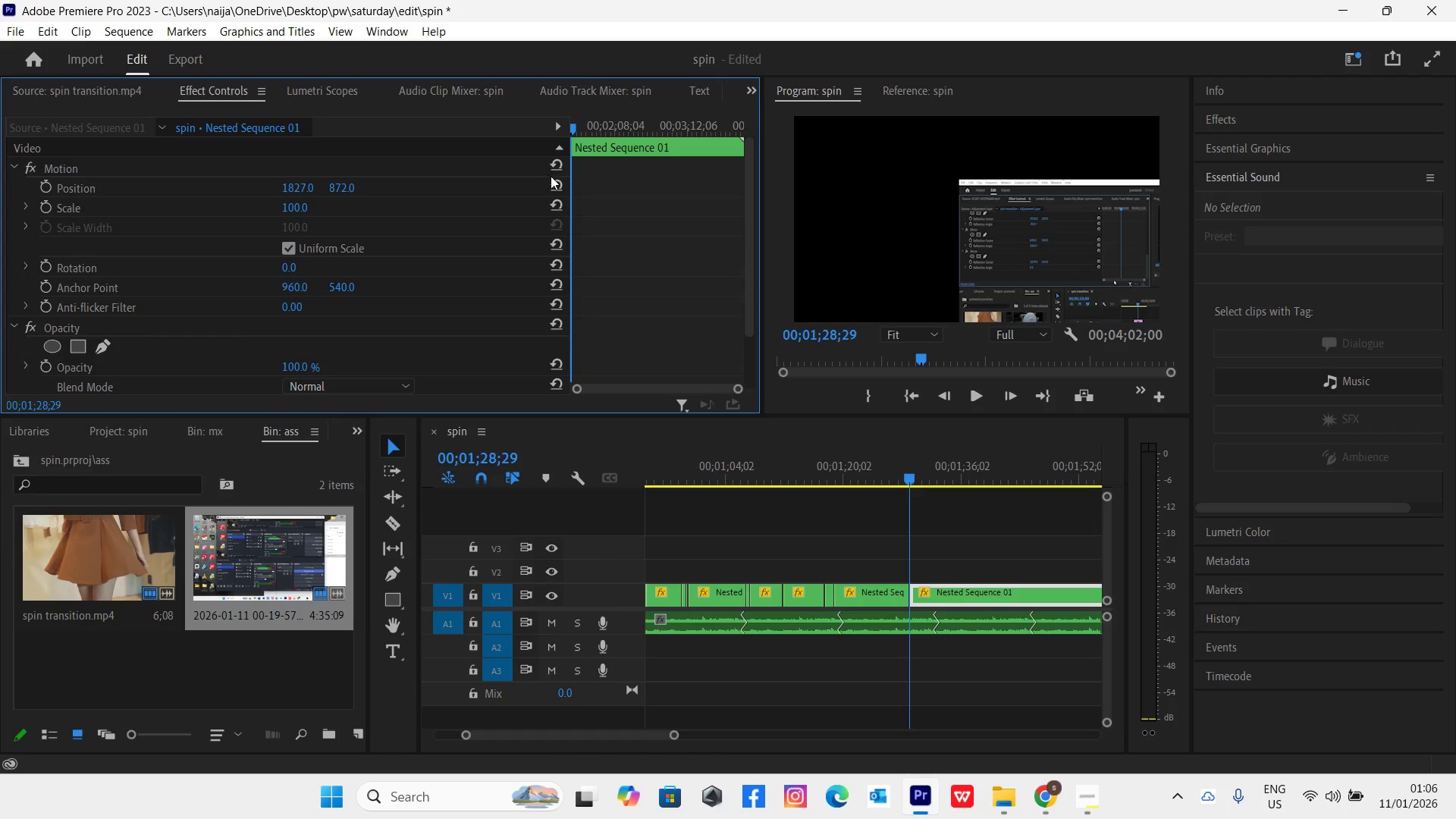 
left_click([553, 178])
 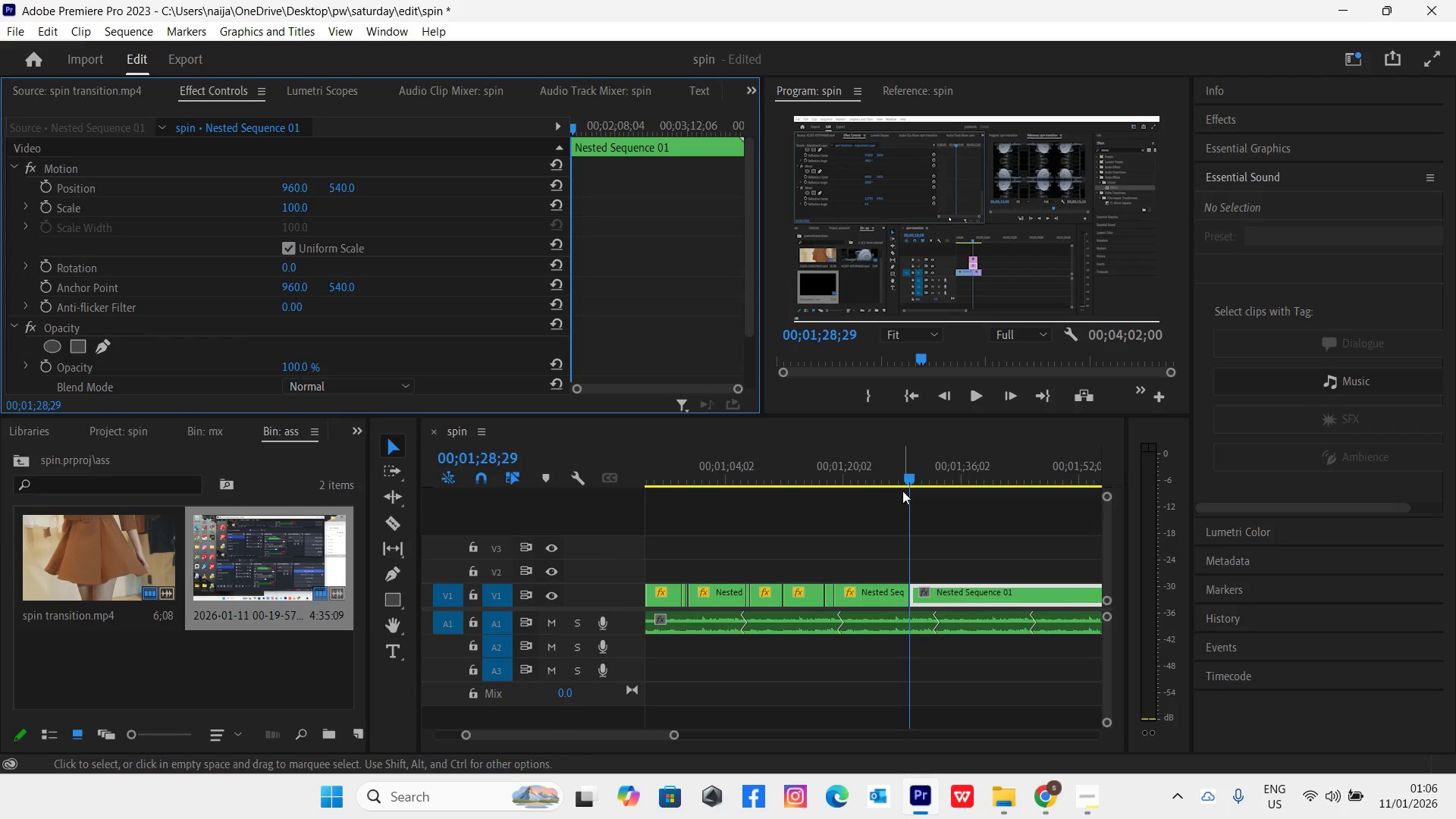 
left_click_drag(start_coordinate=[891, 469], to_coordinate=[886, 494])
 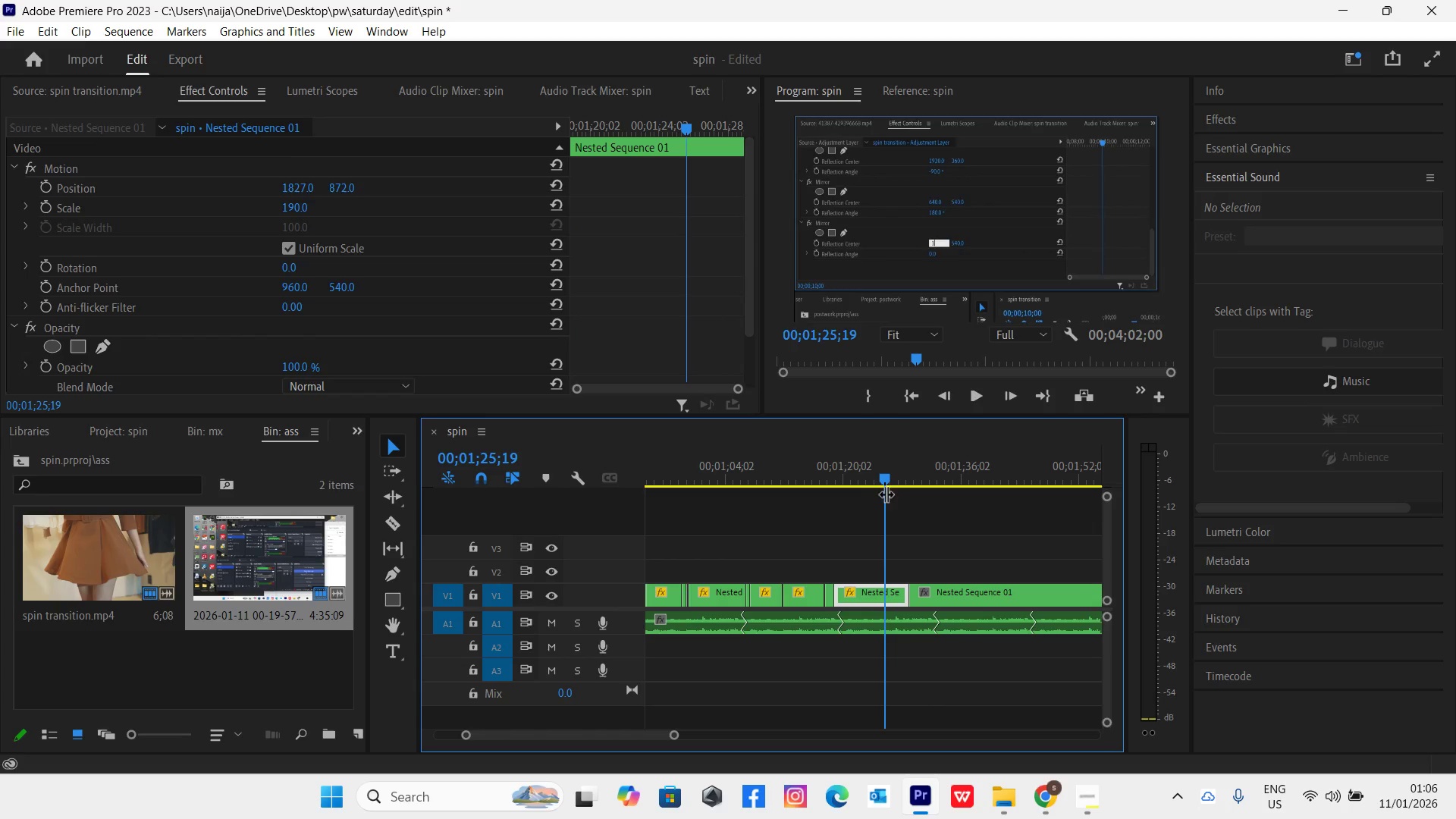 
key(Space)
 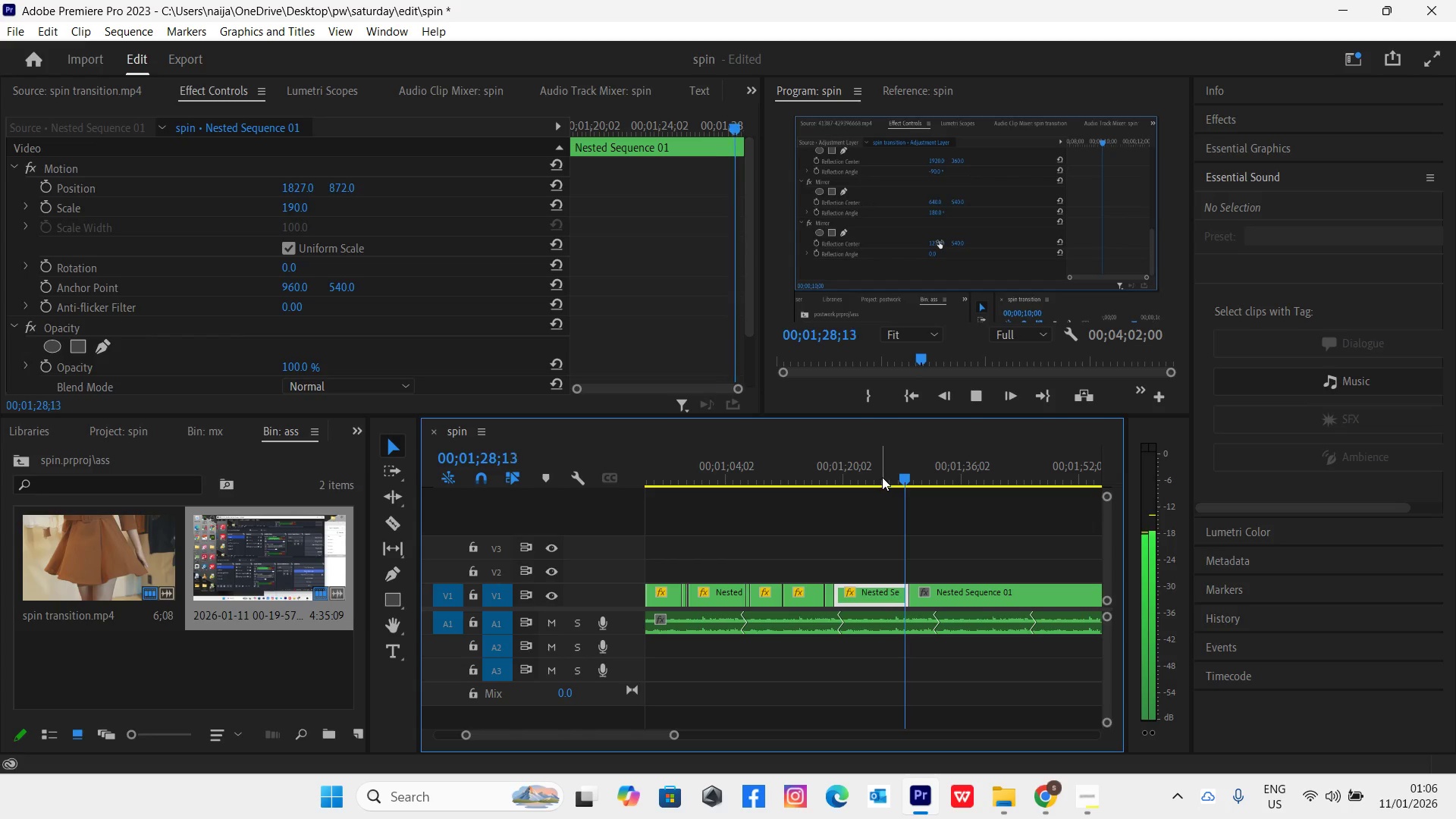 
key(Space)
 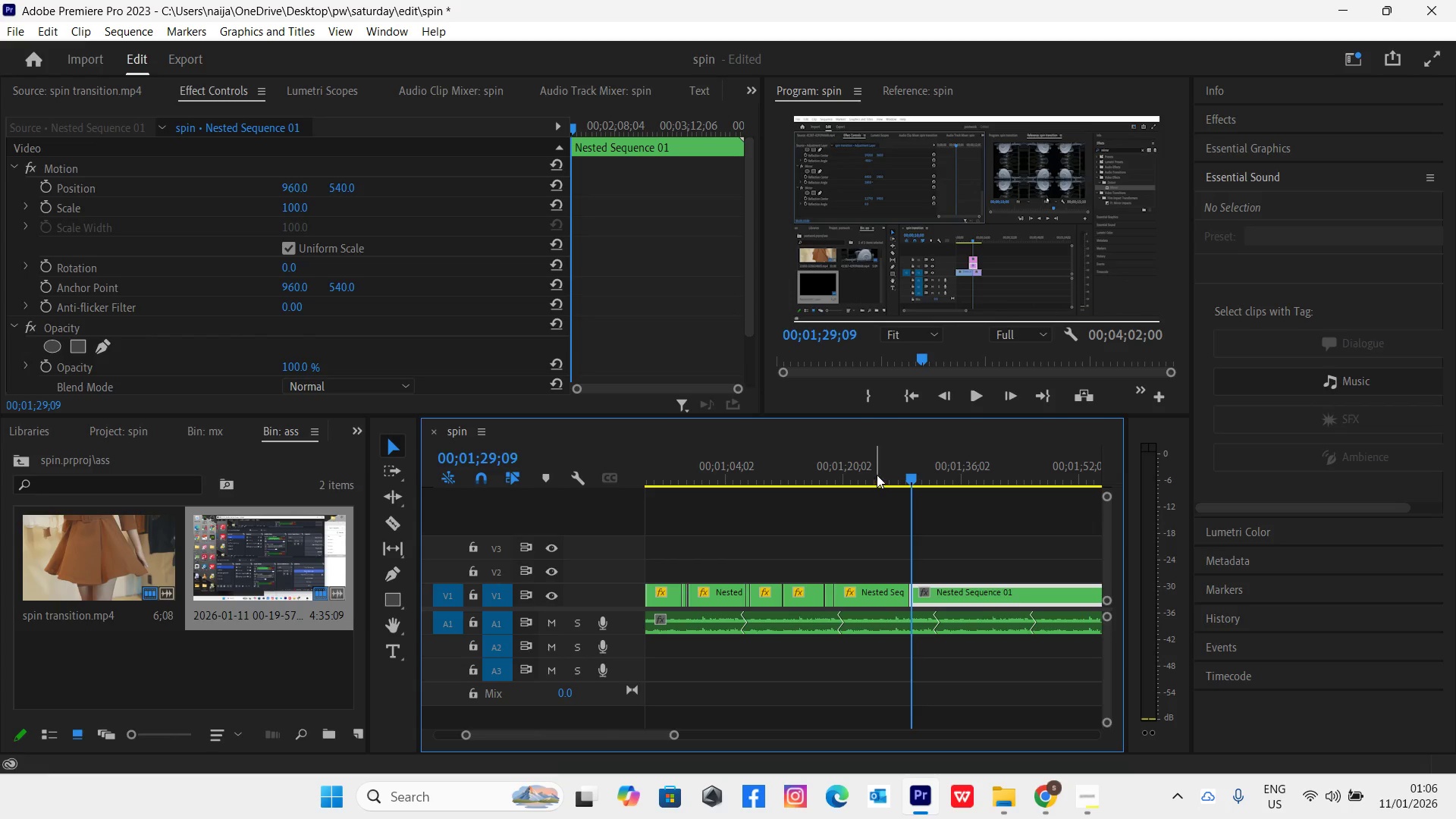 
left_click([877, 474])
 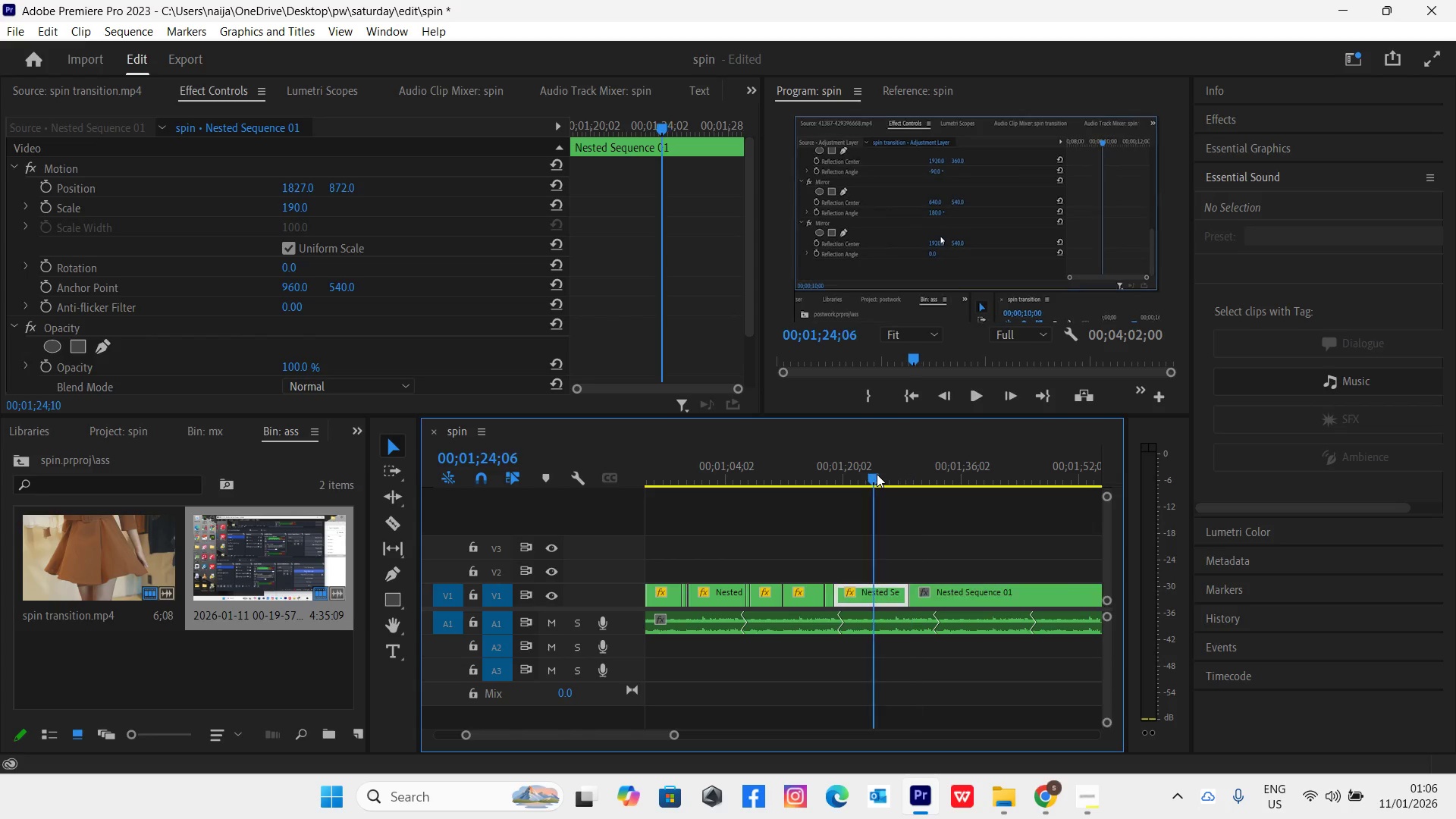 
key(Space)
 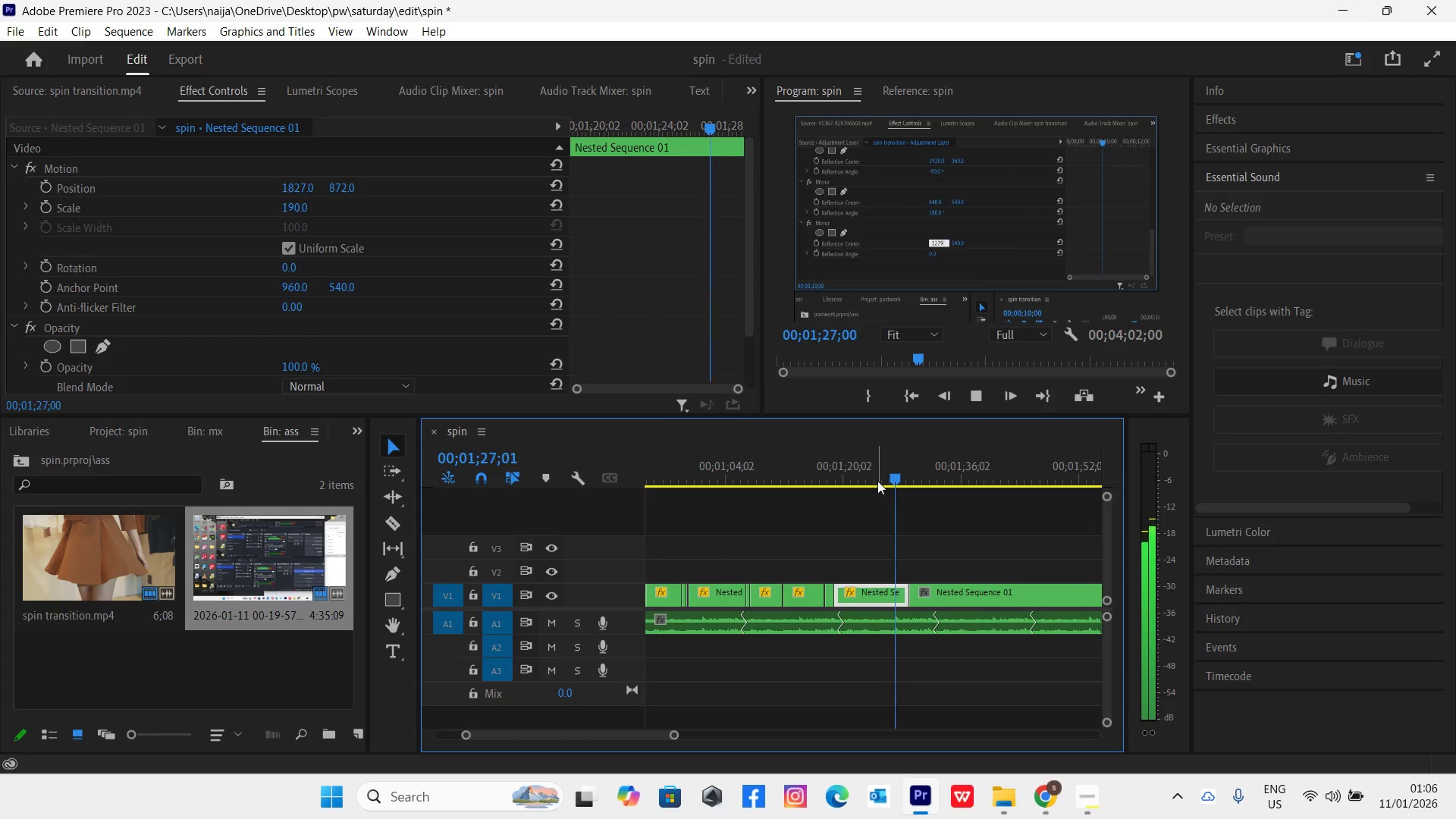 
key(Space)
 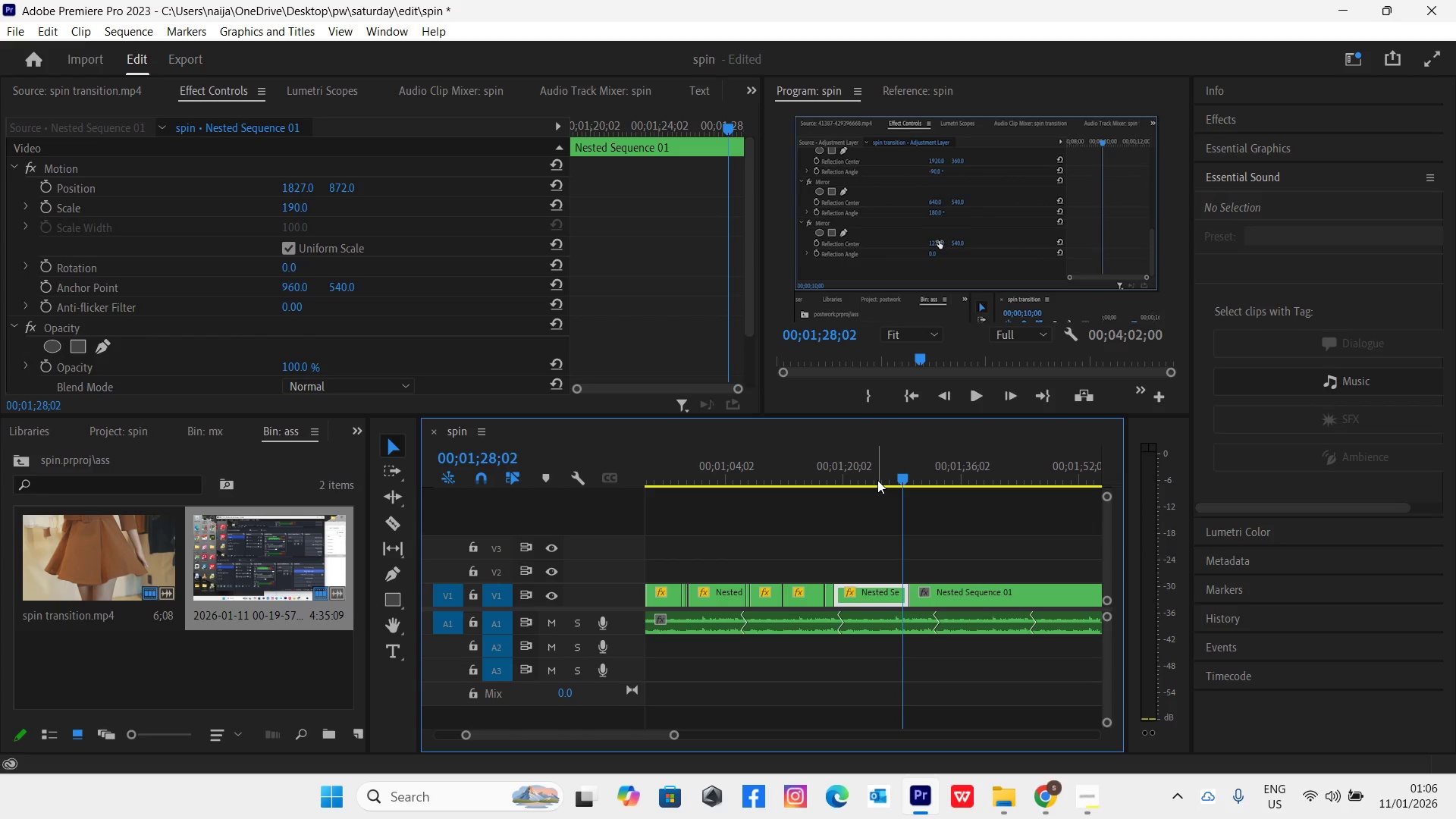 
key(C)
 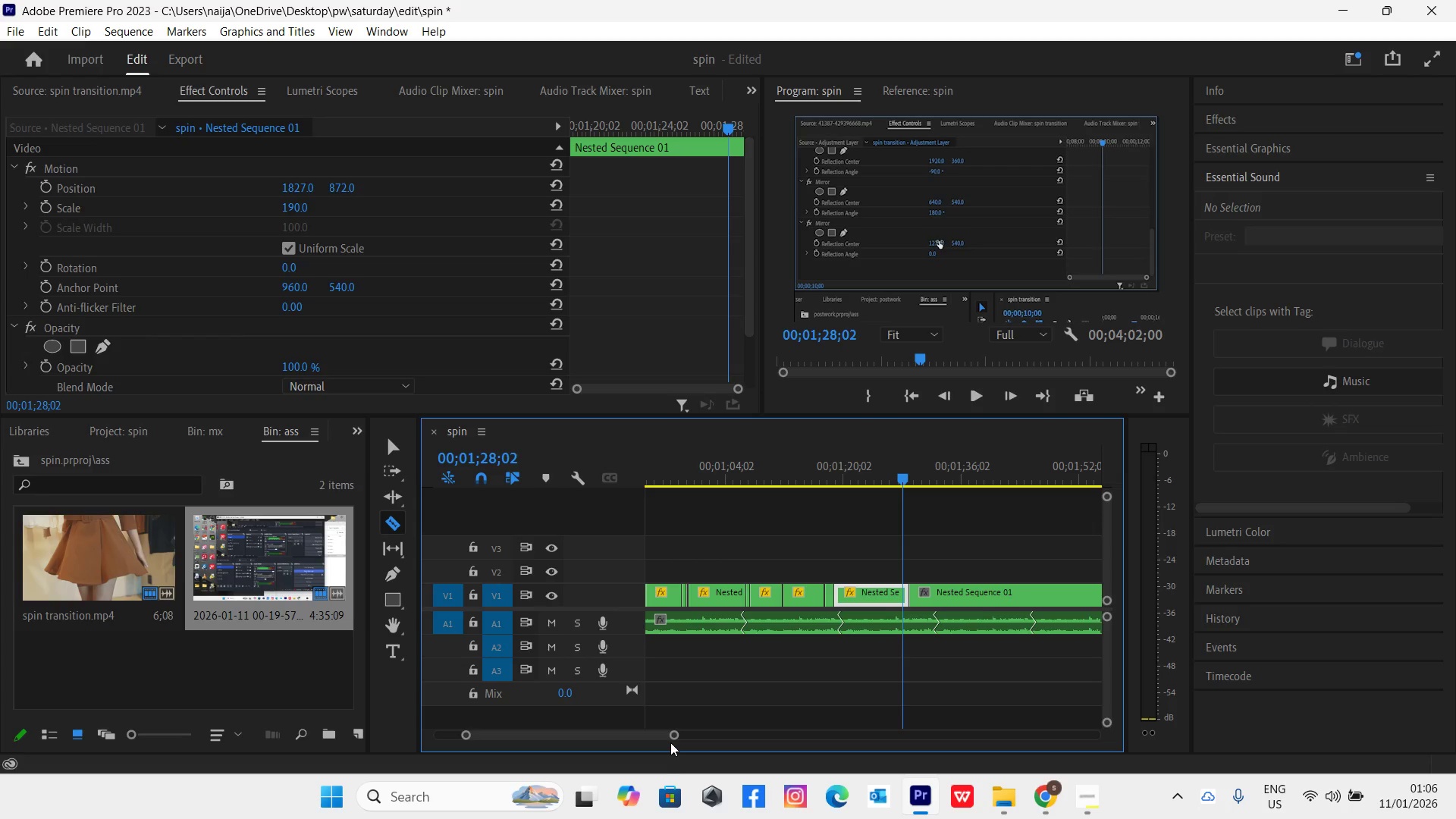 
left_click_drag(start_coordinate=[671, 736], to_coordinate=[619, 729])
 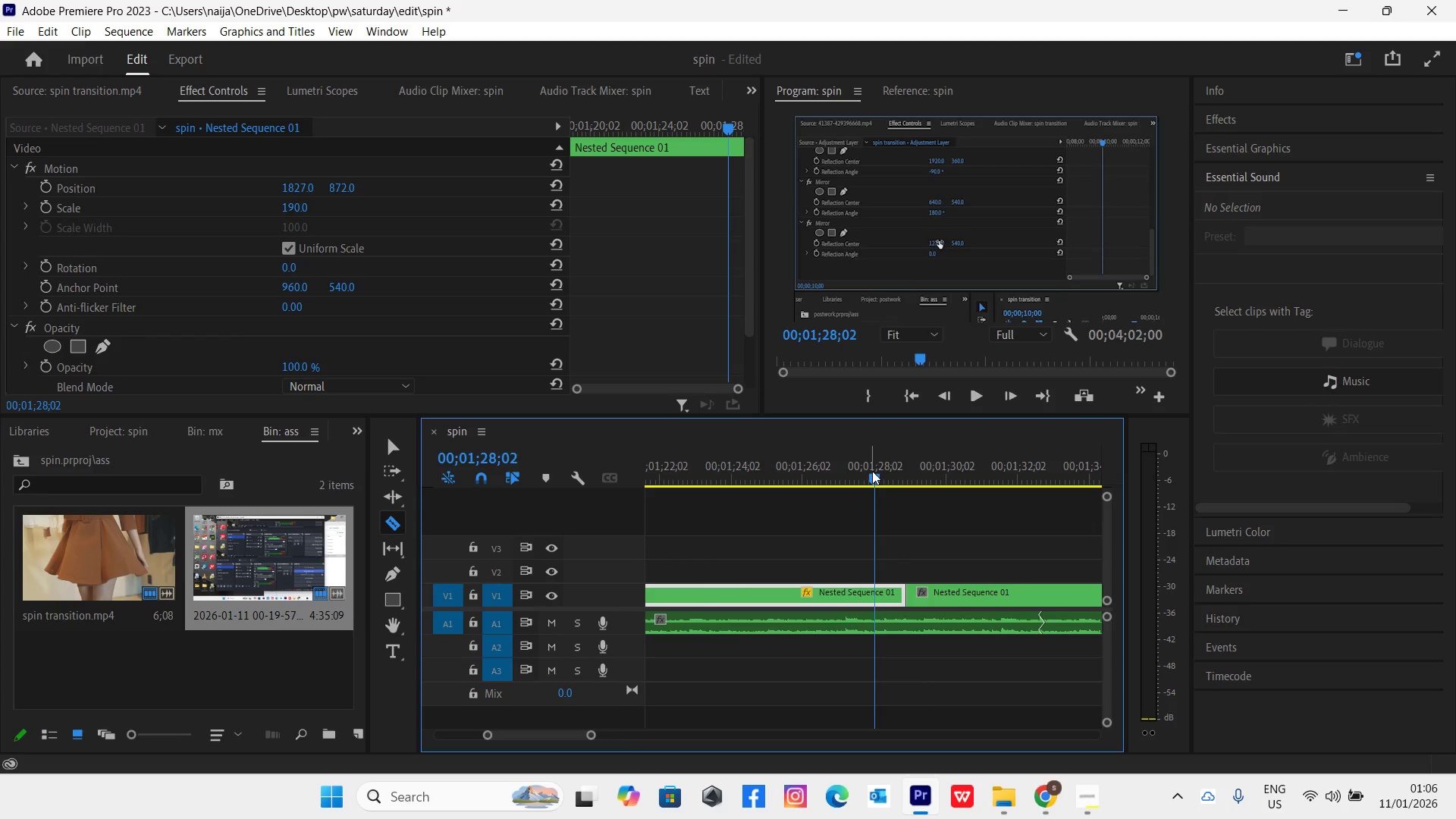 
left_click_drag(start_coordinate=[874, 476], to_coordinate=[867, 485])
 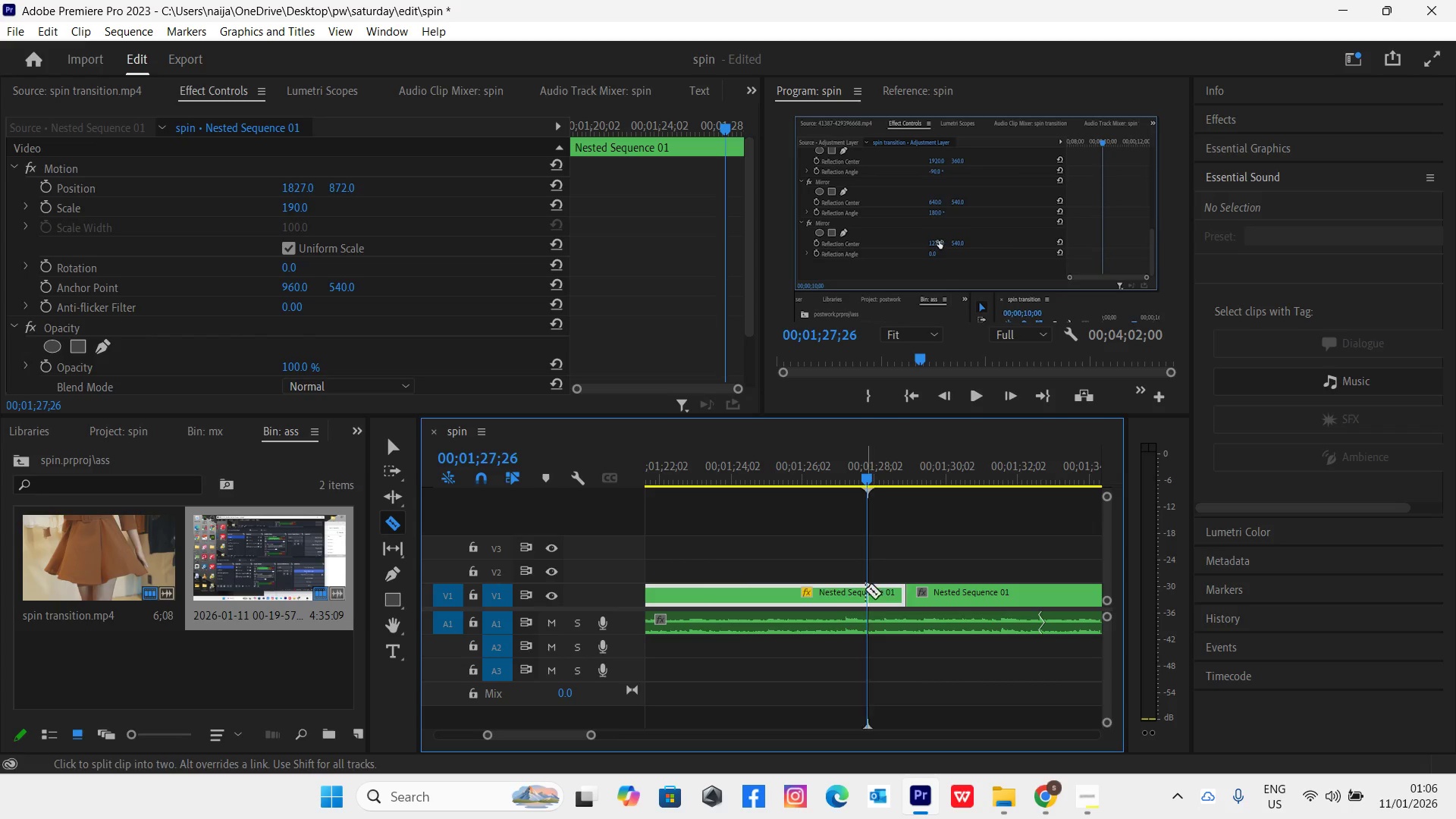 
left_click([865, 589])
 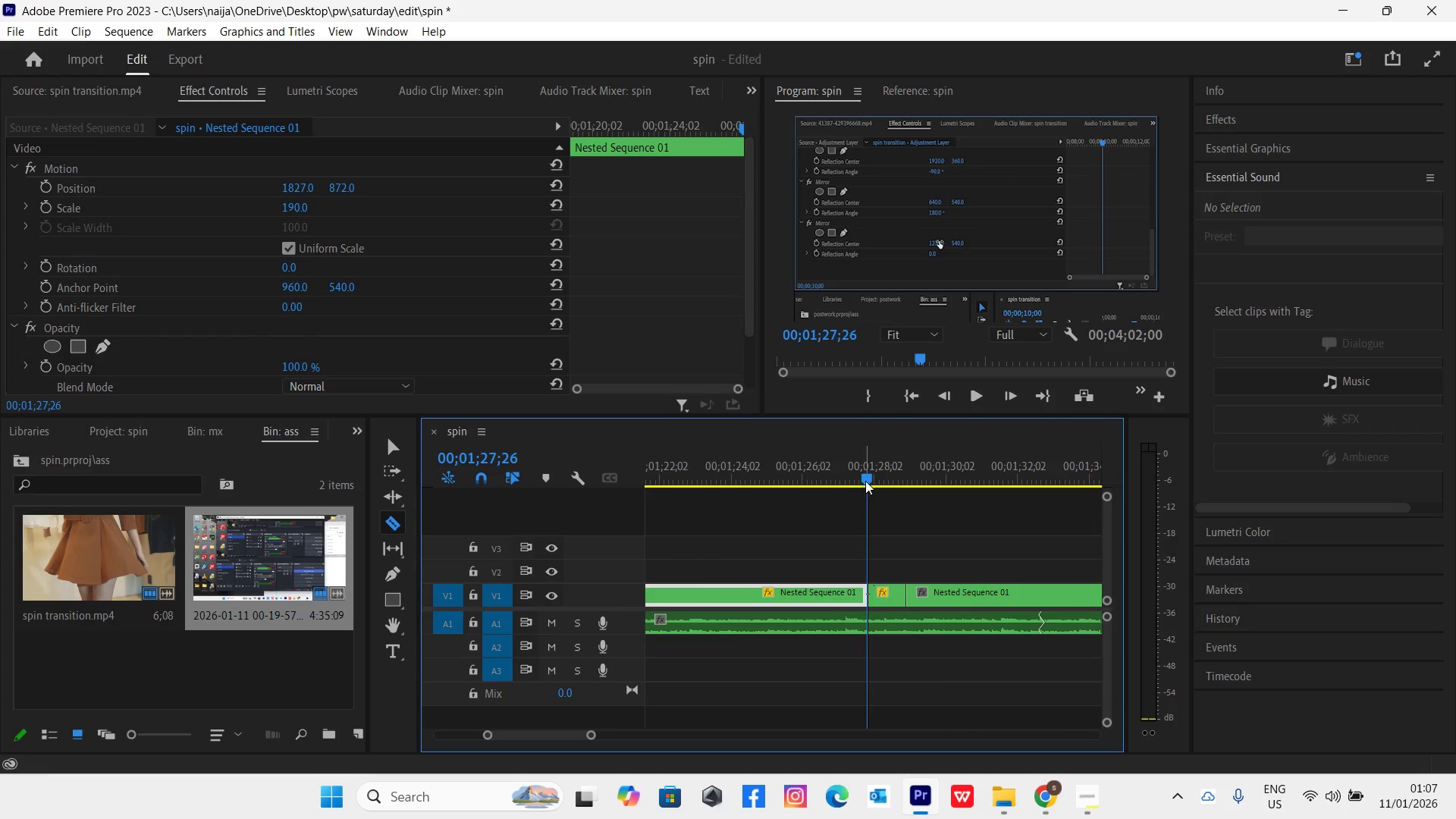 
left_click_drag(start_coordinate=[866, 479], to_coordinate=[893, 493])
 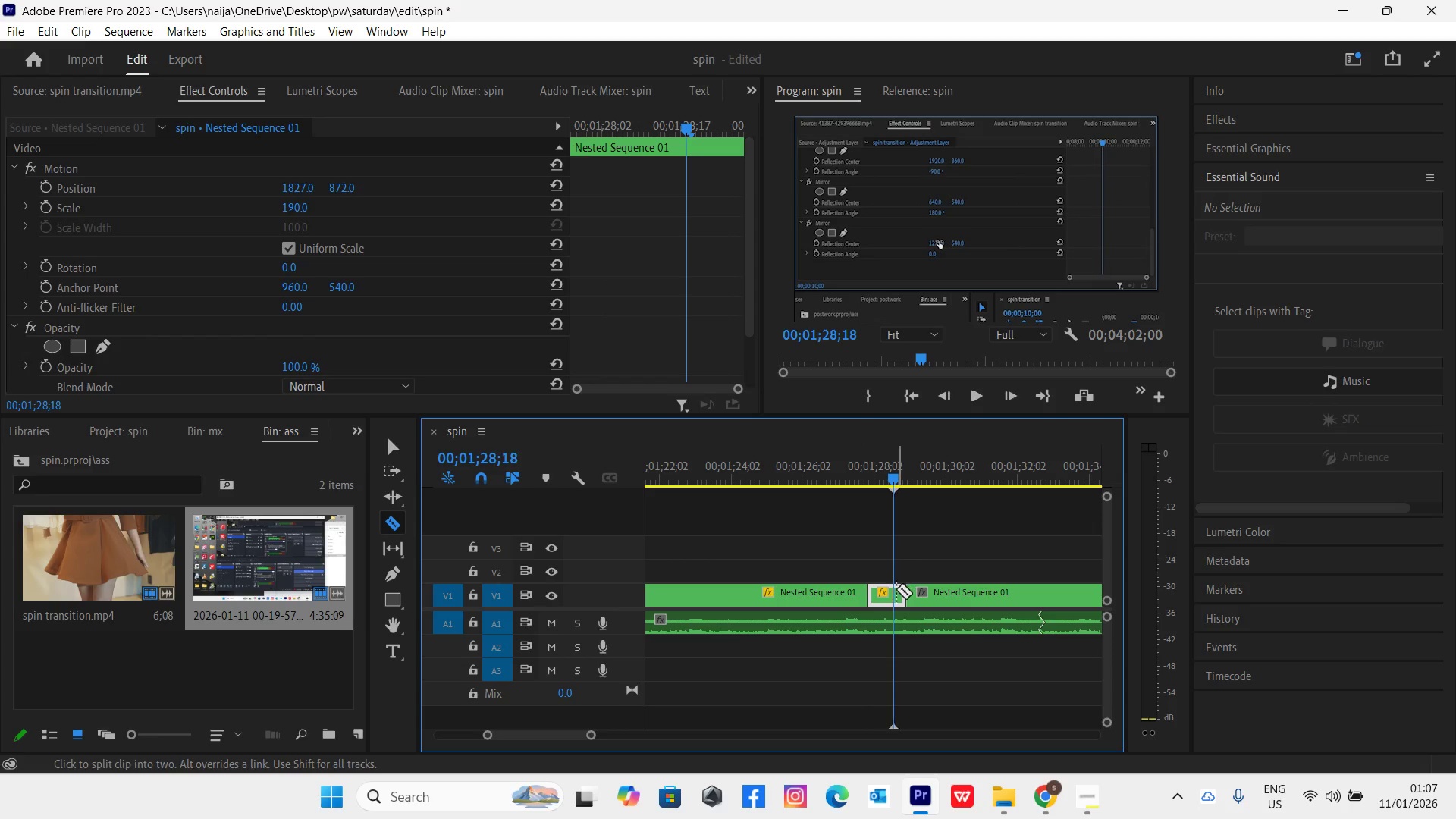 
left_click([896, 590])
 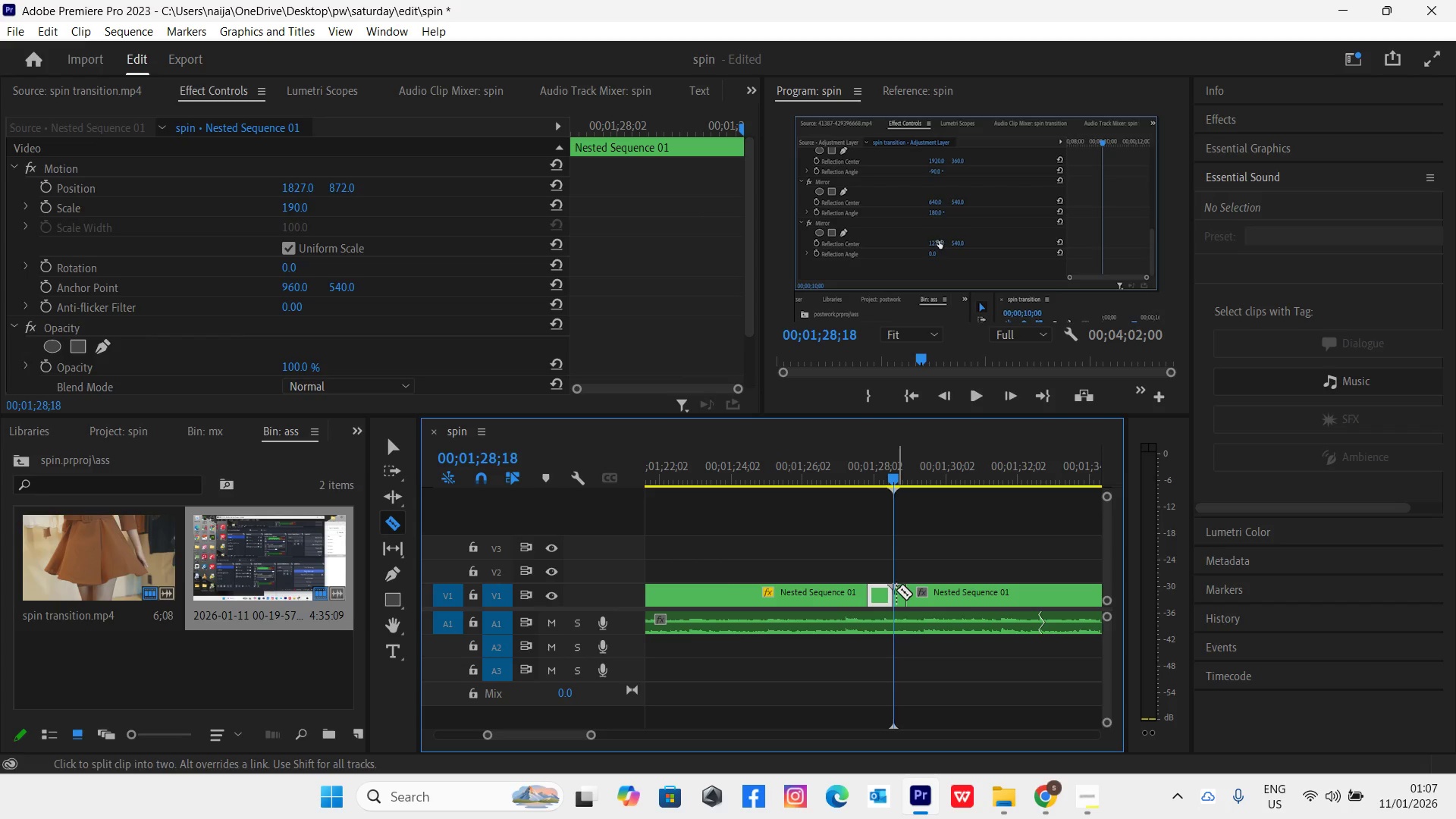 
key(C)
 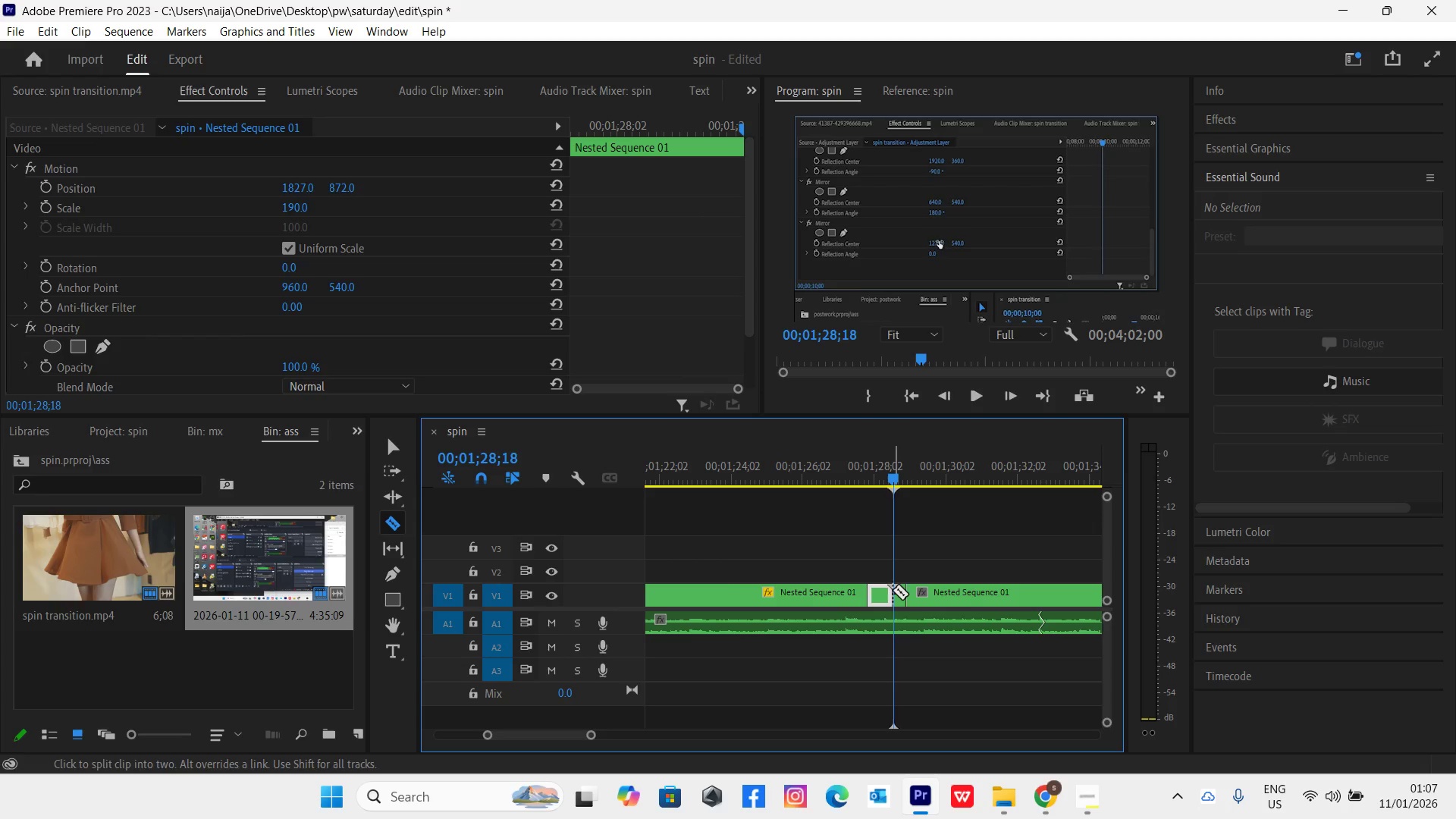 
key(V)
 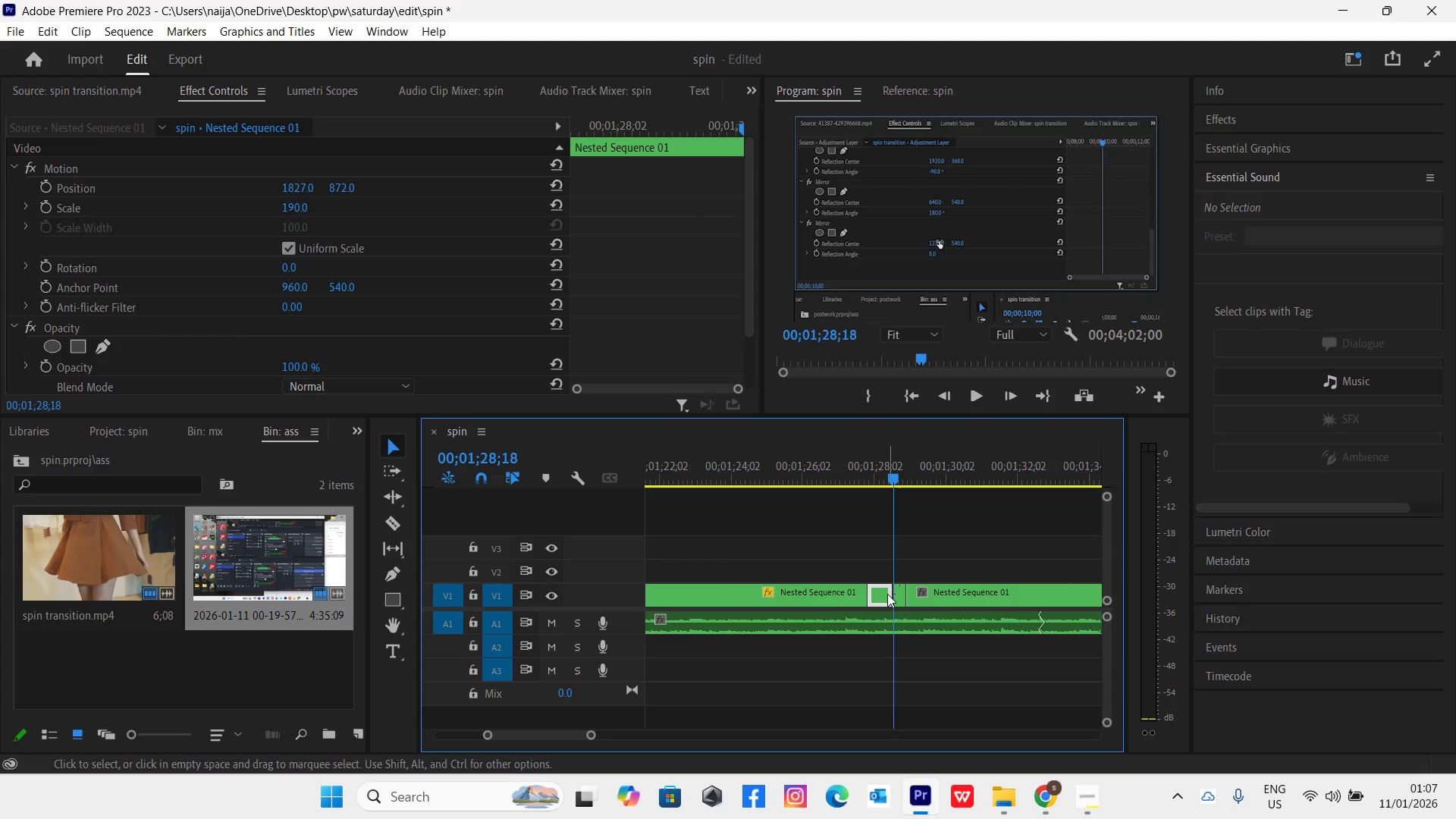 
left_click([886, 594])
 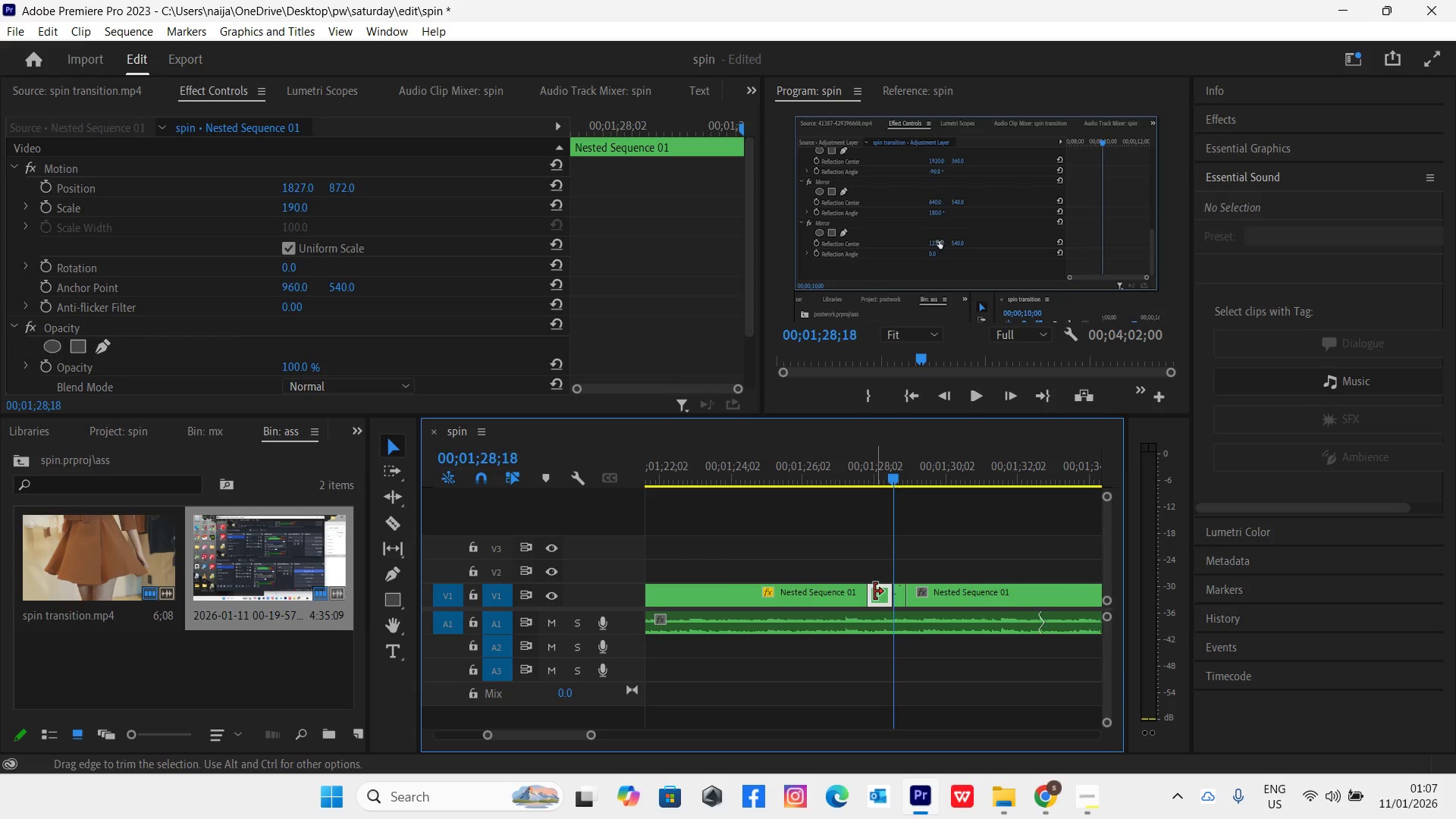 
key(Delete)
 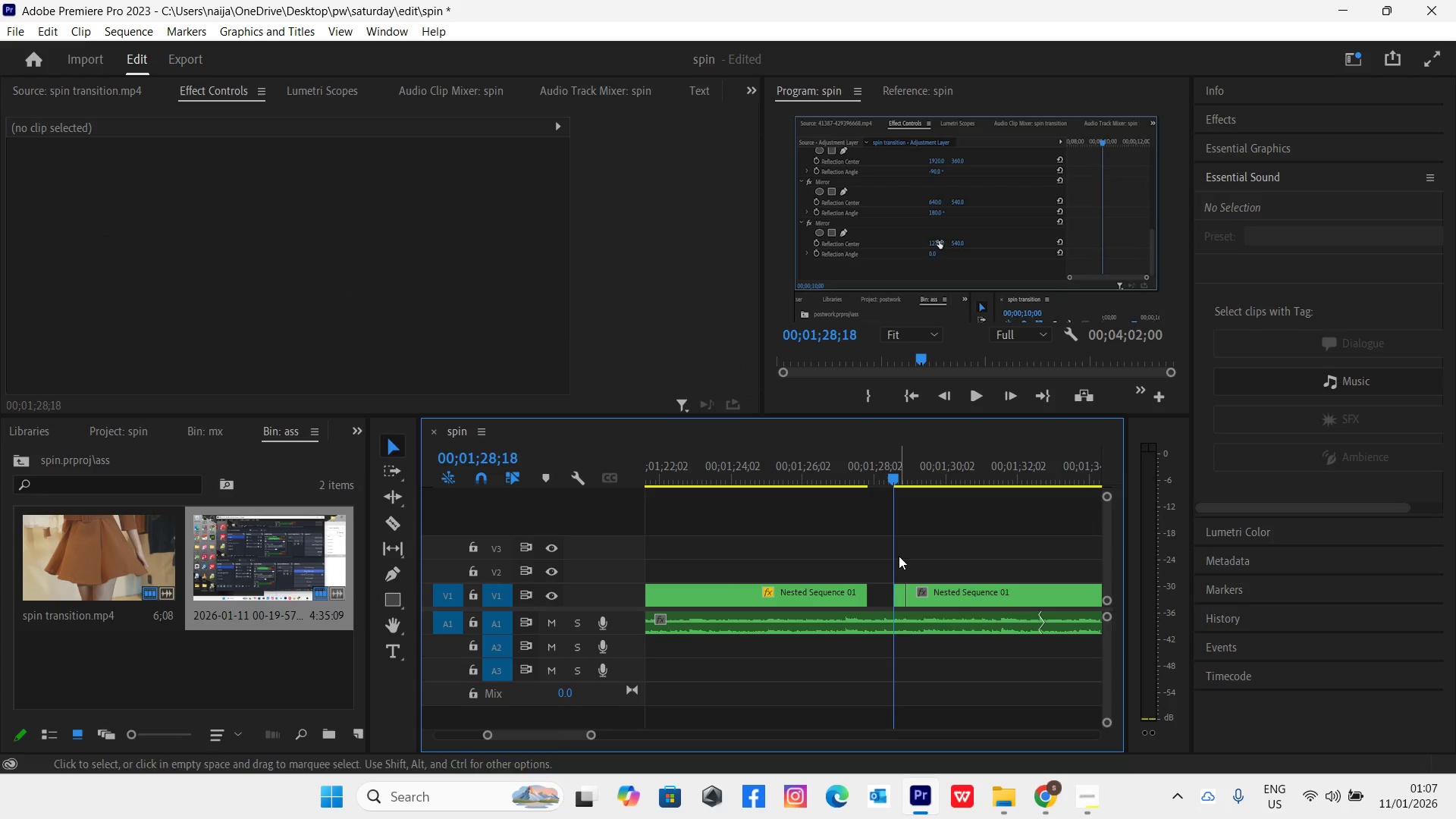 
left_click_drag(start_coordinate=[883, 546], to_coordinate=[930, 594])
 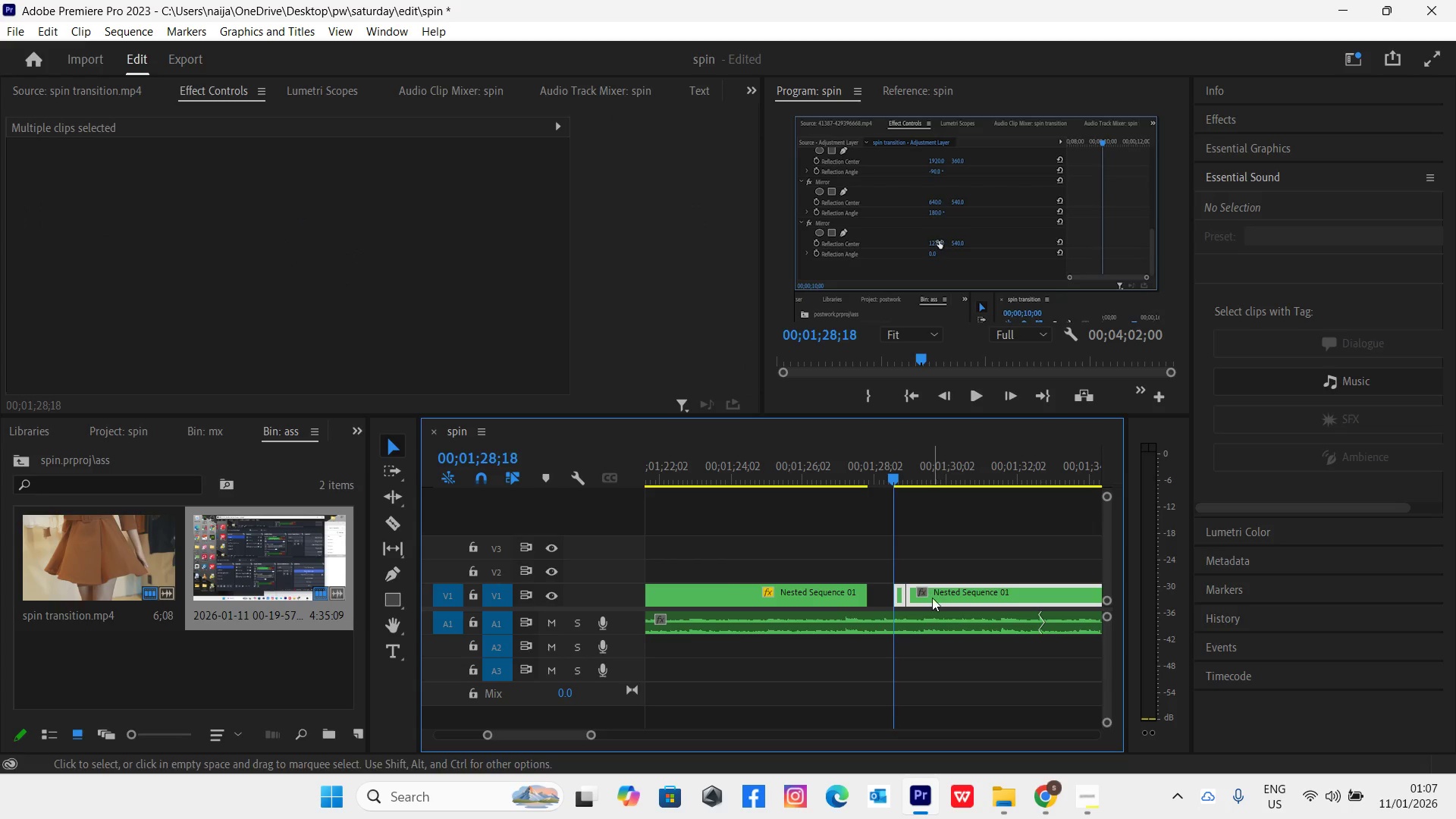 
left_click_drag(start_coordinate=[933, 599], to_coordinate=[909, 601])
 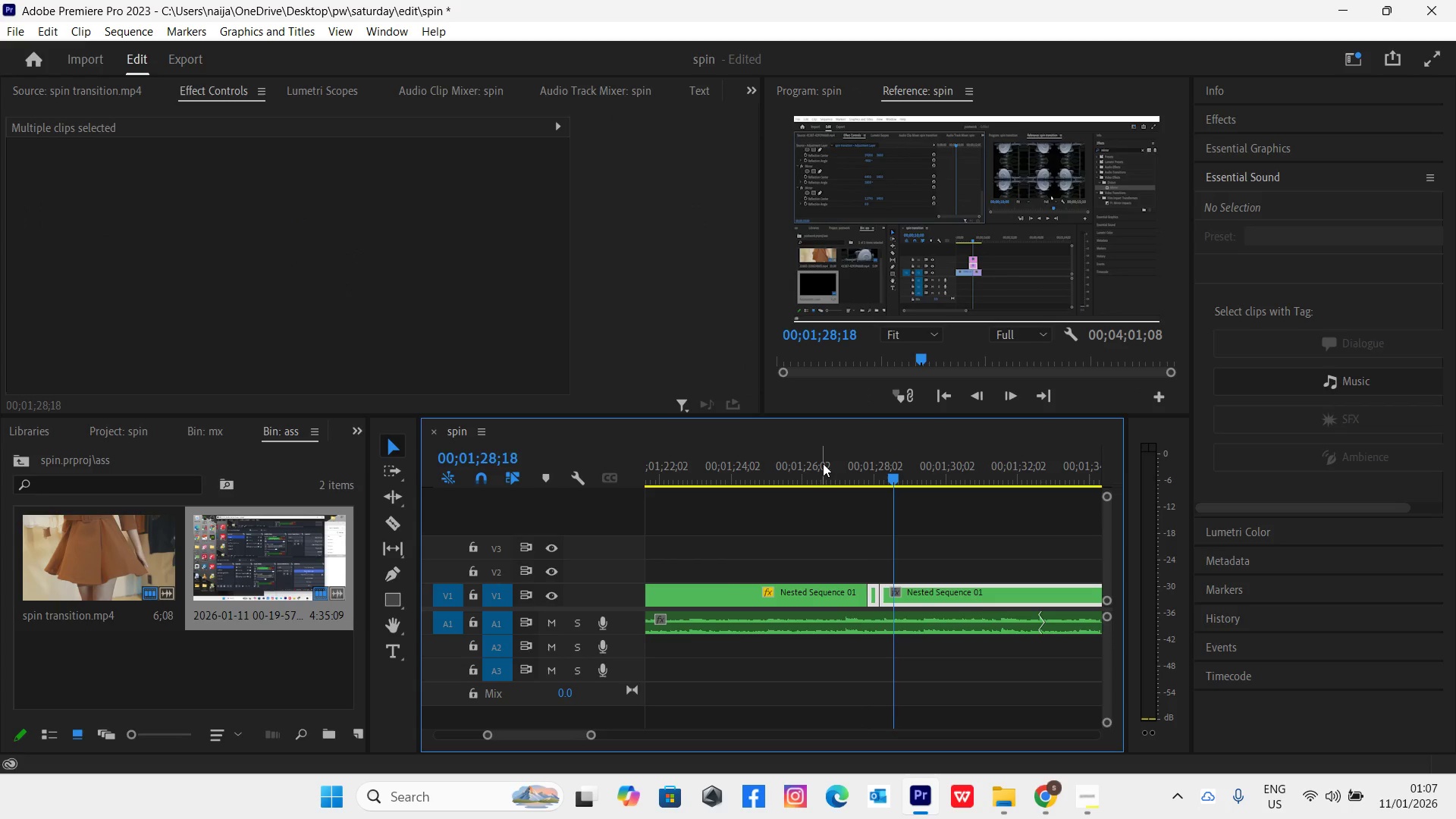 
left_click([823, 463])
 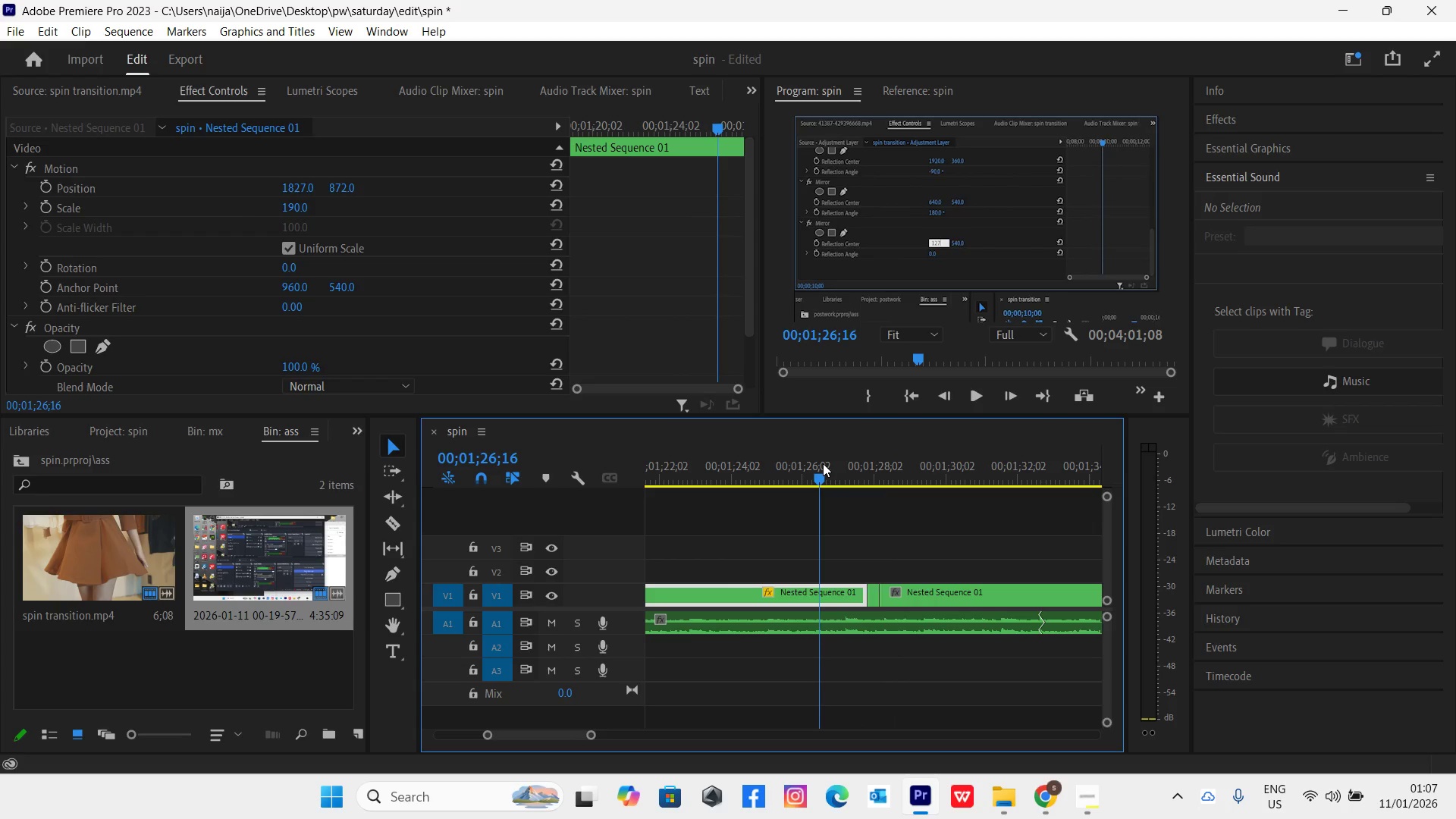 
key(Space)
 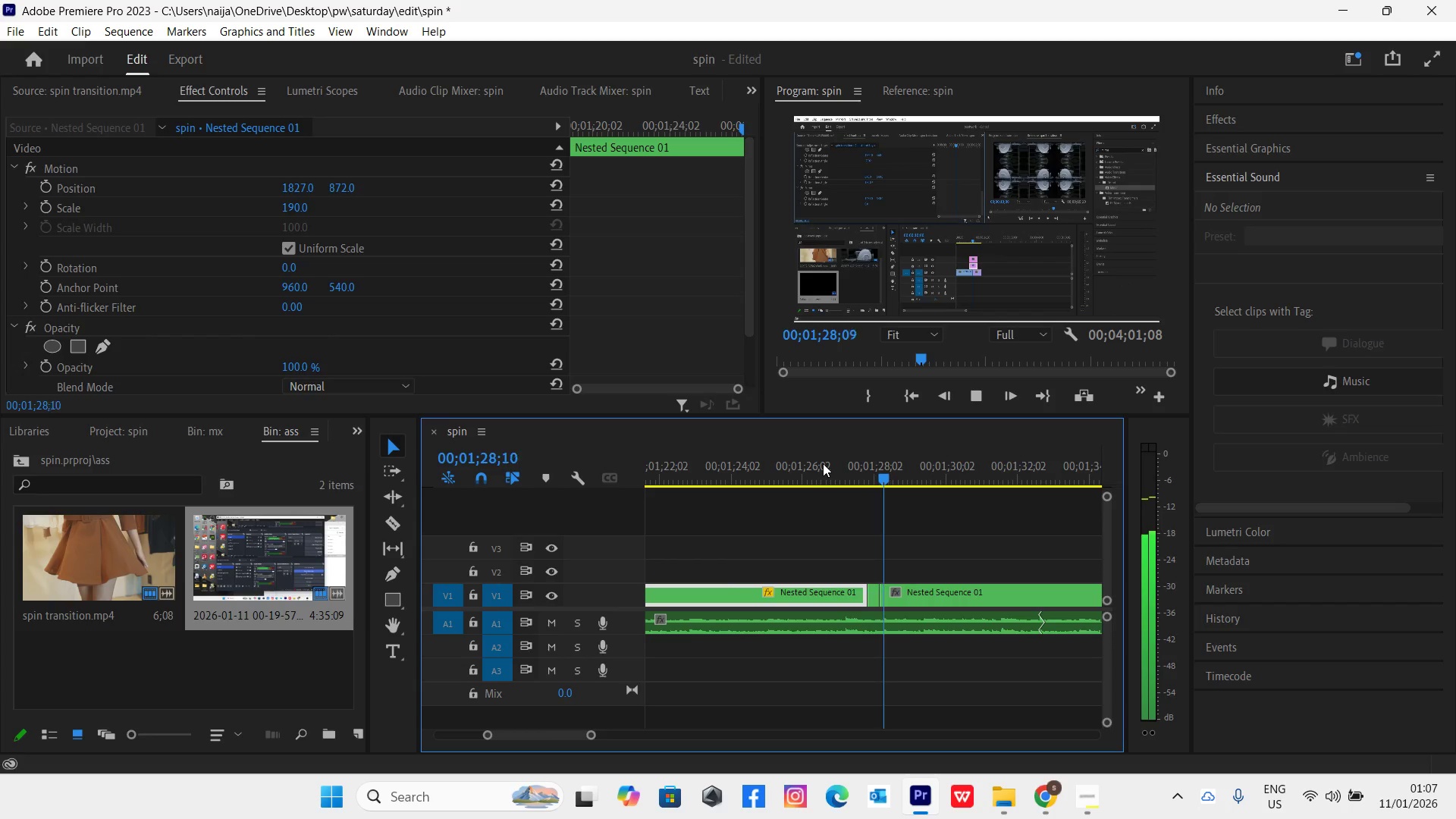 
key(Space)
 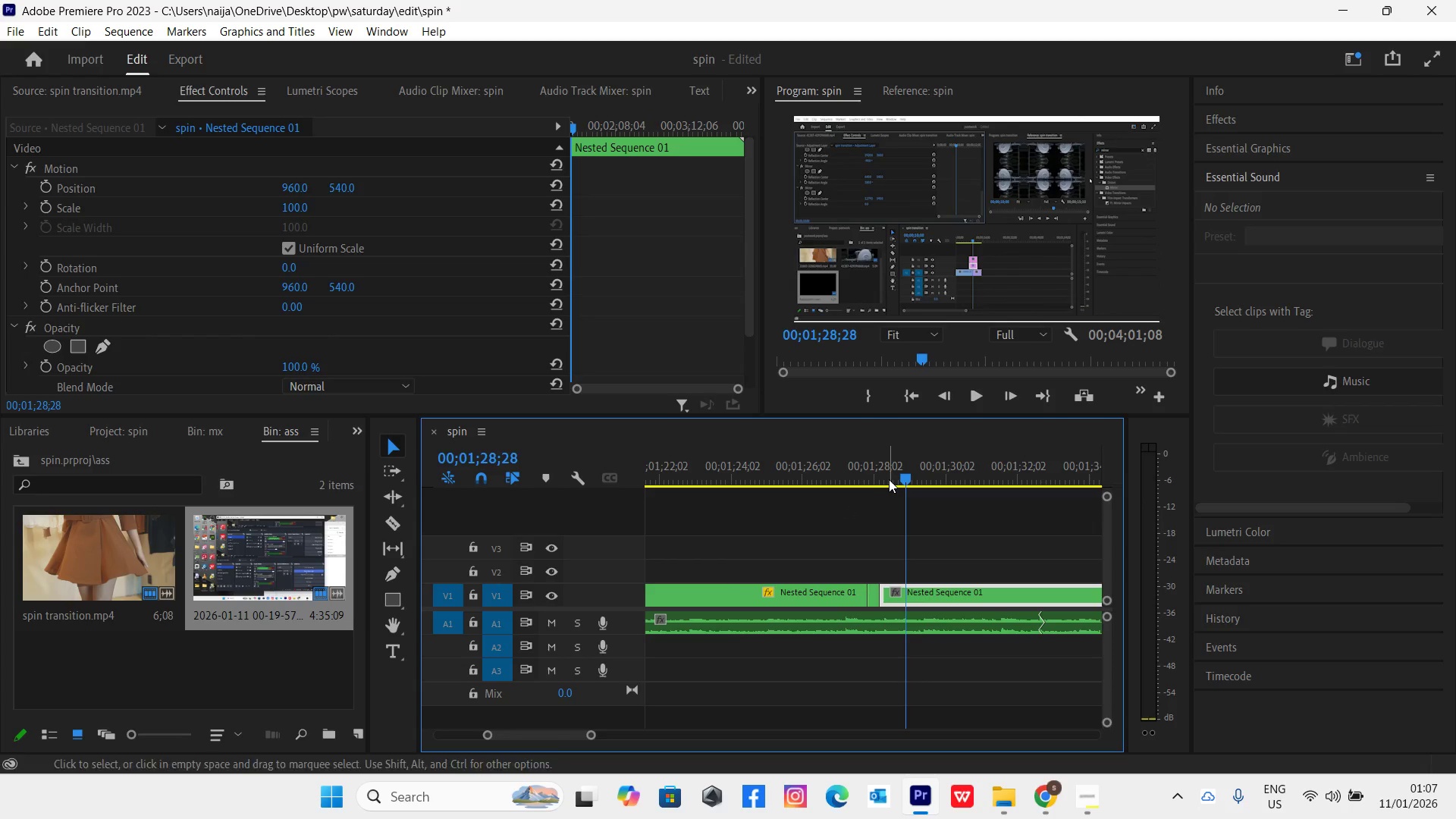 
left_click_drag(start_coordinate=[903, 477], to_coordinate=[899, 482])
 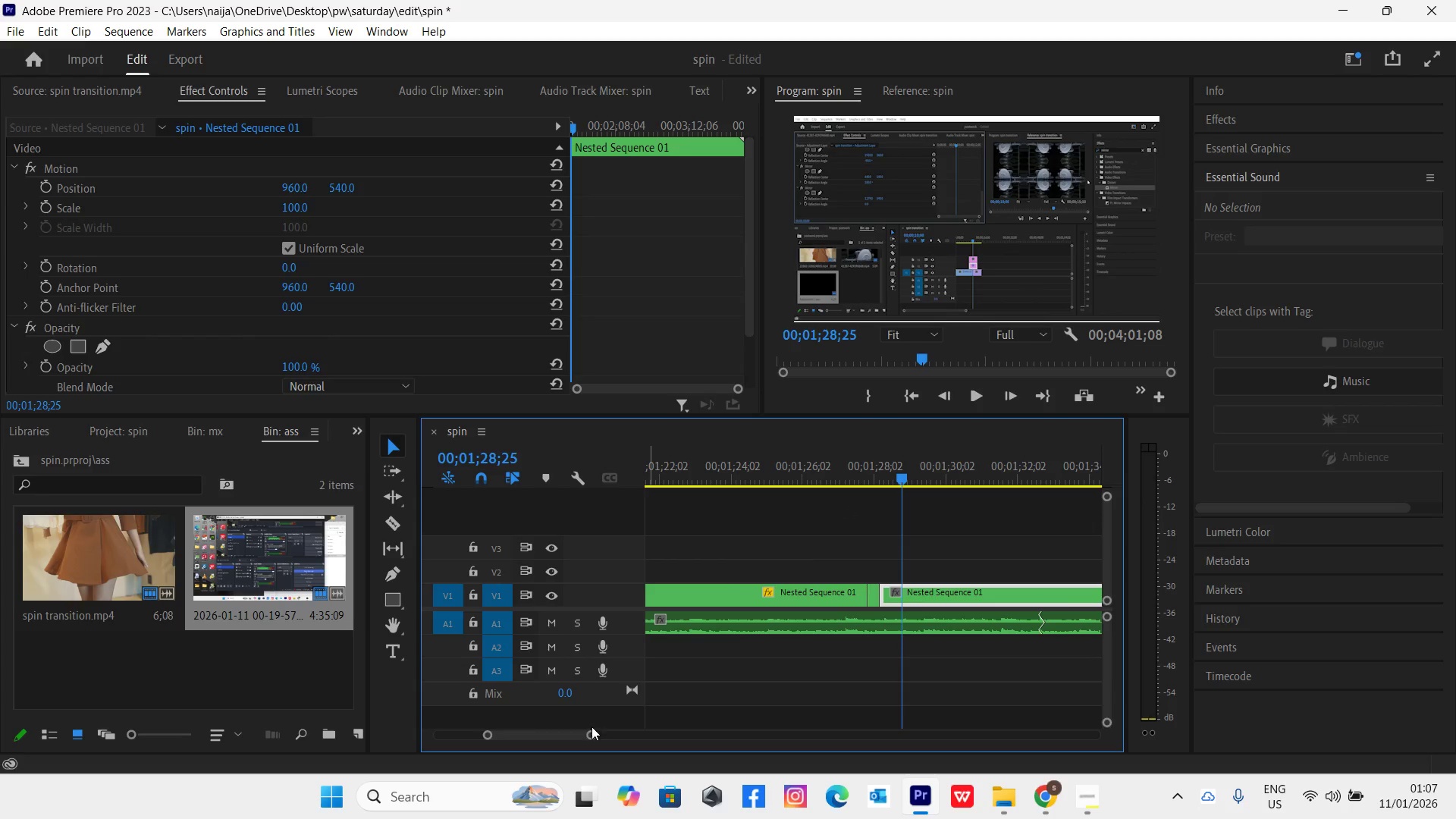 
left_click_drag(start_coordinate=[590, 733], to_coordinate=[634, 729])
 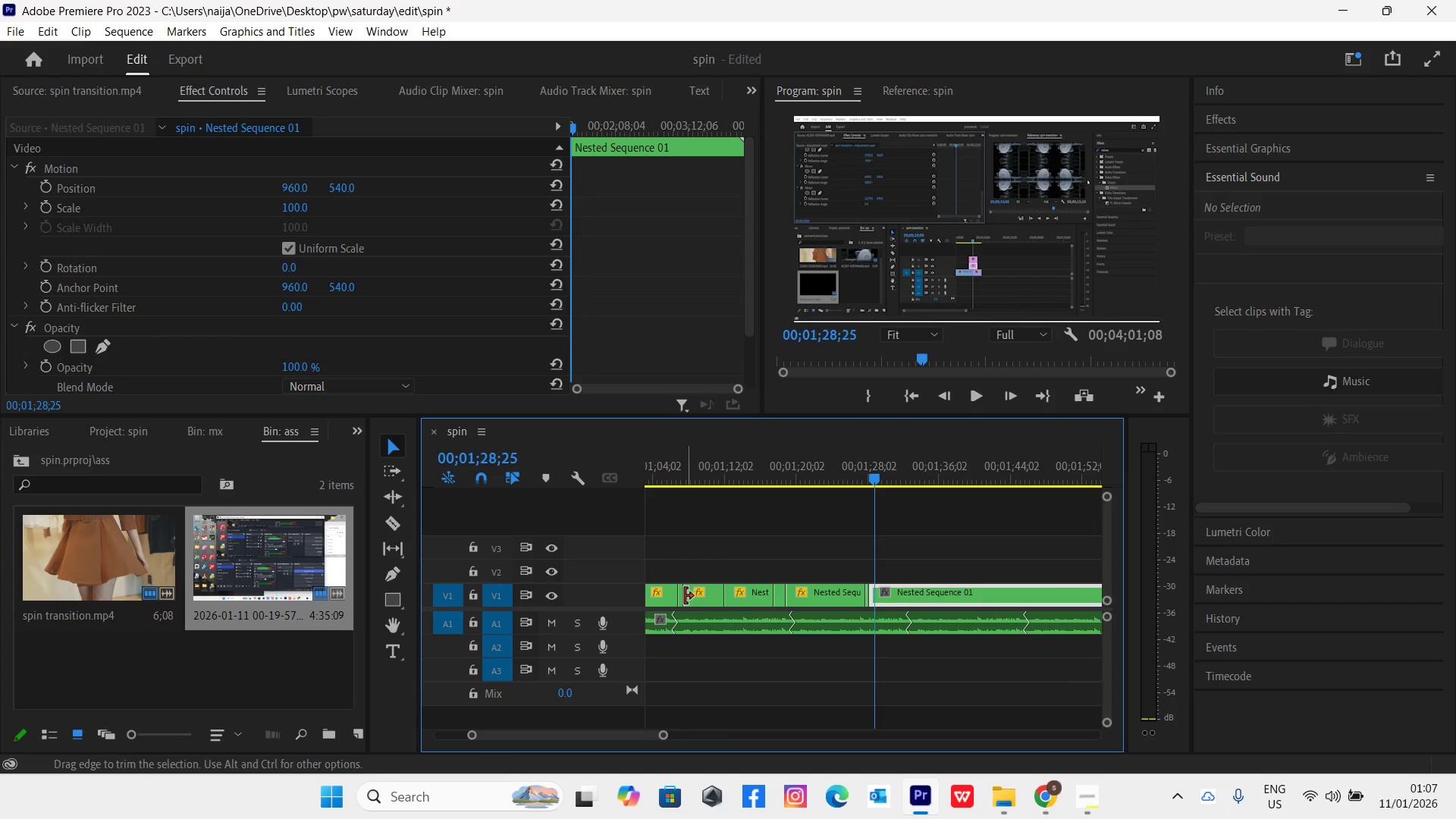 
left_click([701, 593])
 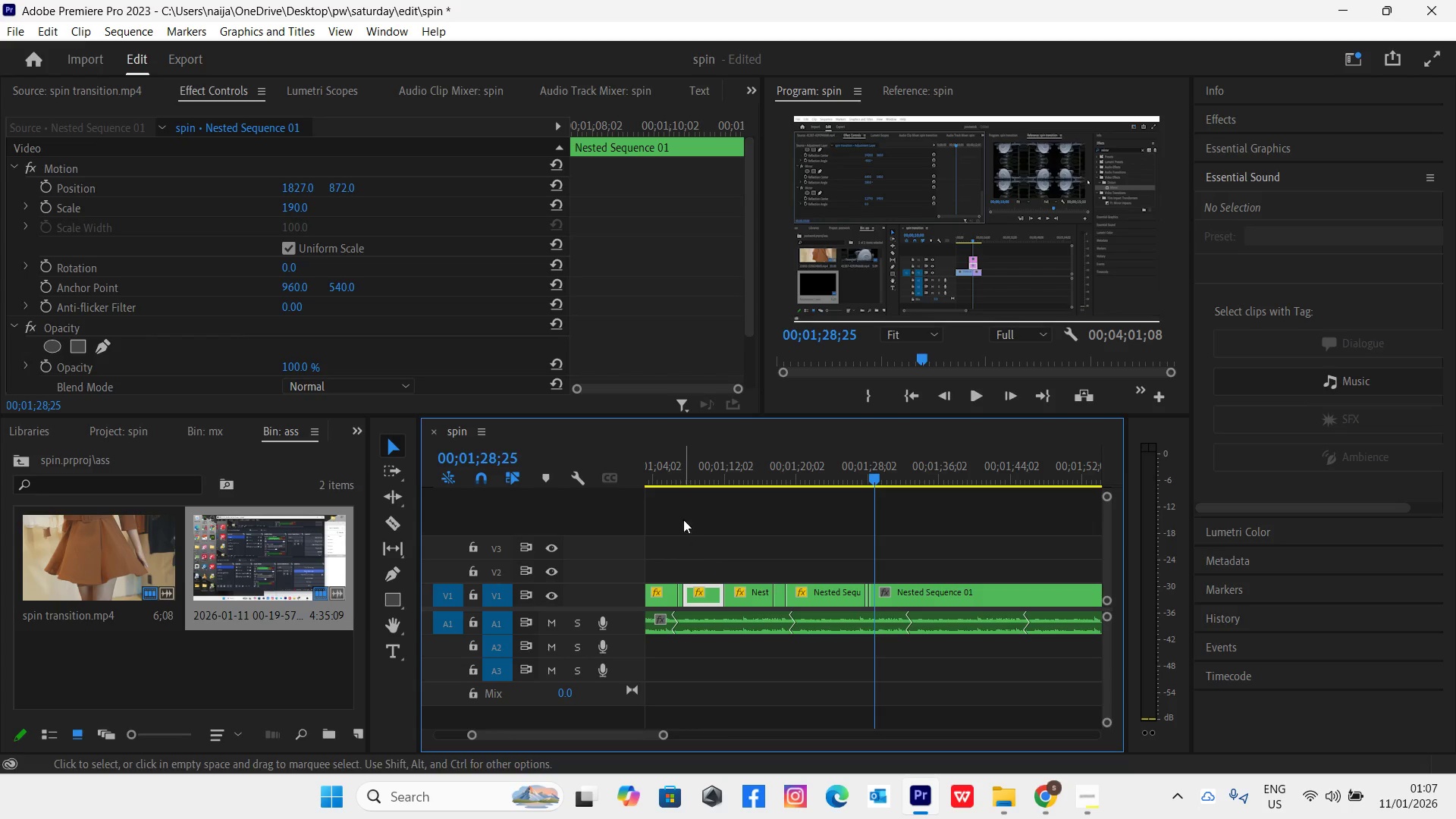 
left_click([707, 471])
 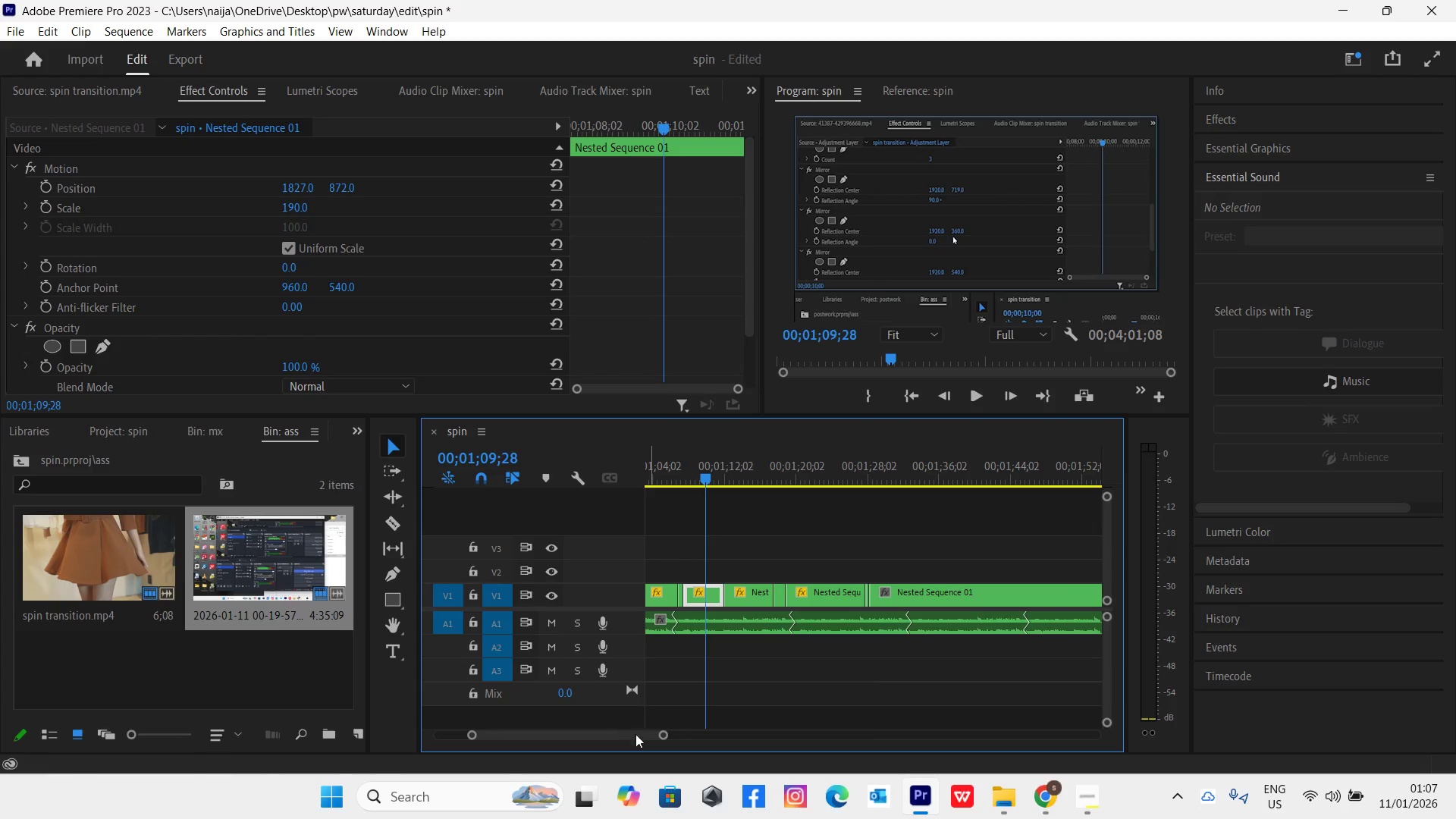 
left_click_drag(start_coordinate=[662, 736], to_coordinate=[674, 736])
 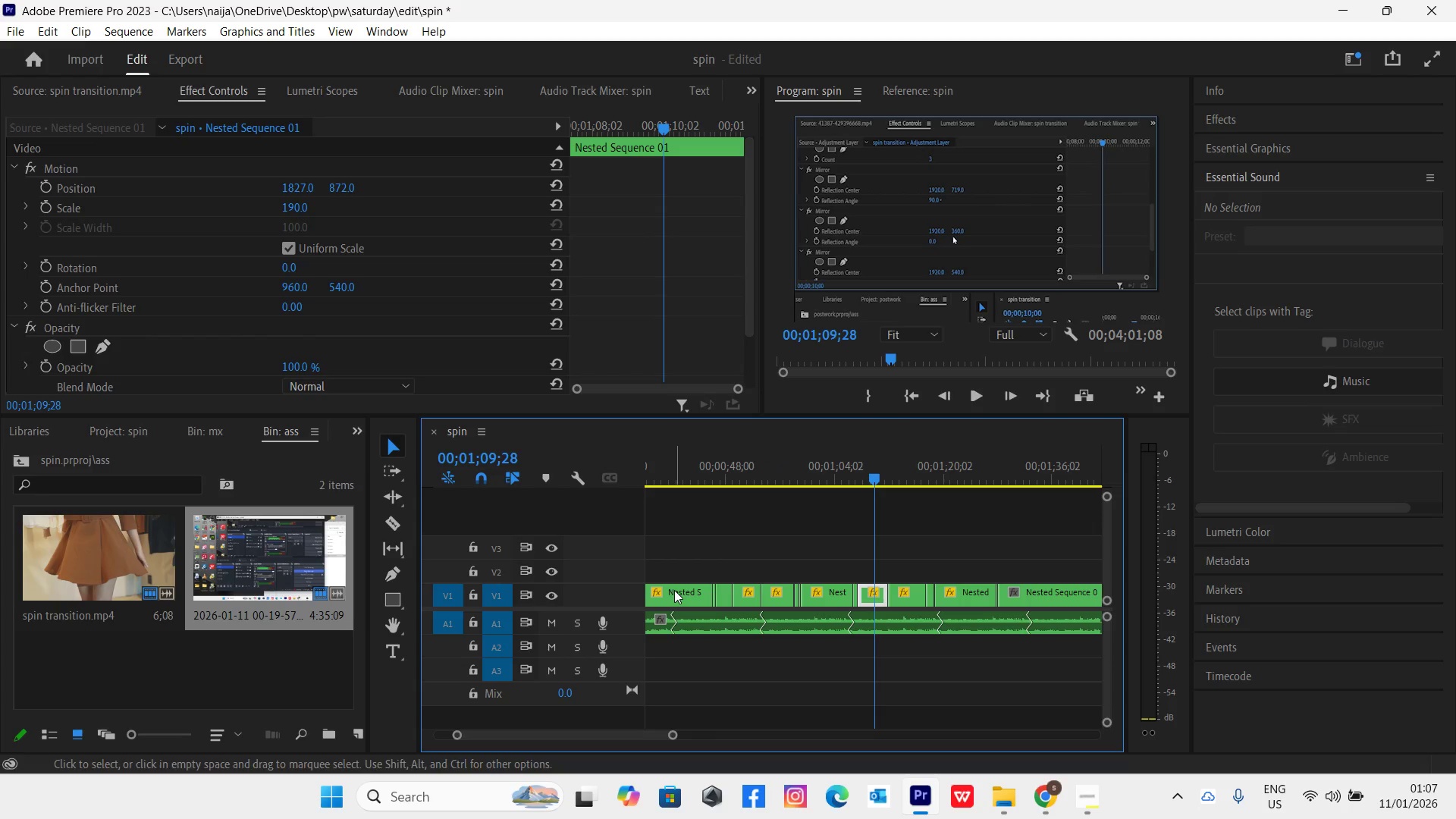 
left_click([674, 590])
 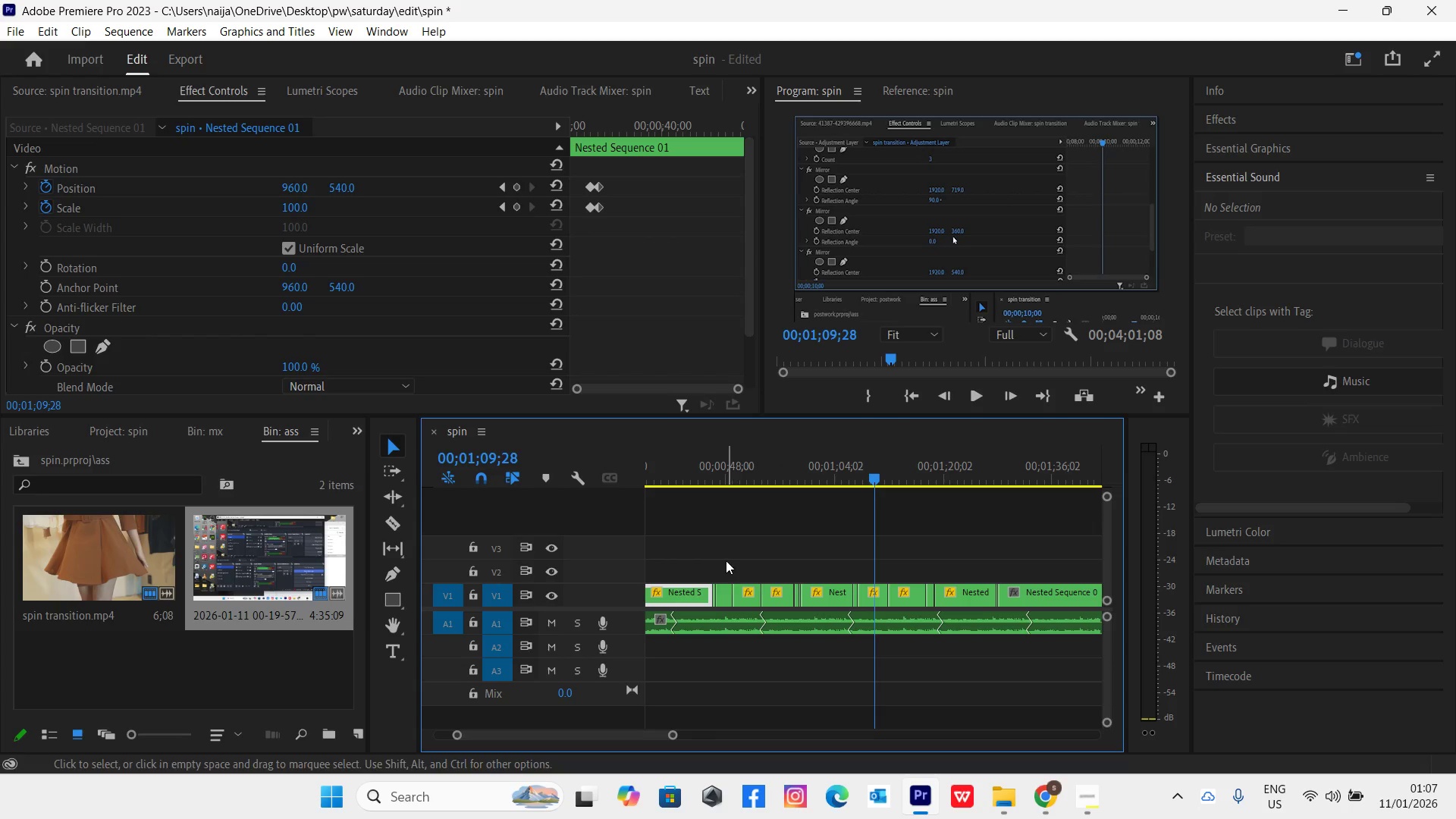 
left_click([726, 596])
 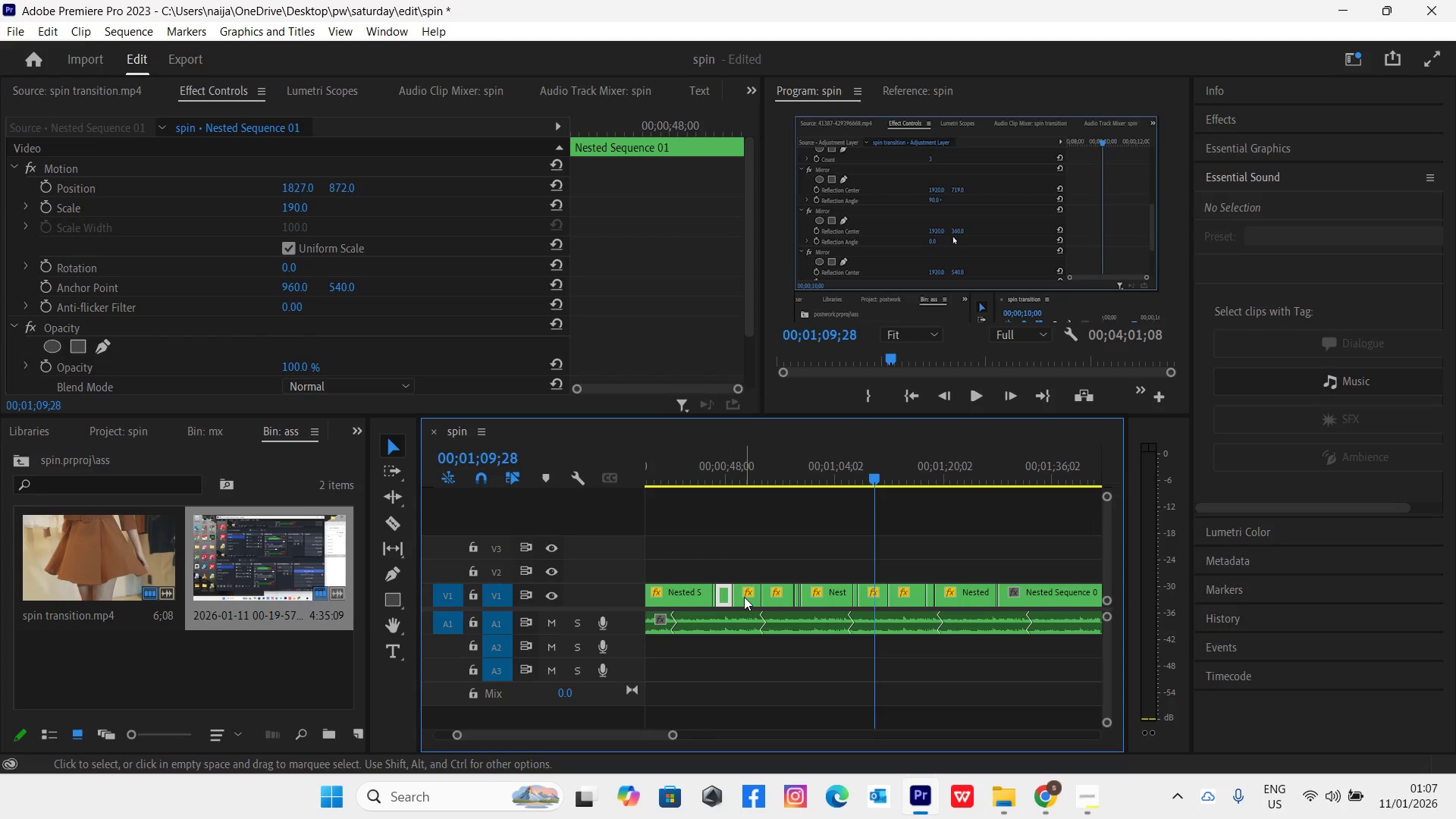 
left_click([744, 597])
 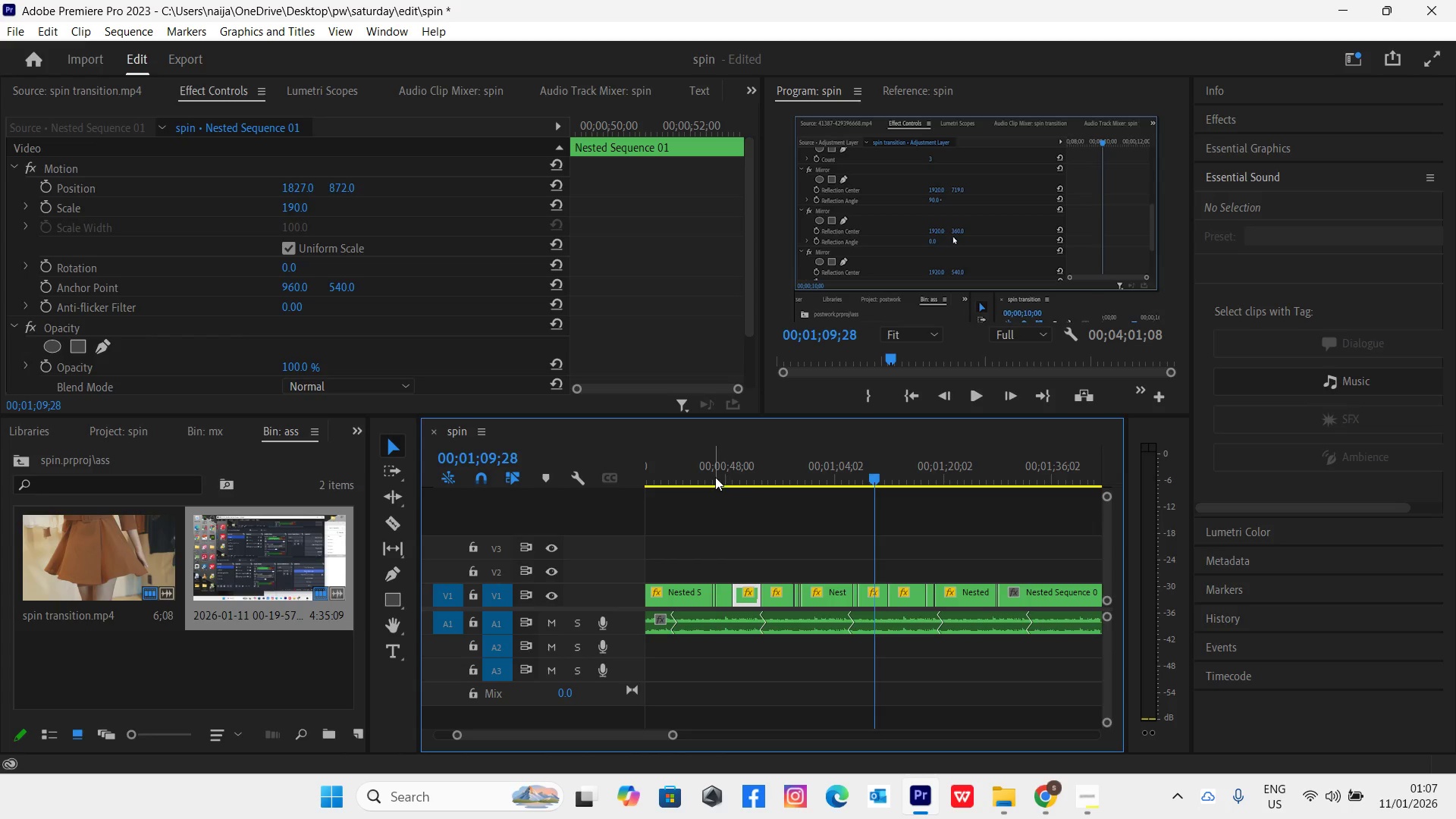 
left_click([744, 474])
 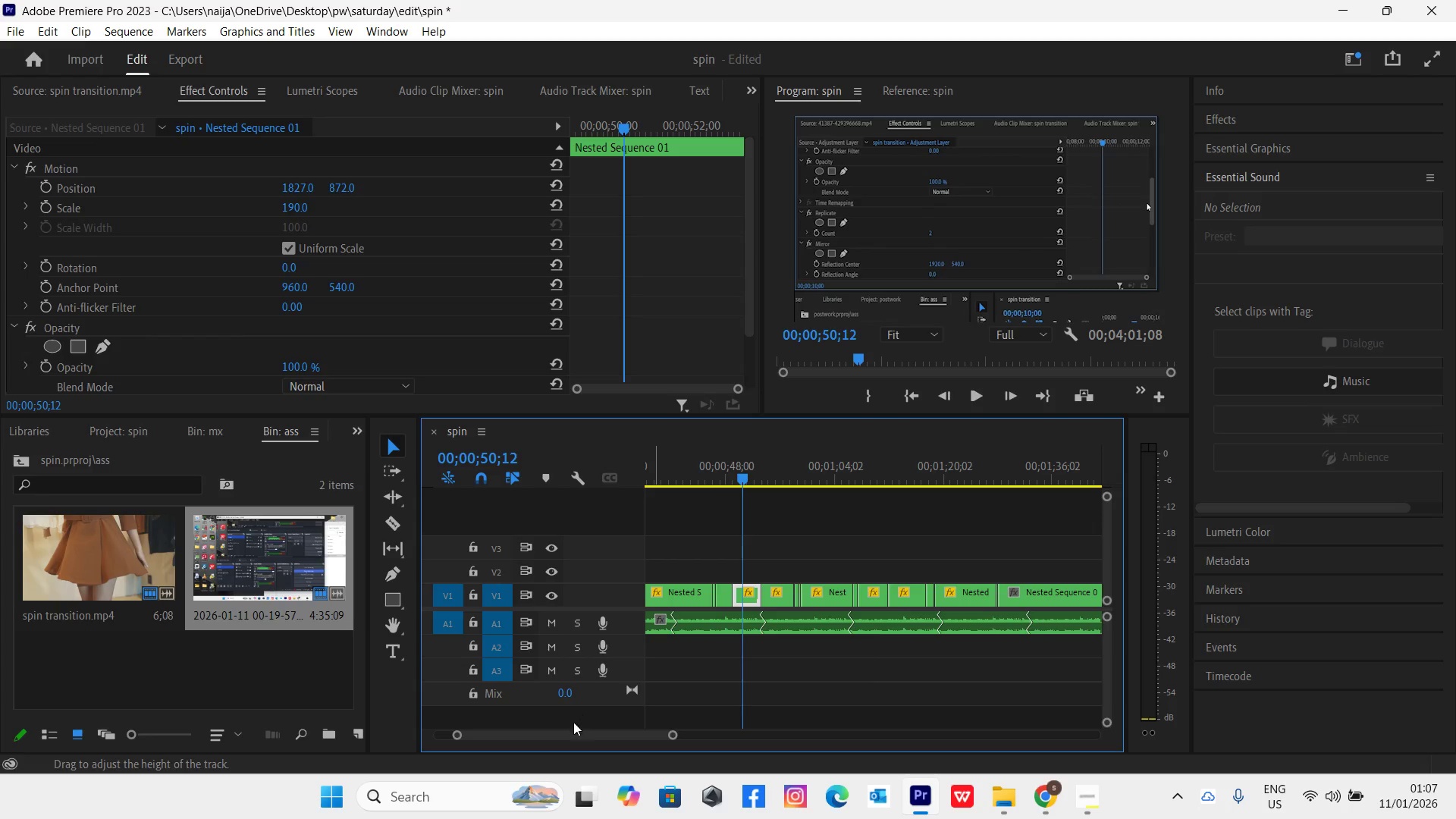 
left_click_drag(start_coordinate=[503, 735], to_coordinate=[491, 734])
 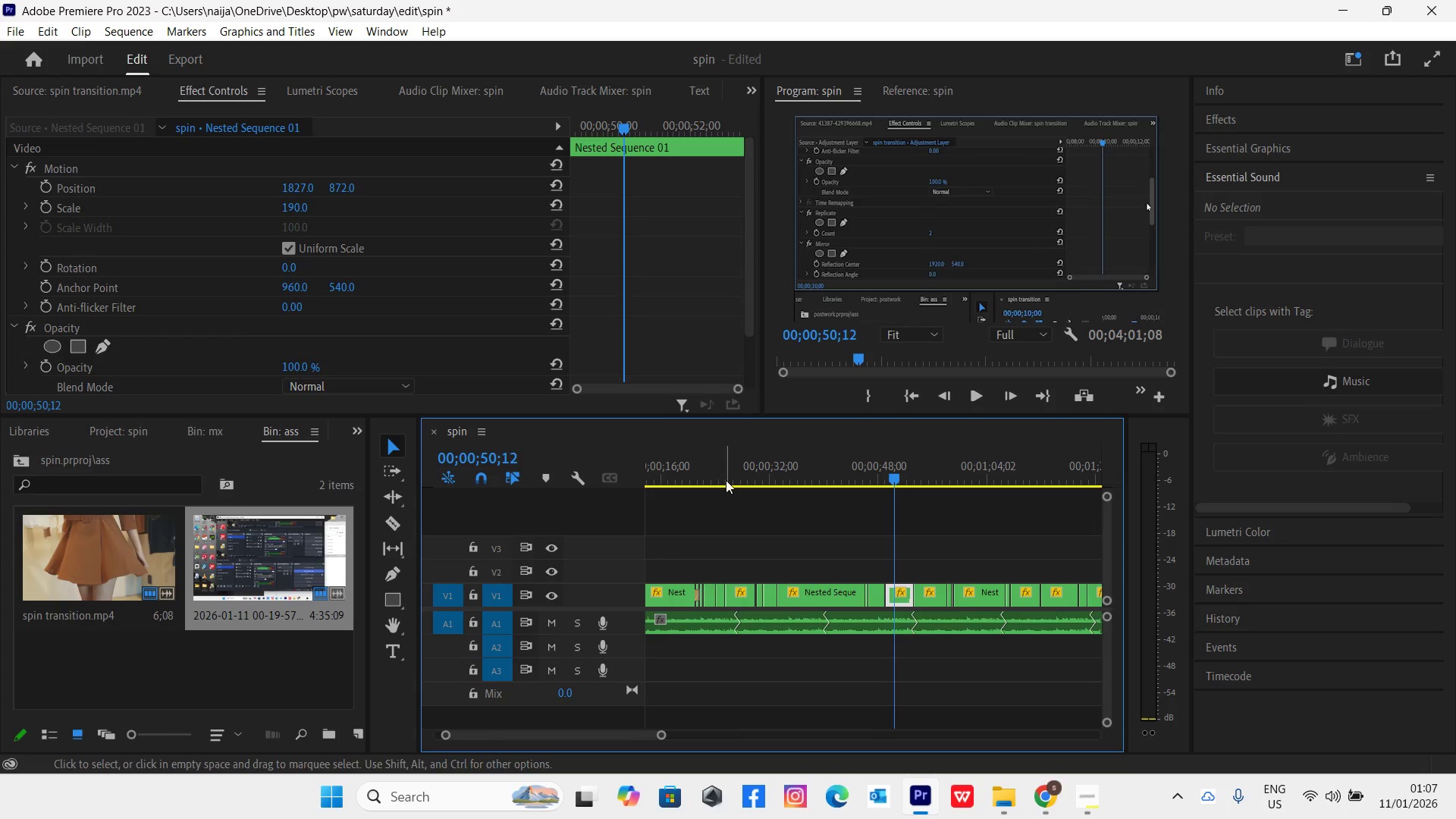 
left_click([741, 475])
 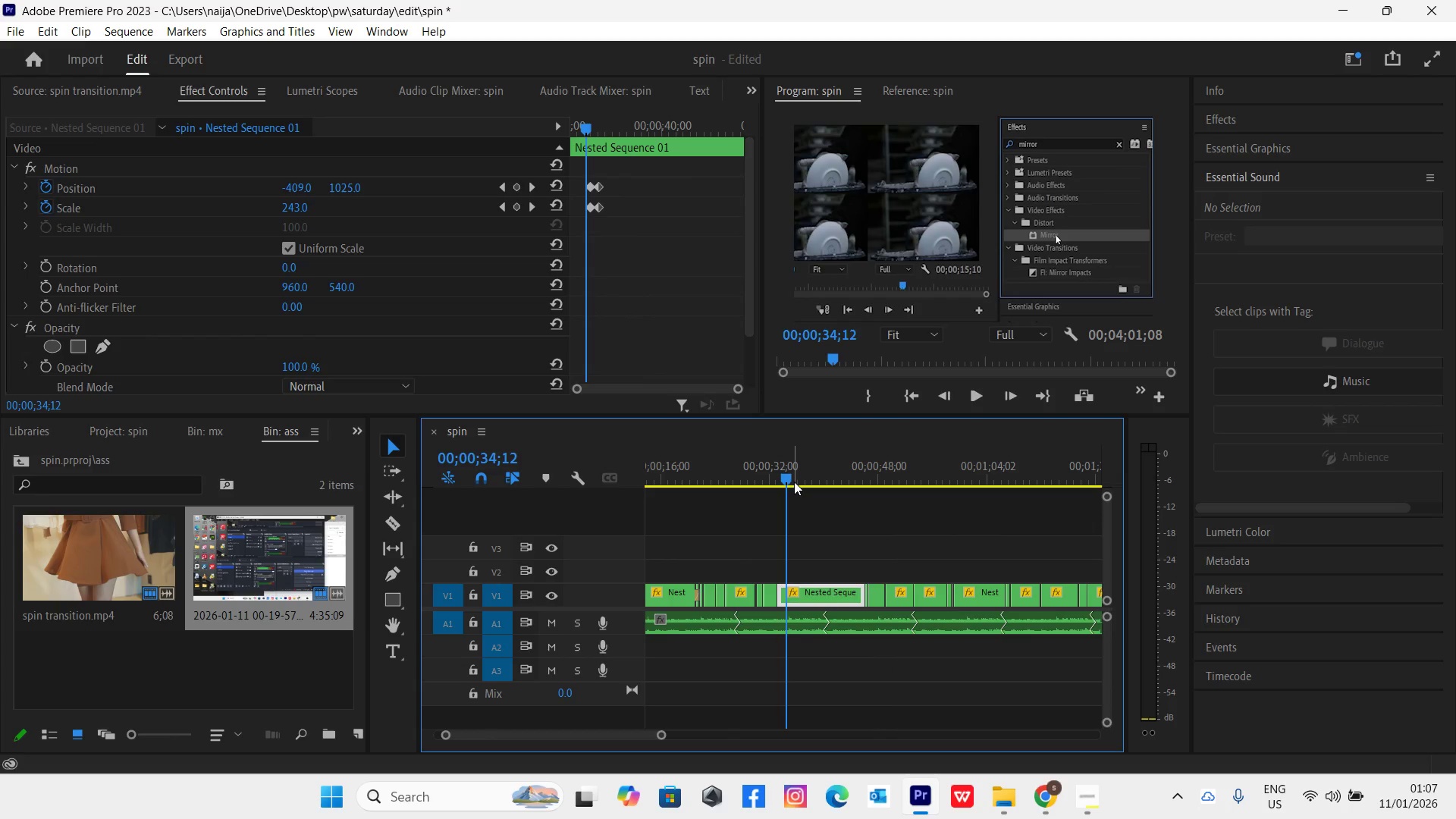 
wait(9.48)
 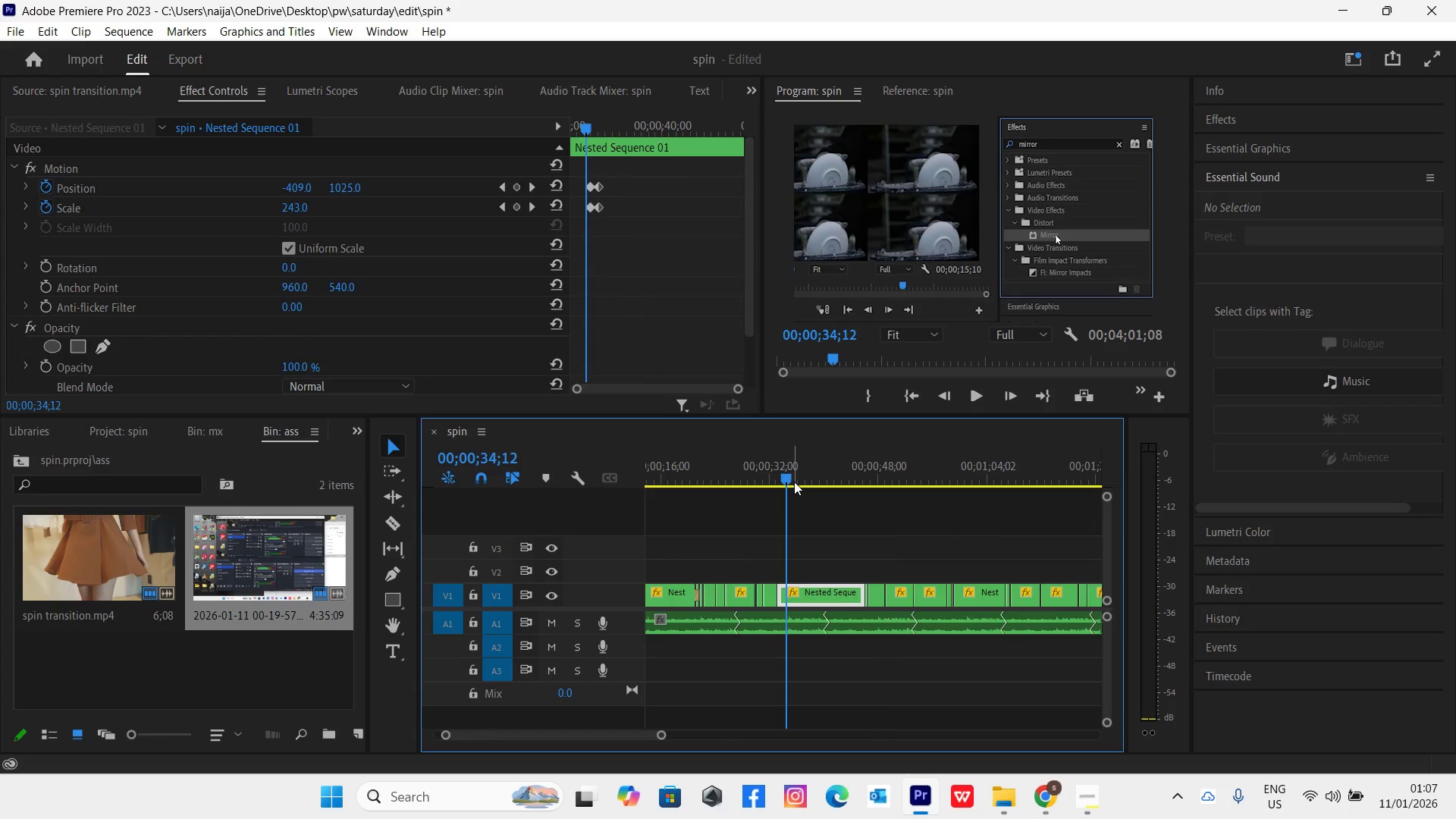 
left_click_drag(start_coordinate=[640, 733], to_coordinate=[671, 738])
 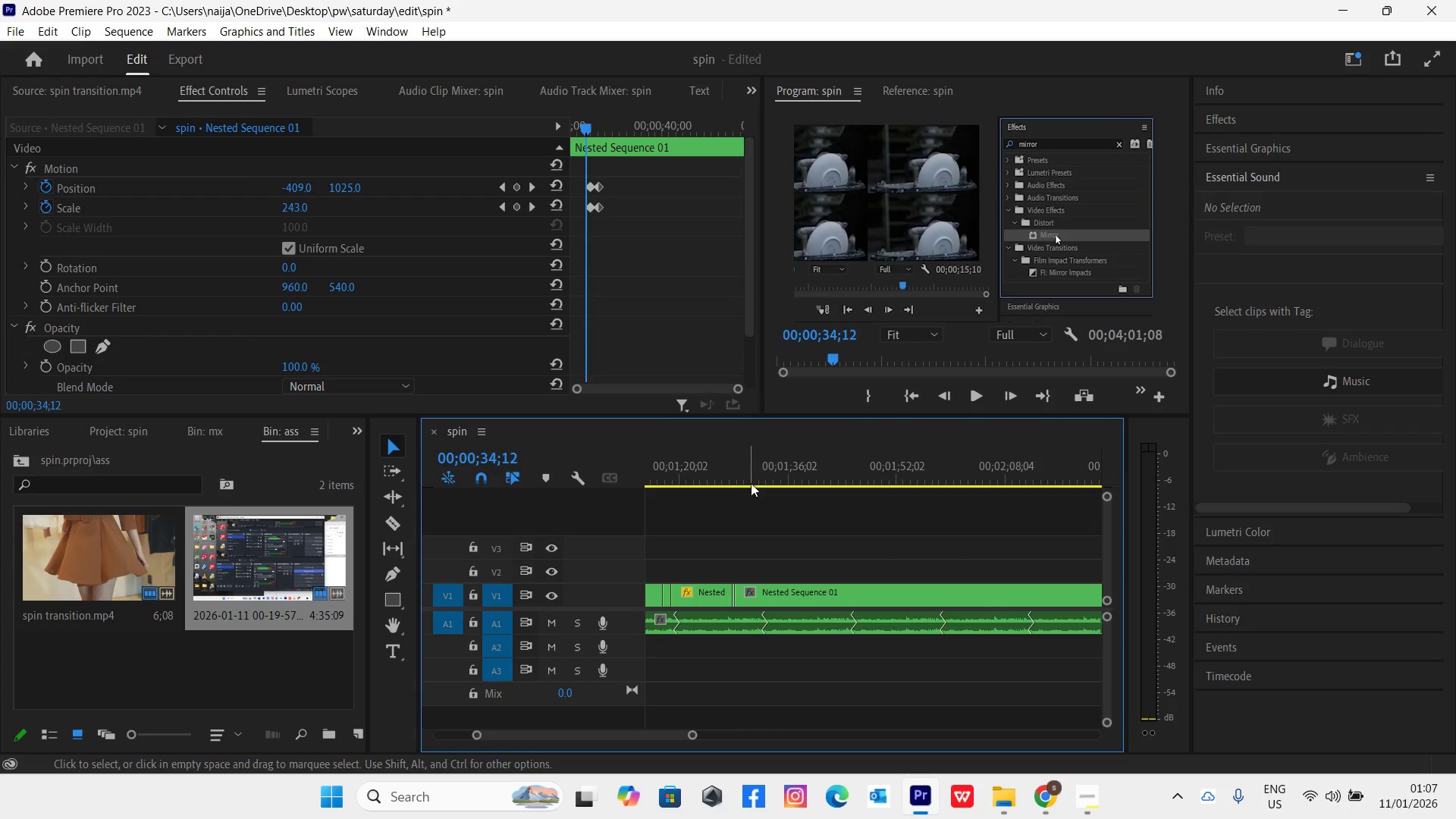 
left_click([752, 480])
 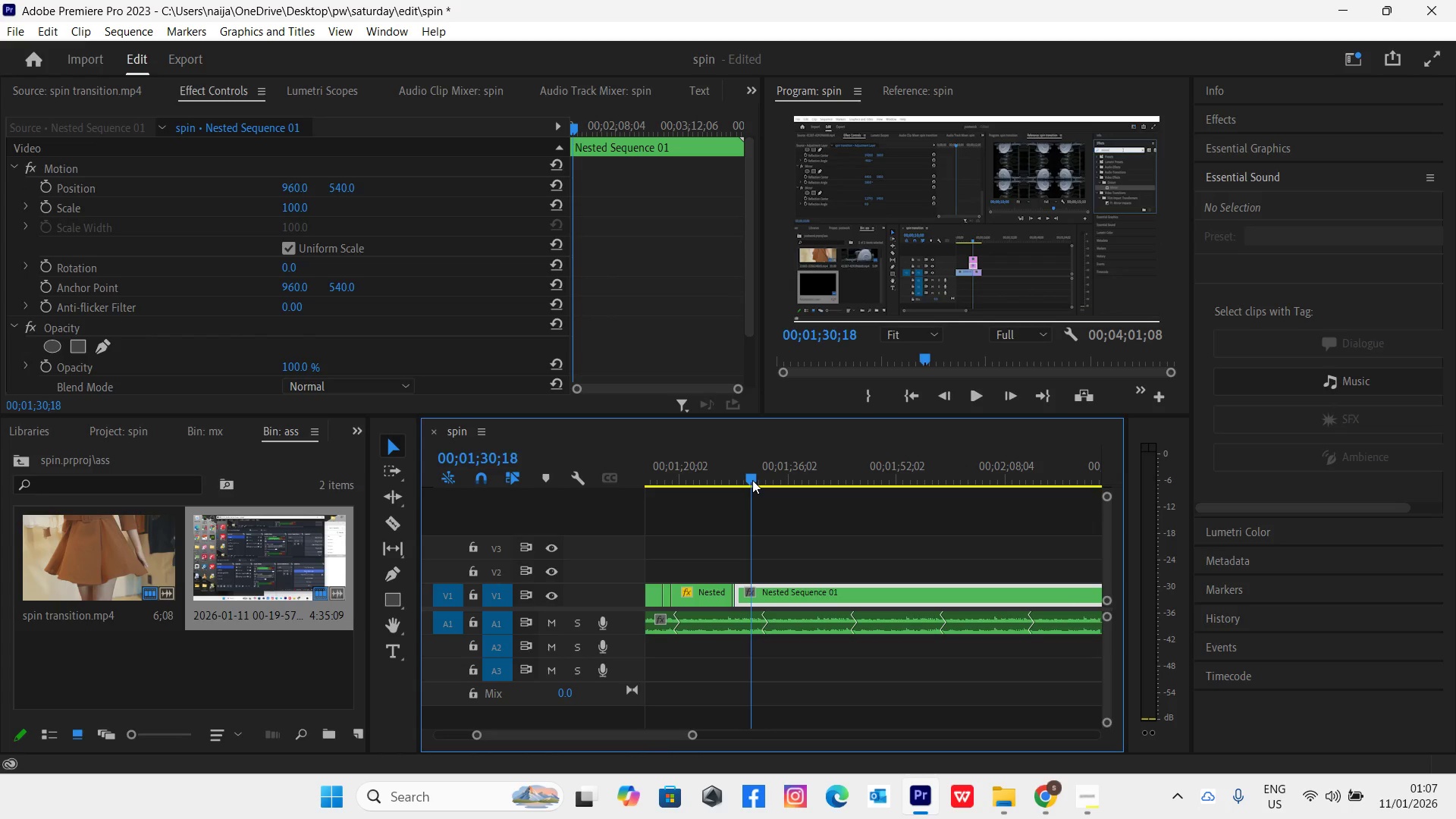 
key(Equal)
 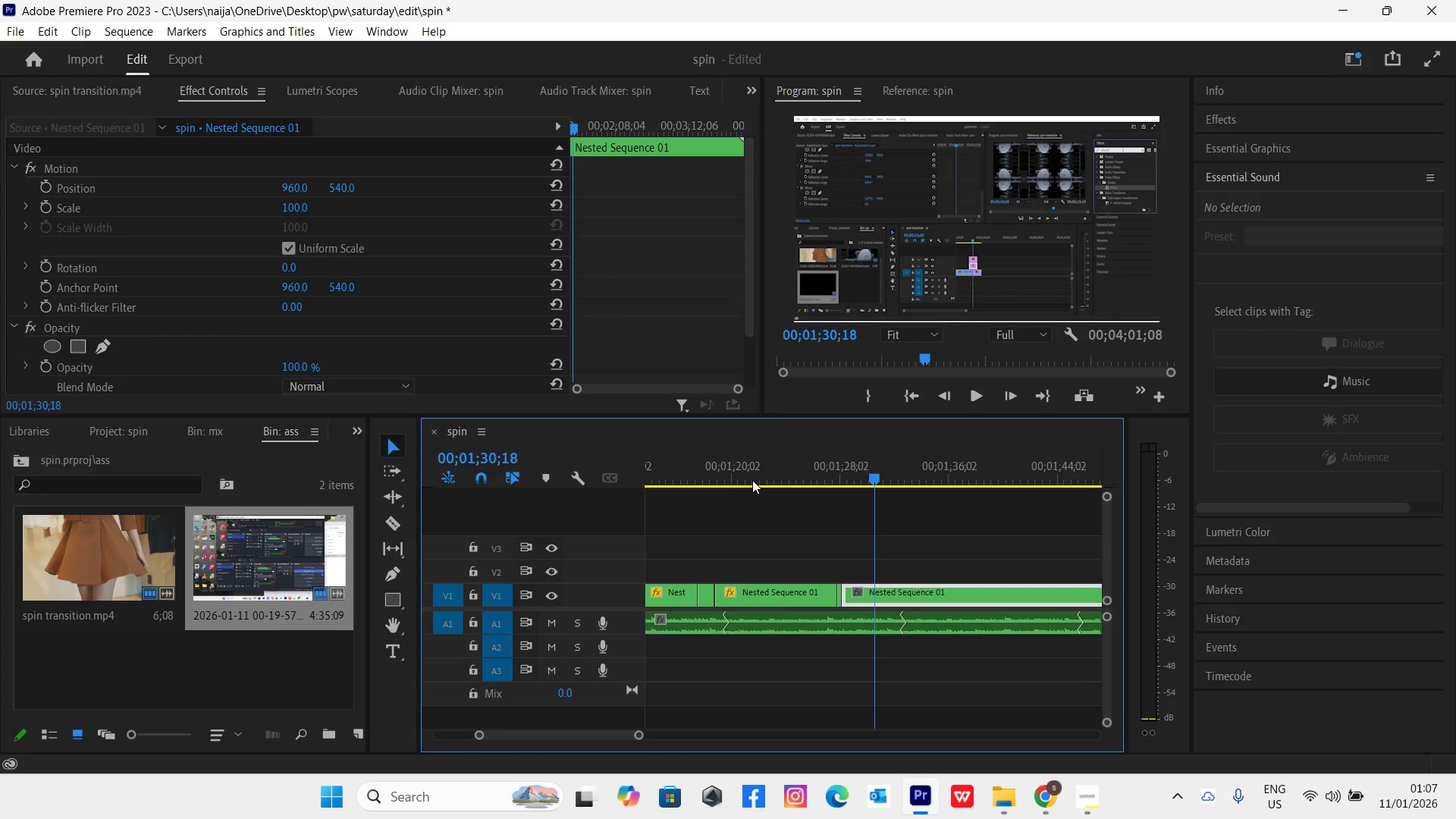 
key(Equal)
 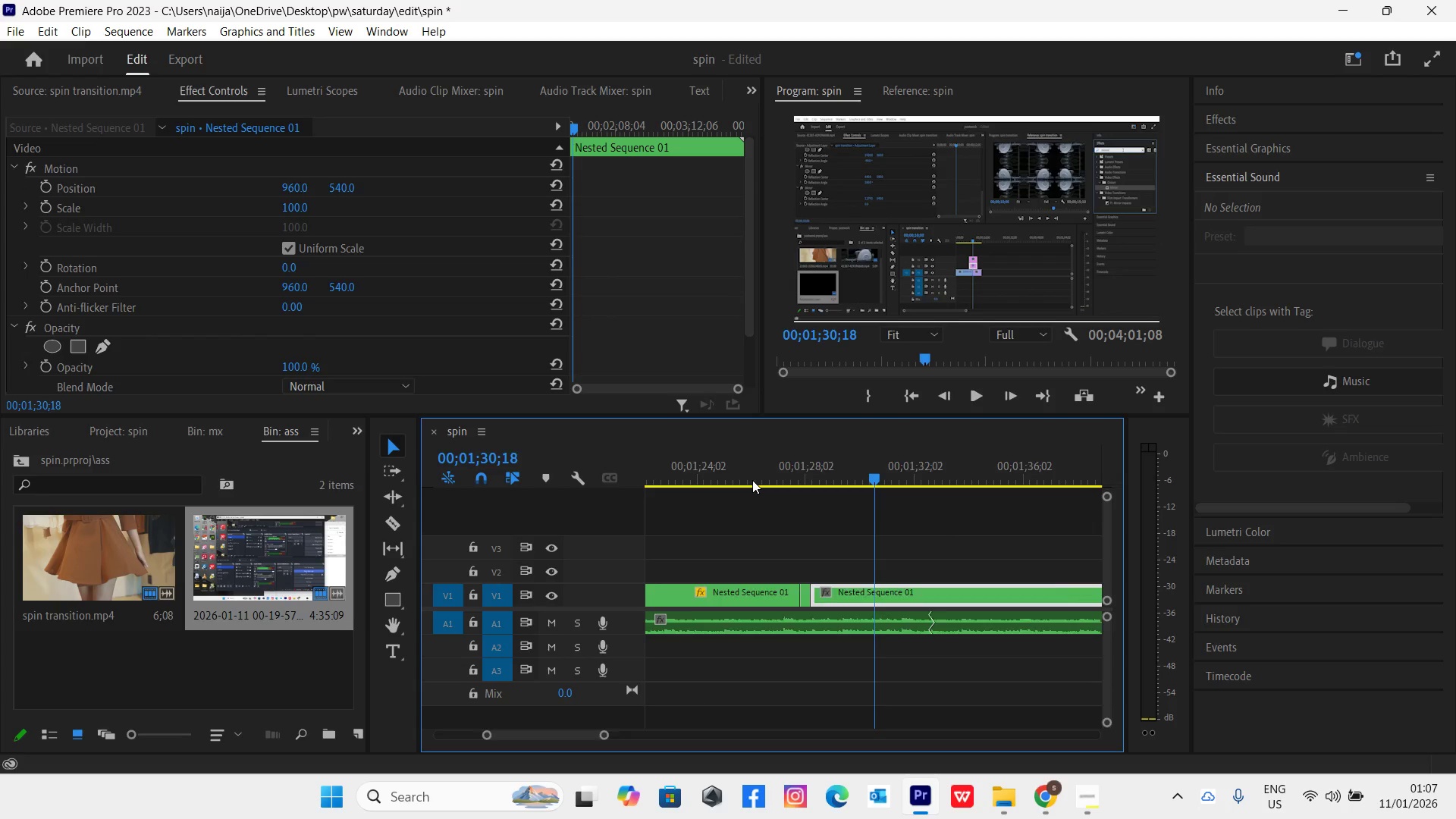 
key(Equal)
 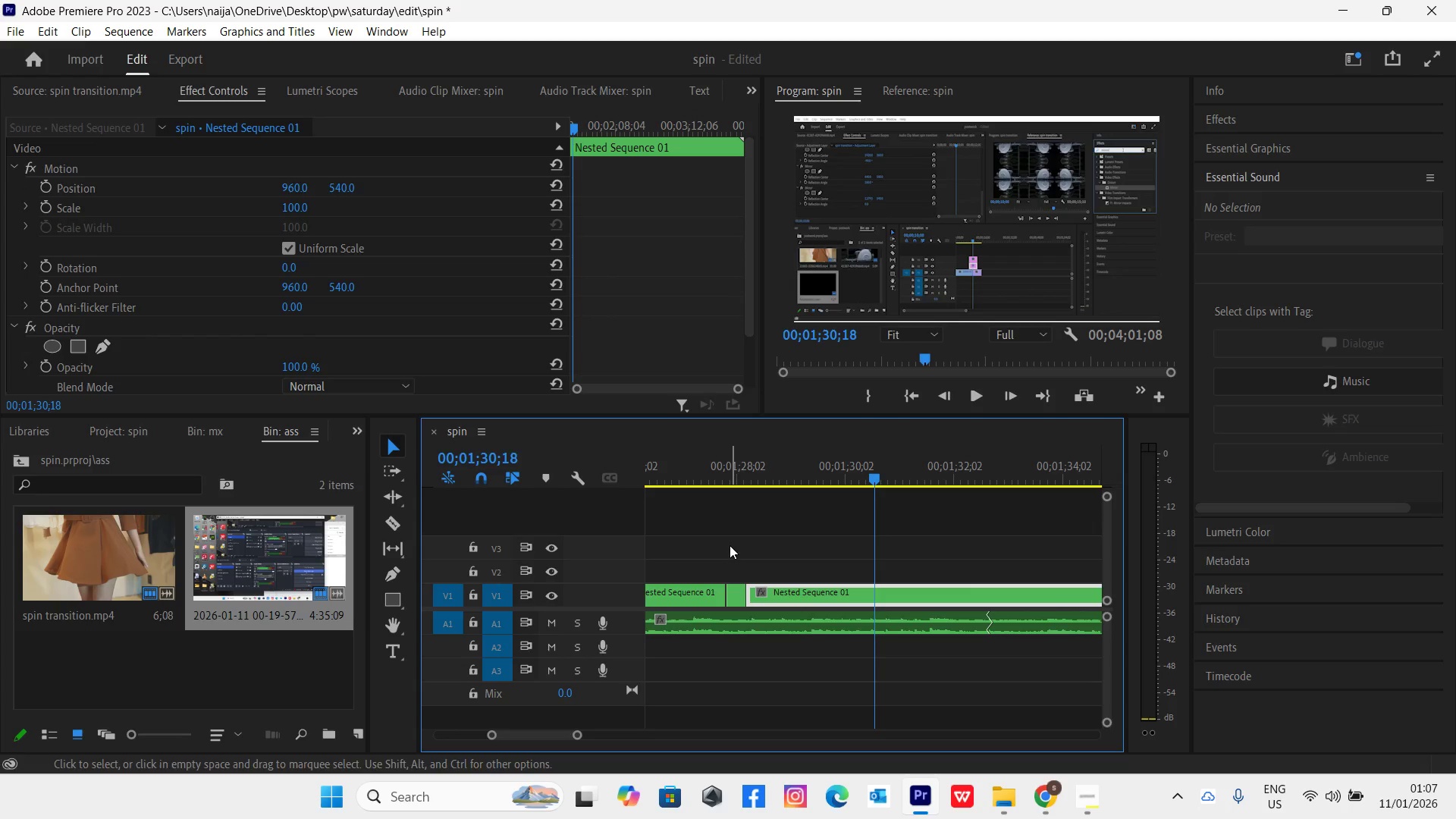 
left_click_drag(start_coordinate=[761, 476], to_coordinate=[777, 482])
 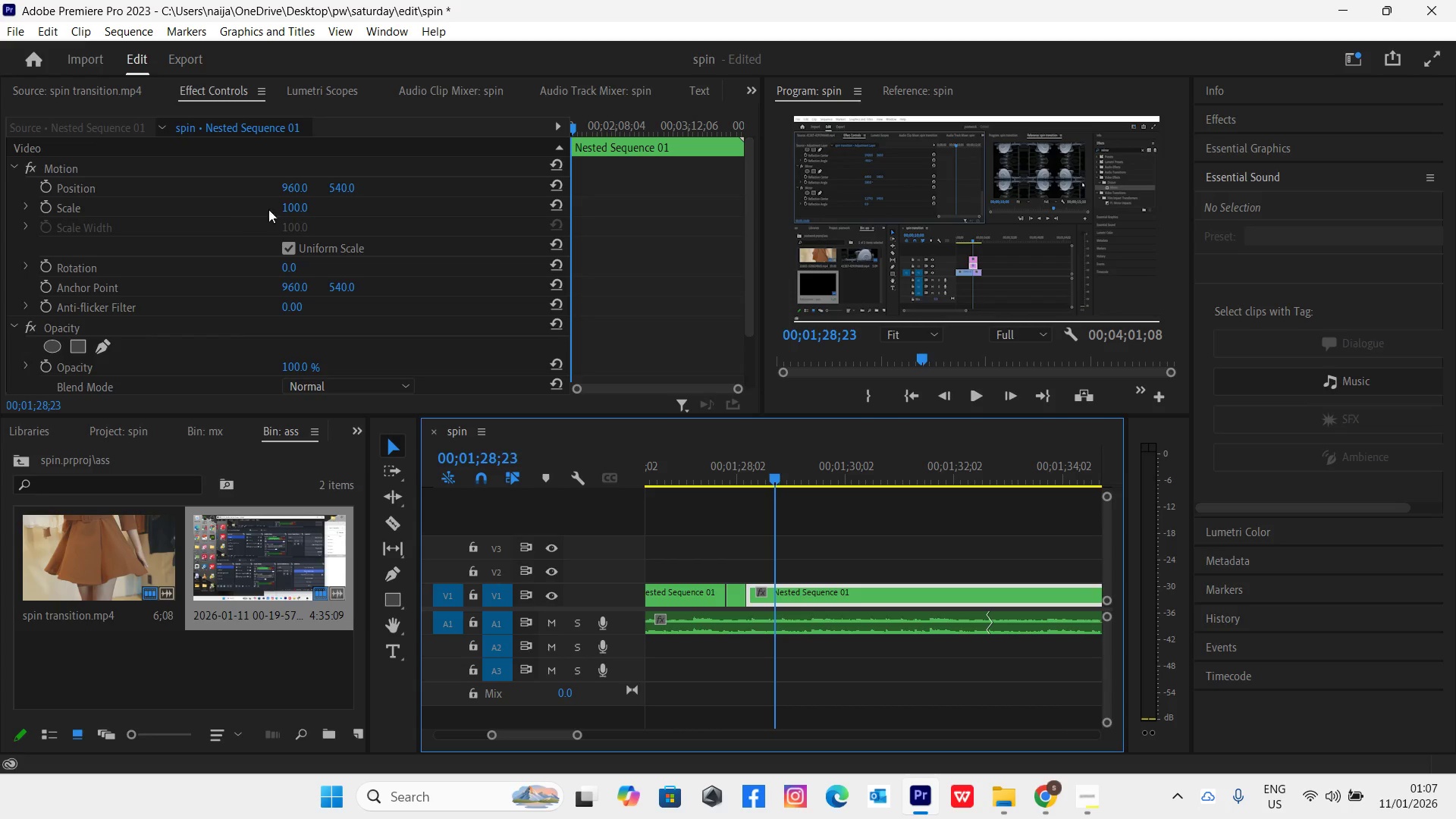 
left_click([295, 204])
 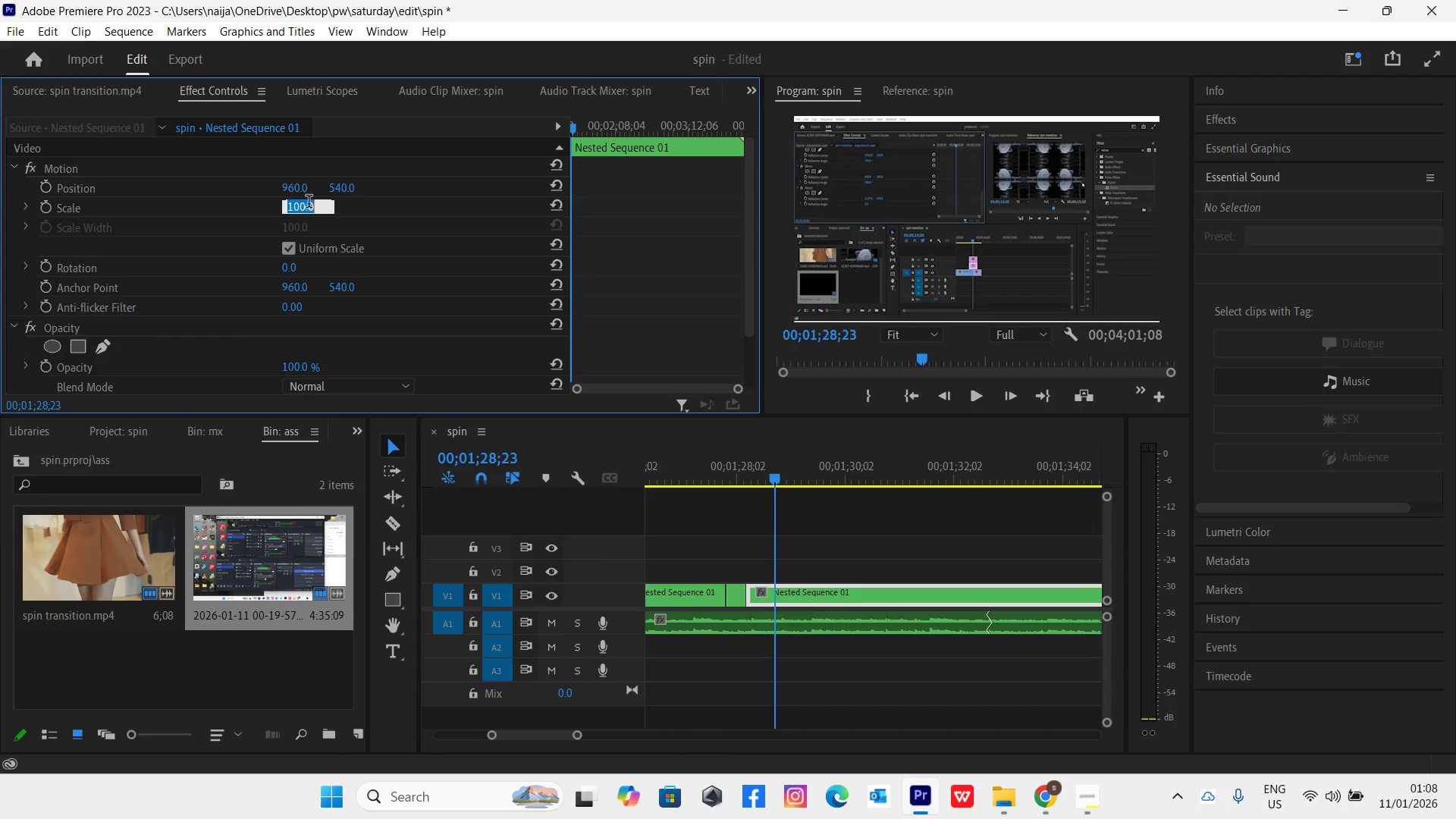 
type(243)
 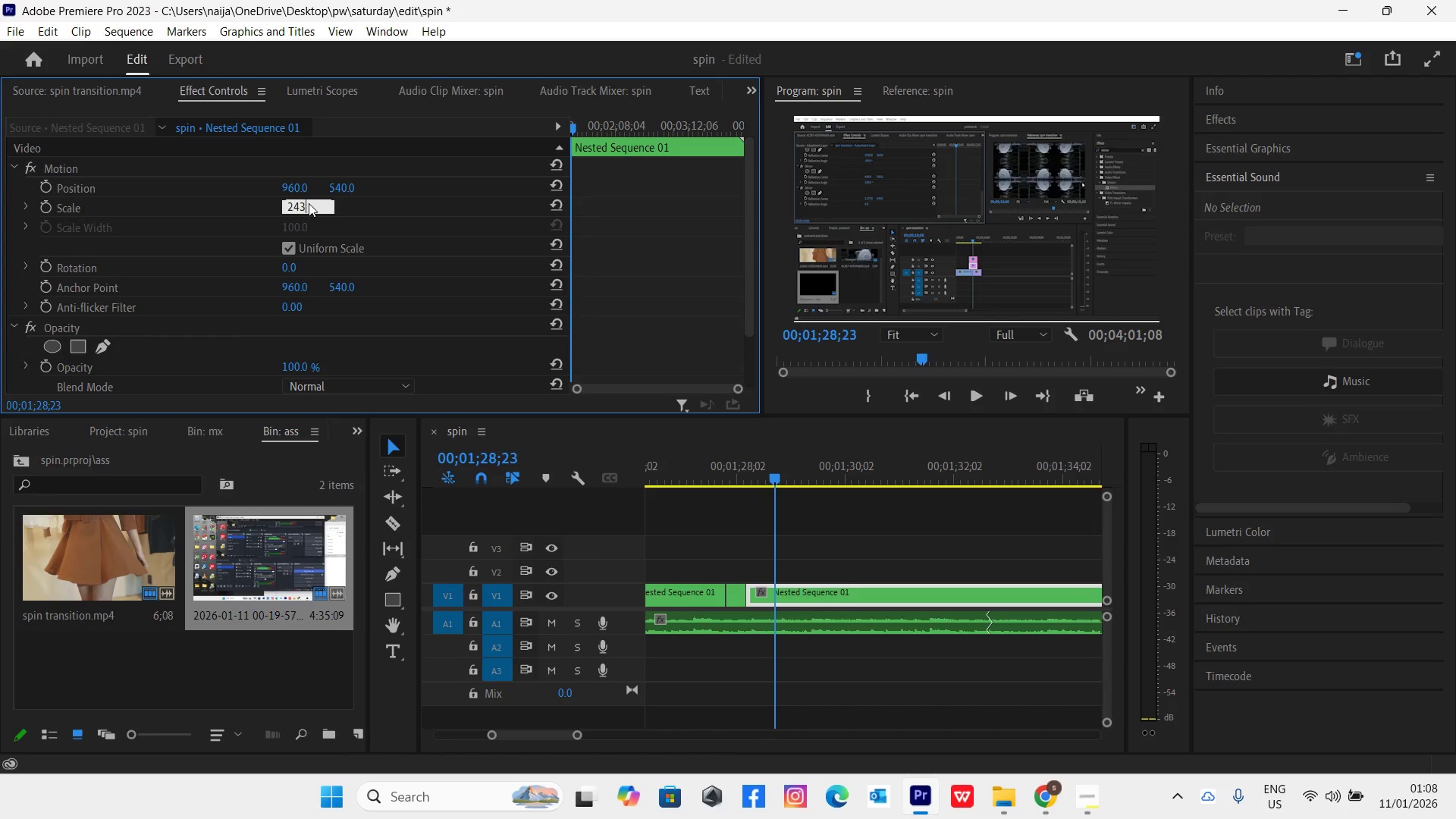 
key(Enter)
 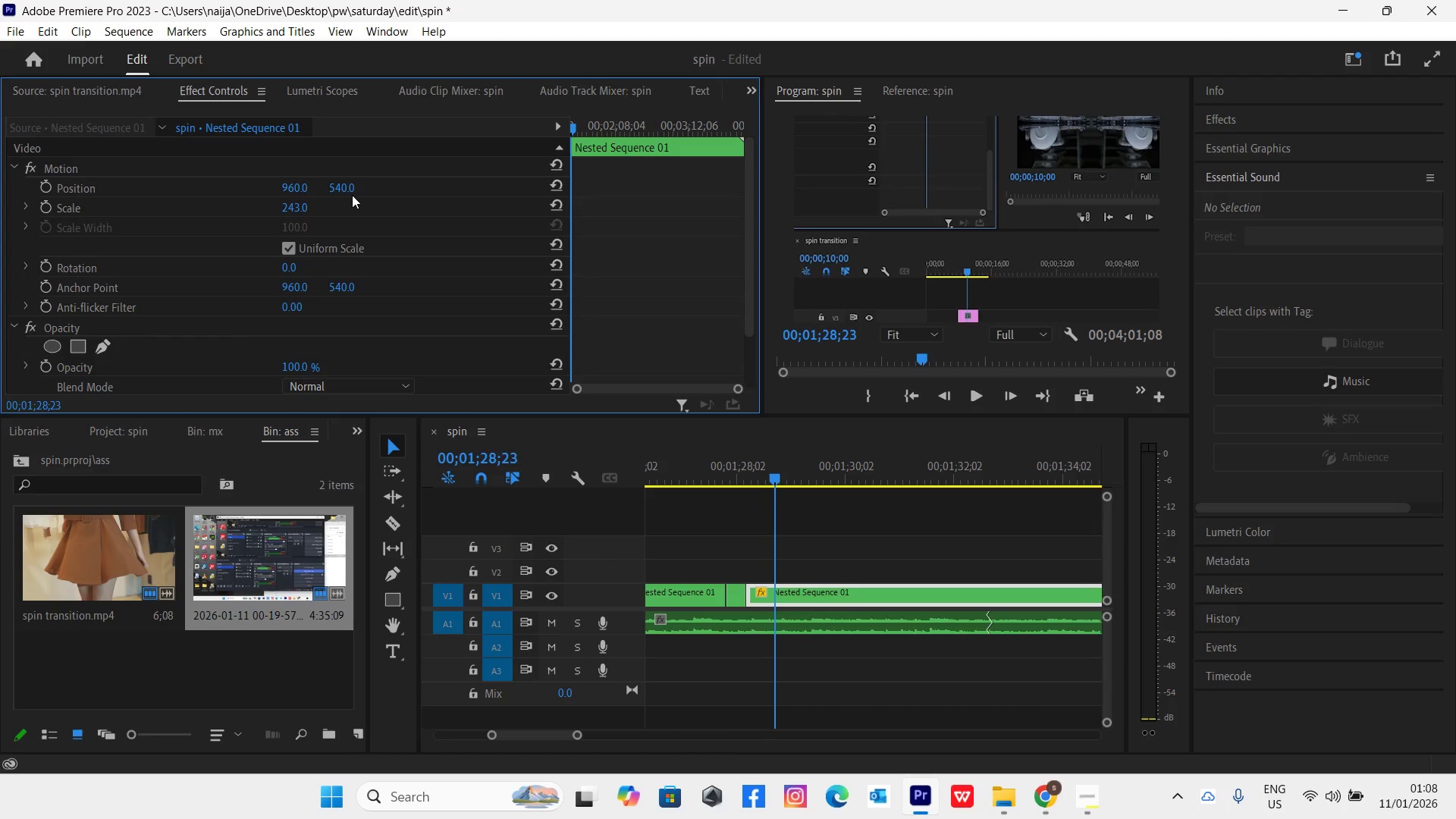 
left_click([341, 190])
 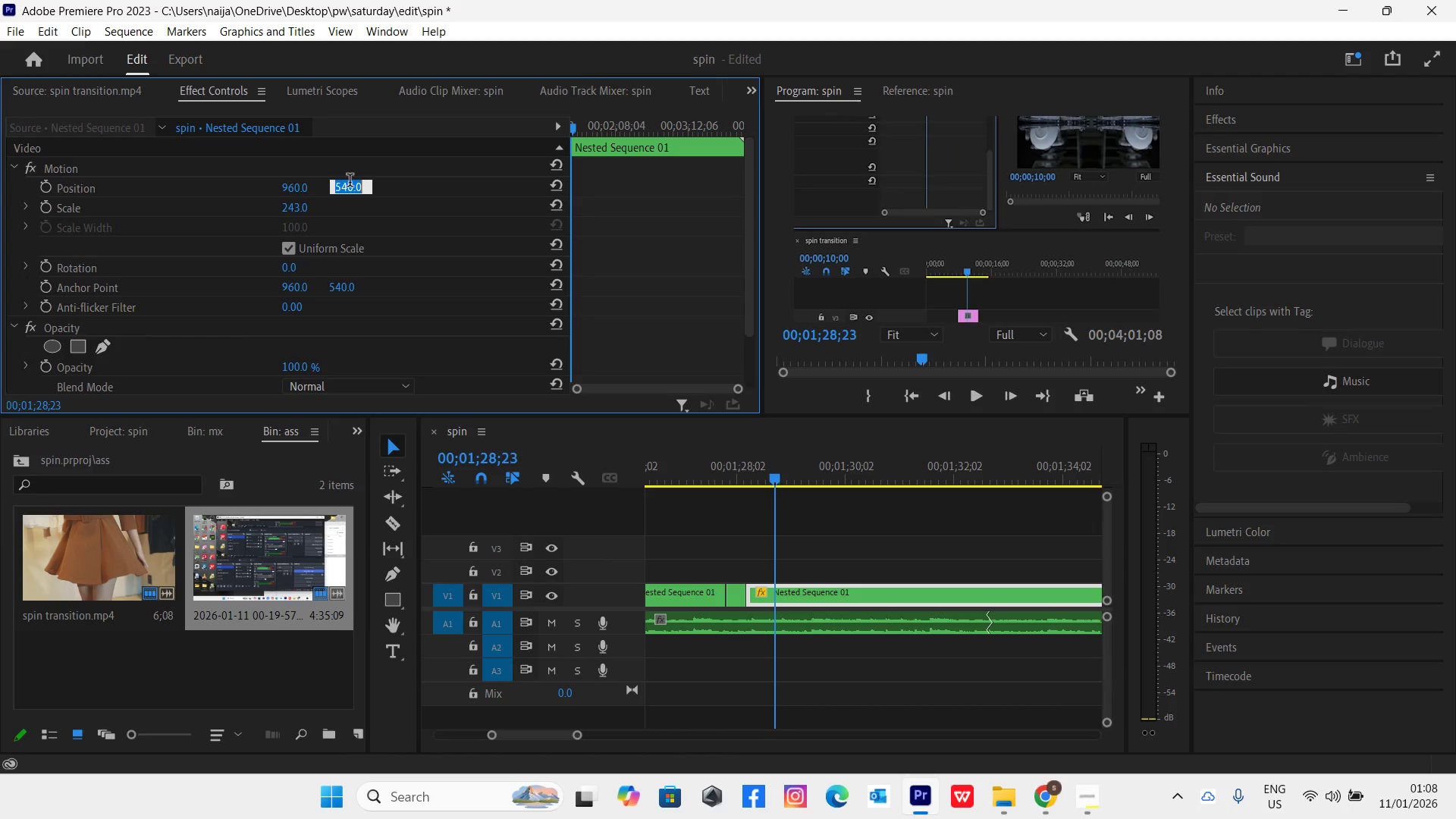 
type(1025)
 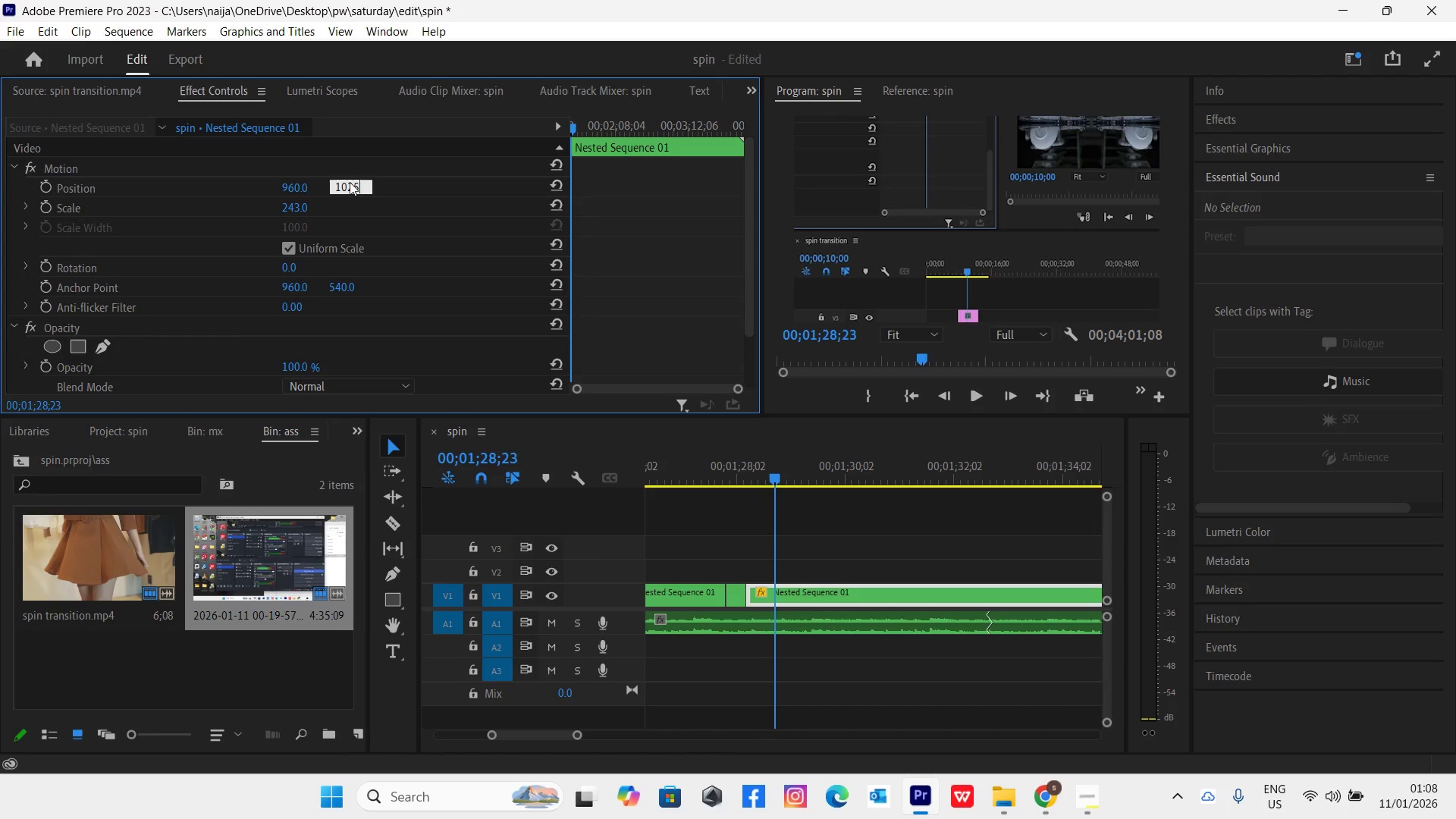 
key(Enter)
 